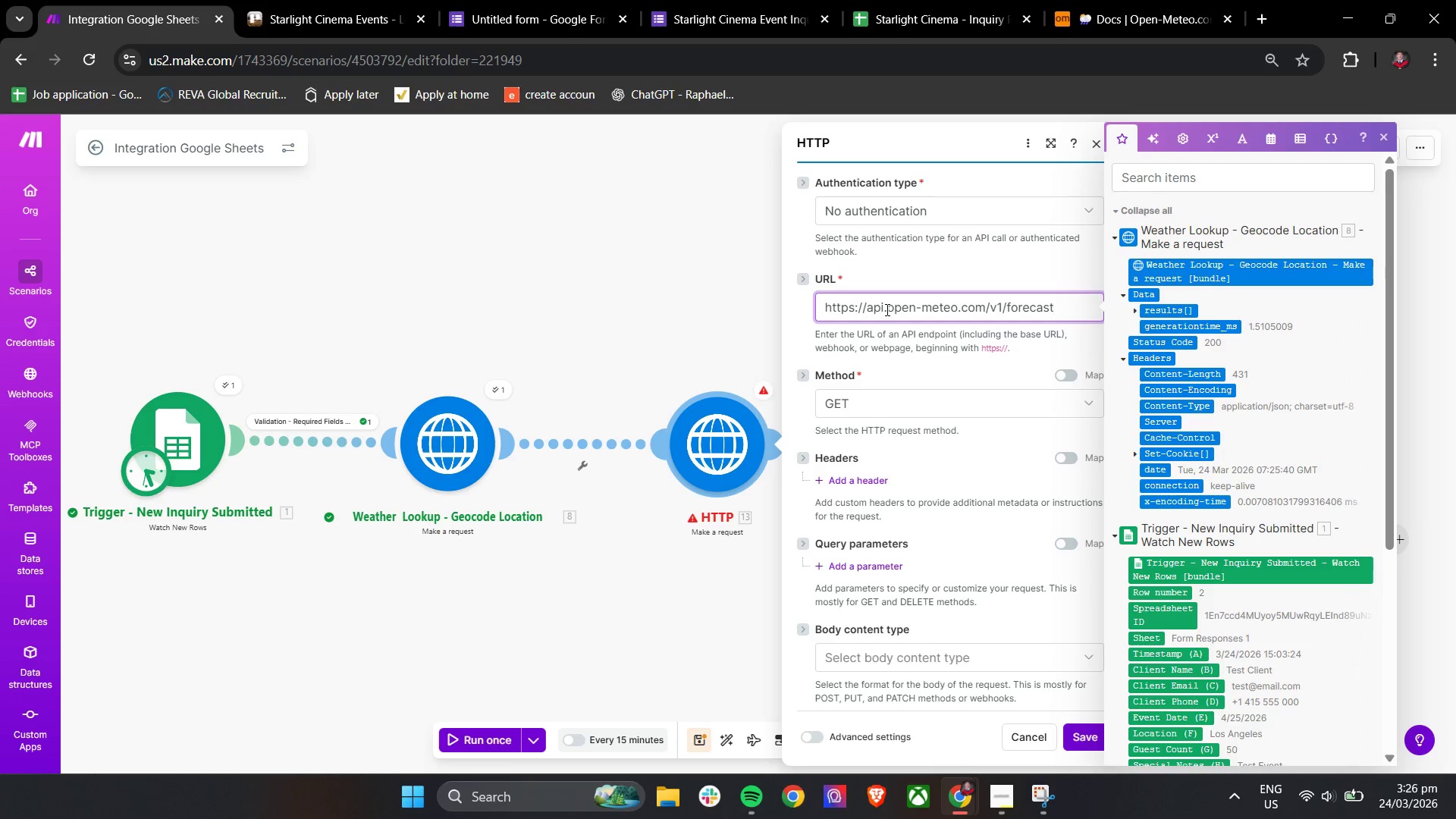 
wait(5.92)
 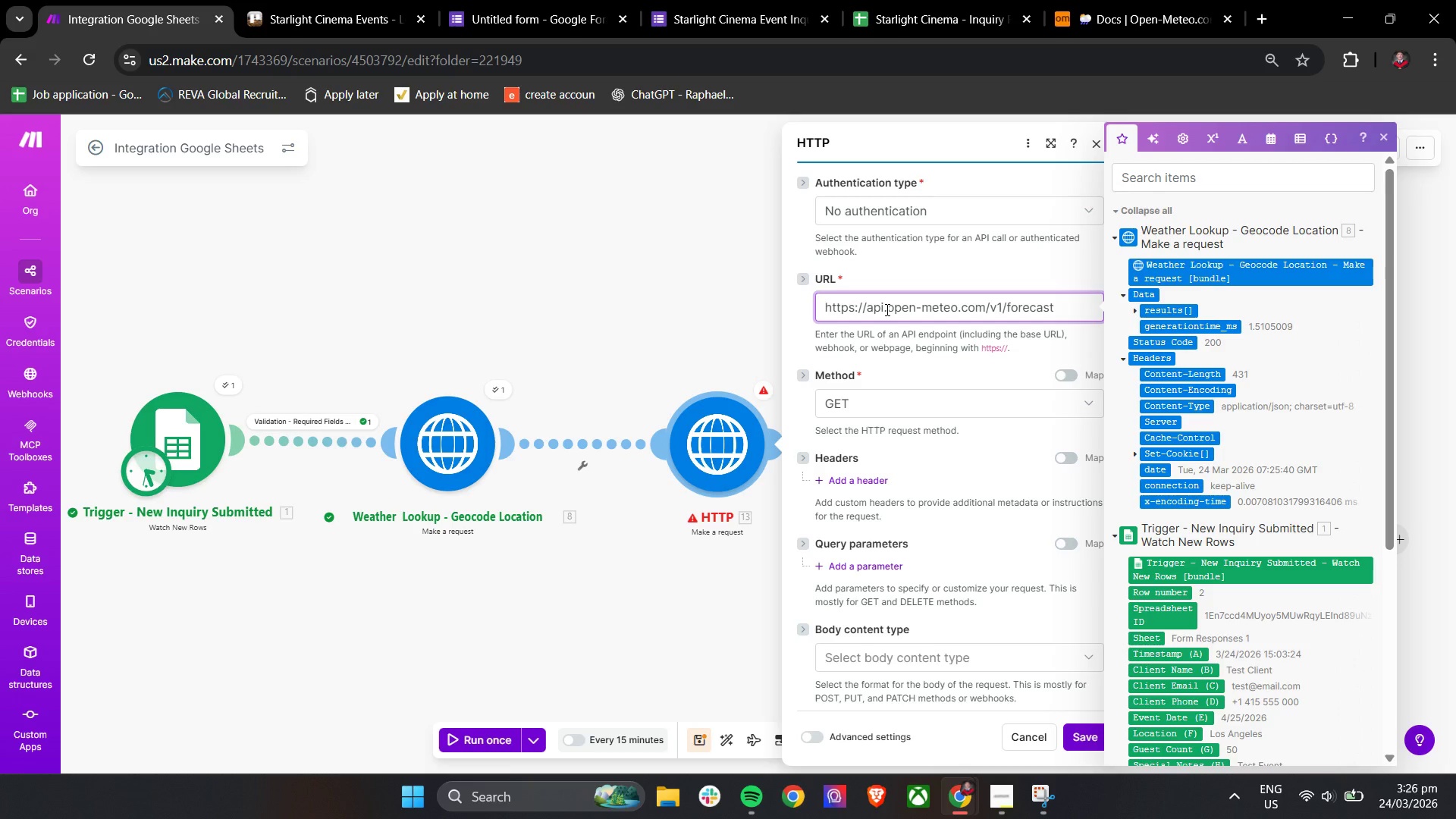 
hold_key(key=ShiftLeft, duration=1.25)
 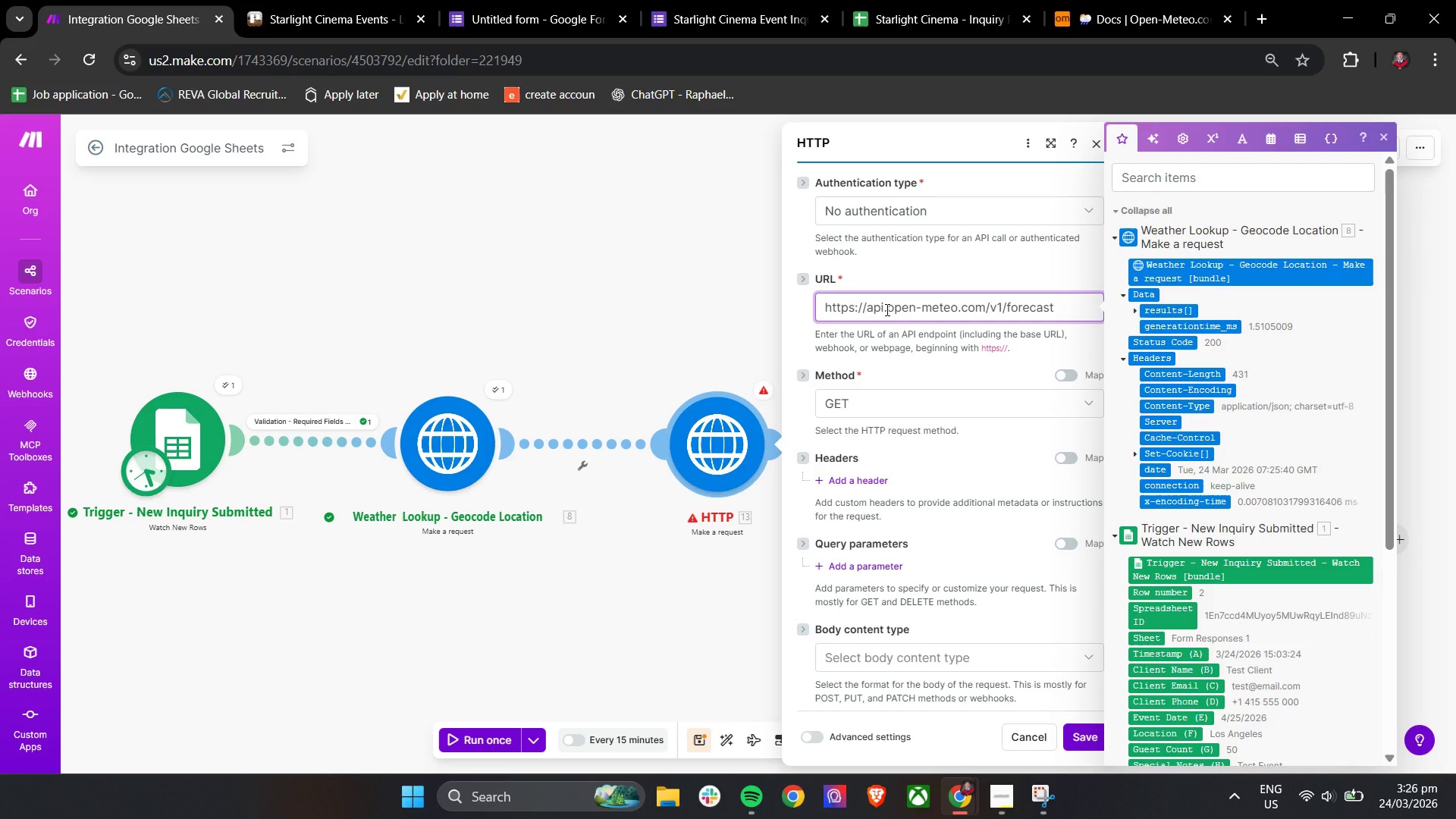 
type(?latitude=)
 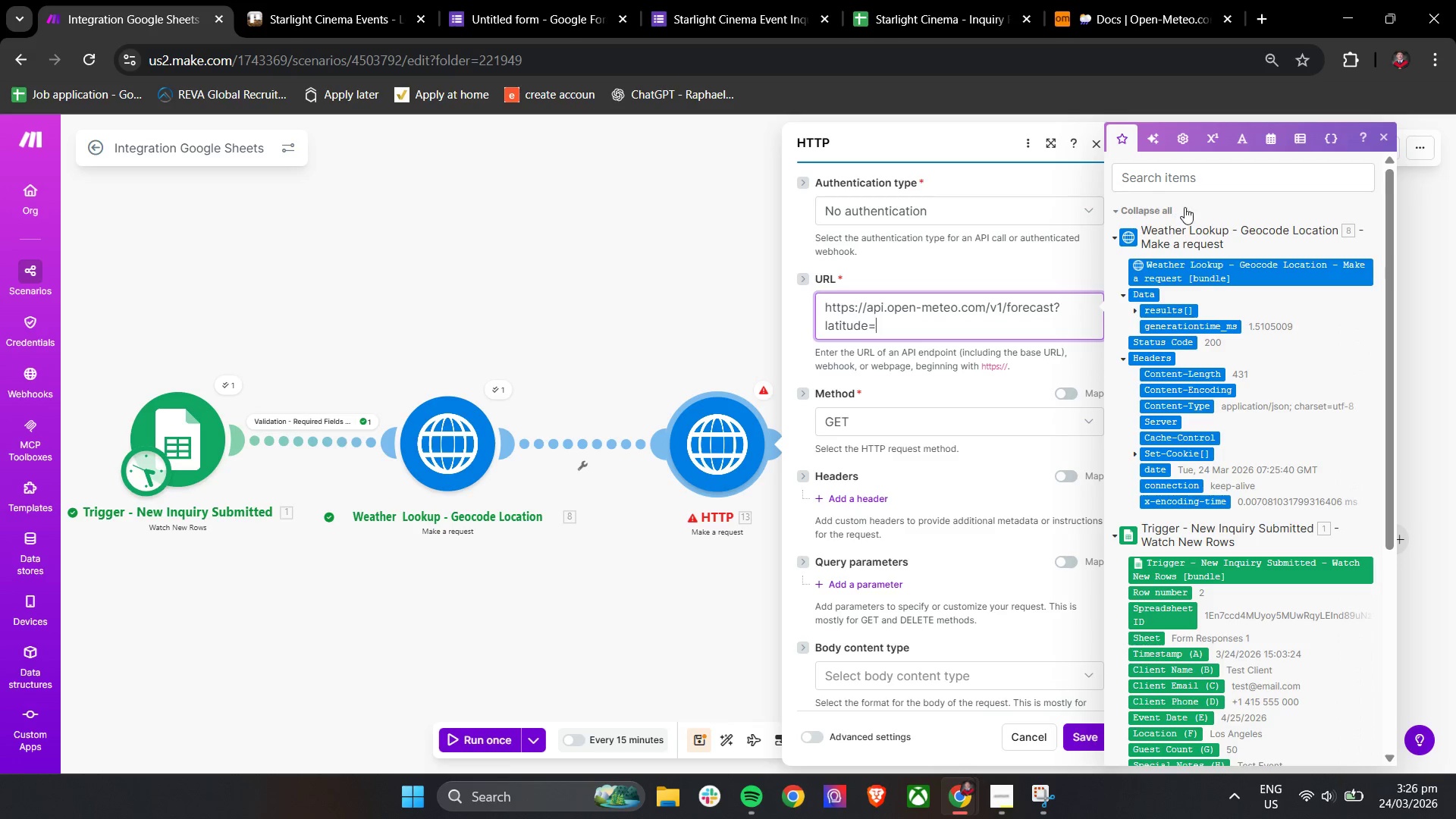 
left_click([1197, 182])
 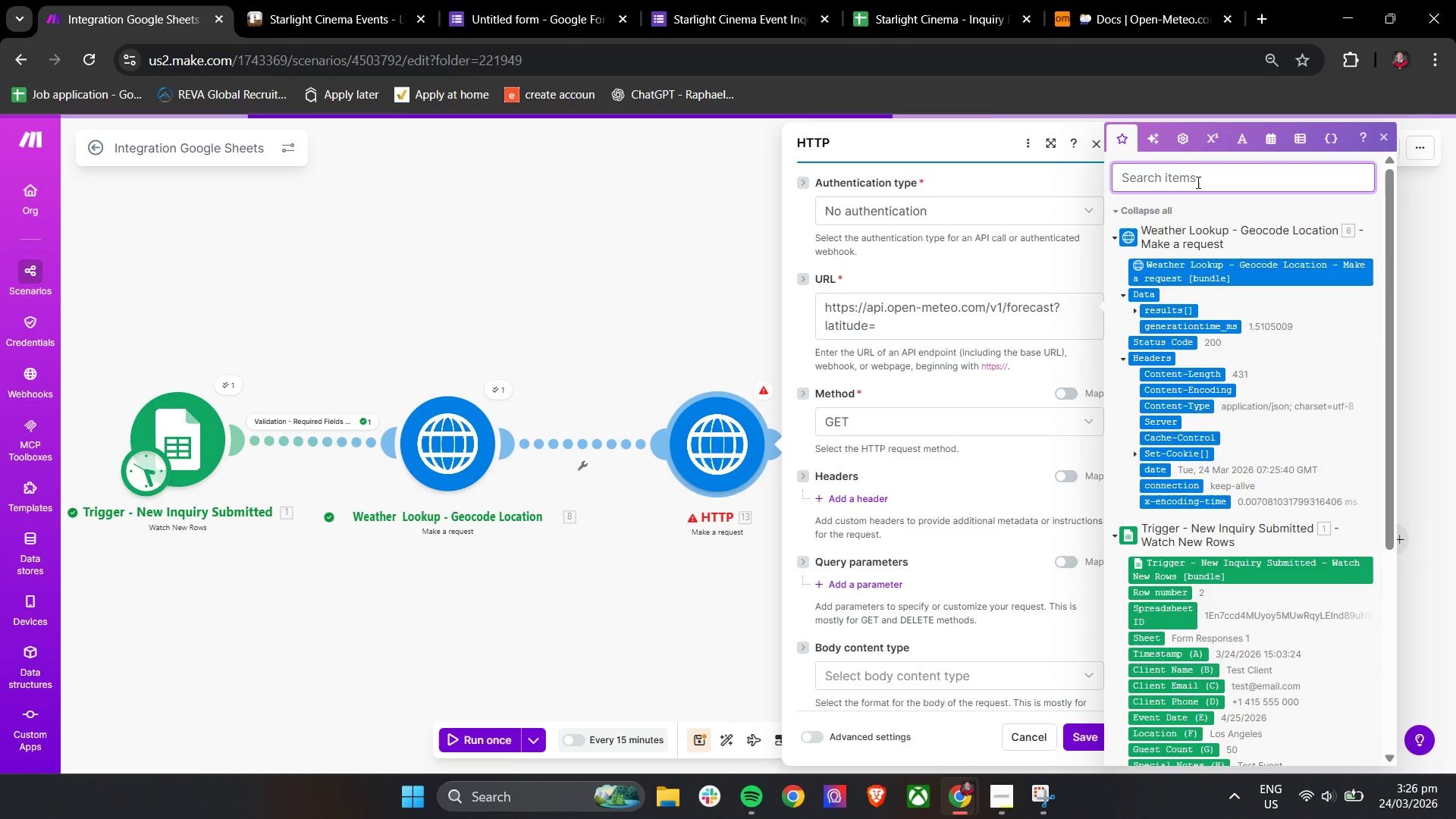 
type(lati)
 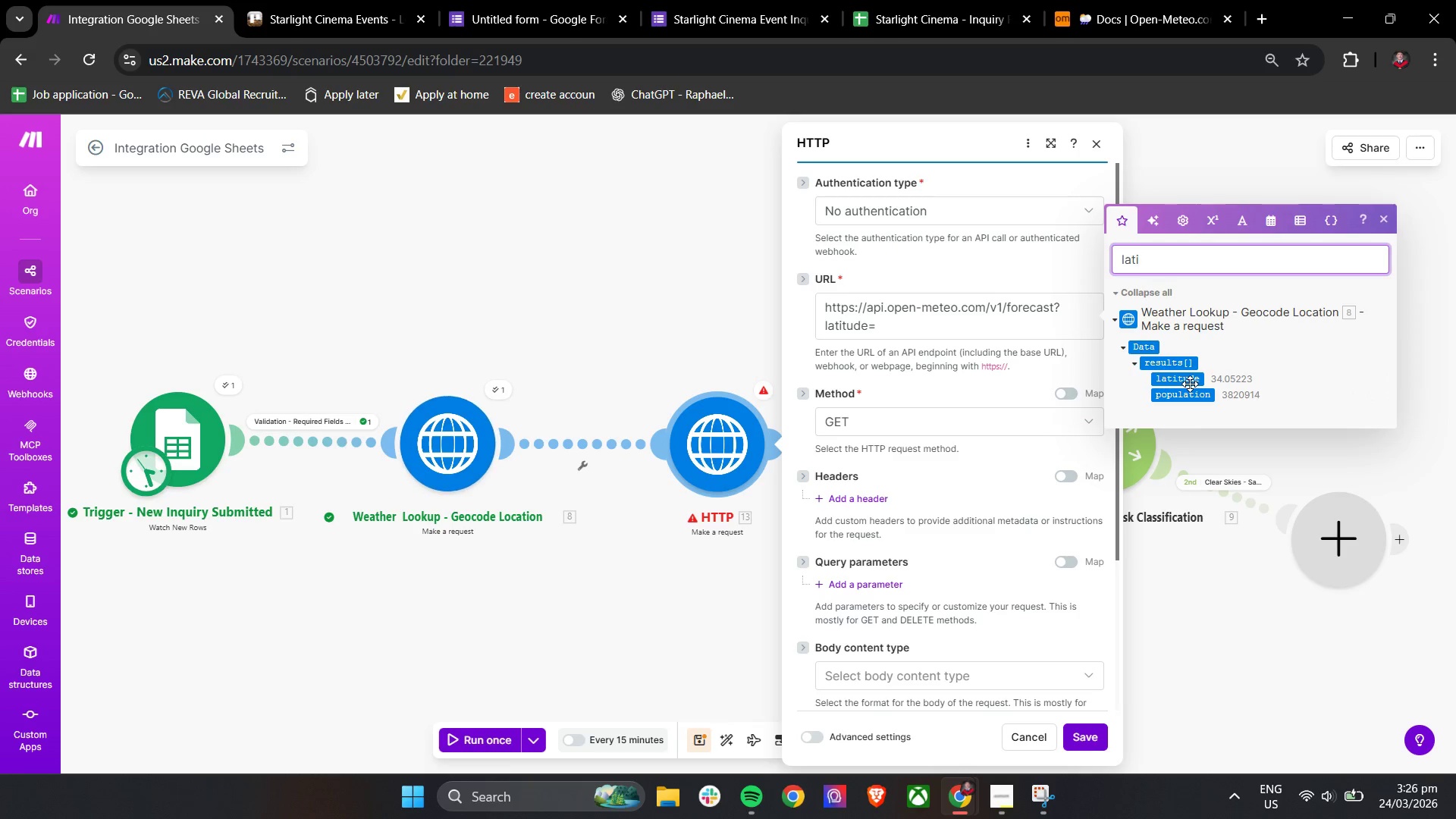 
left_click_drag(start_coordinate=[1186, 368], to_coordinate=[931, 330])
 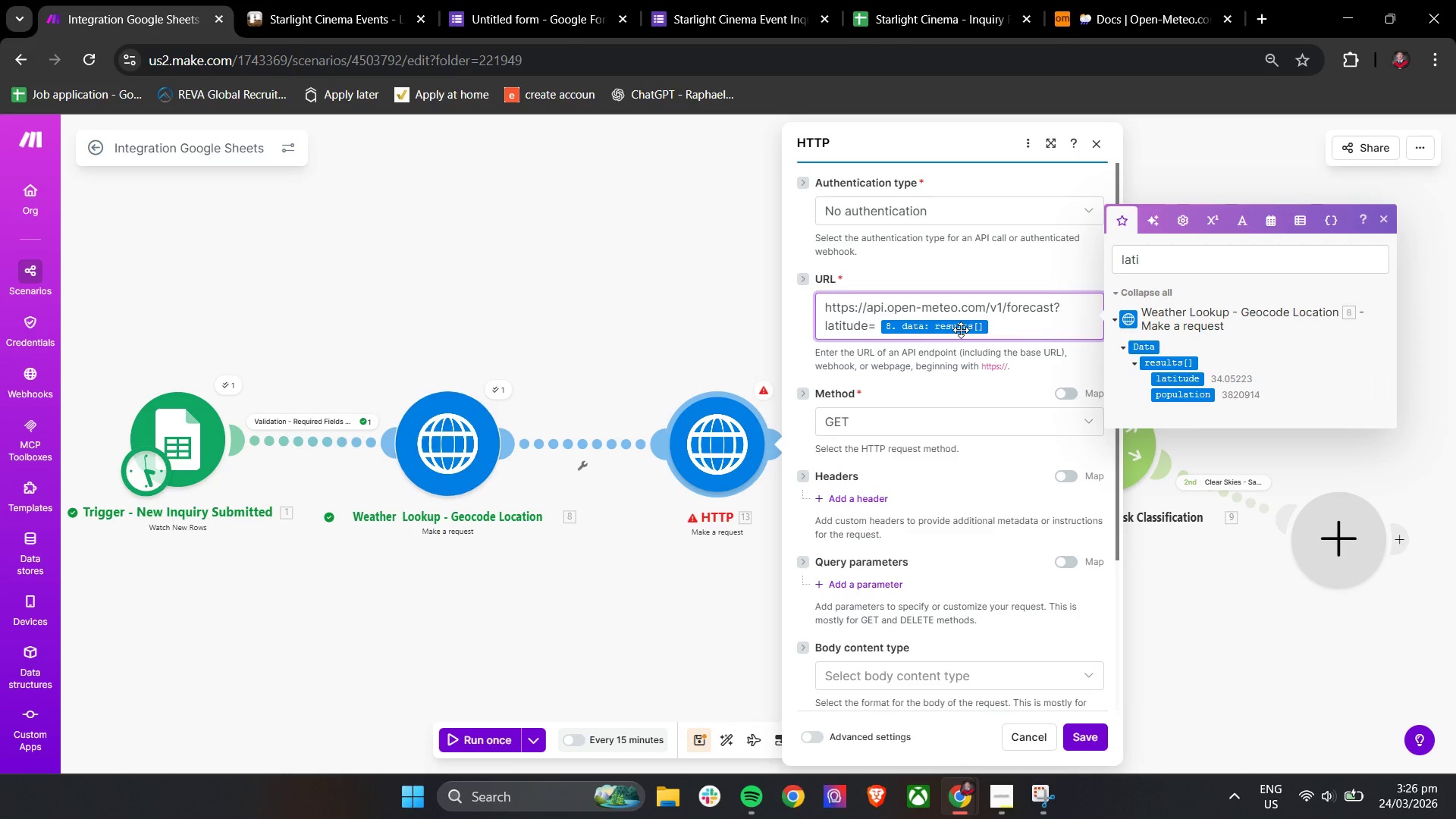 
left_click([1005, 329])
 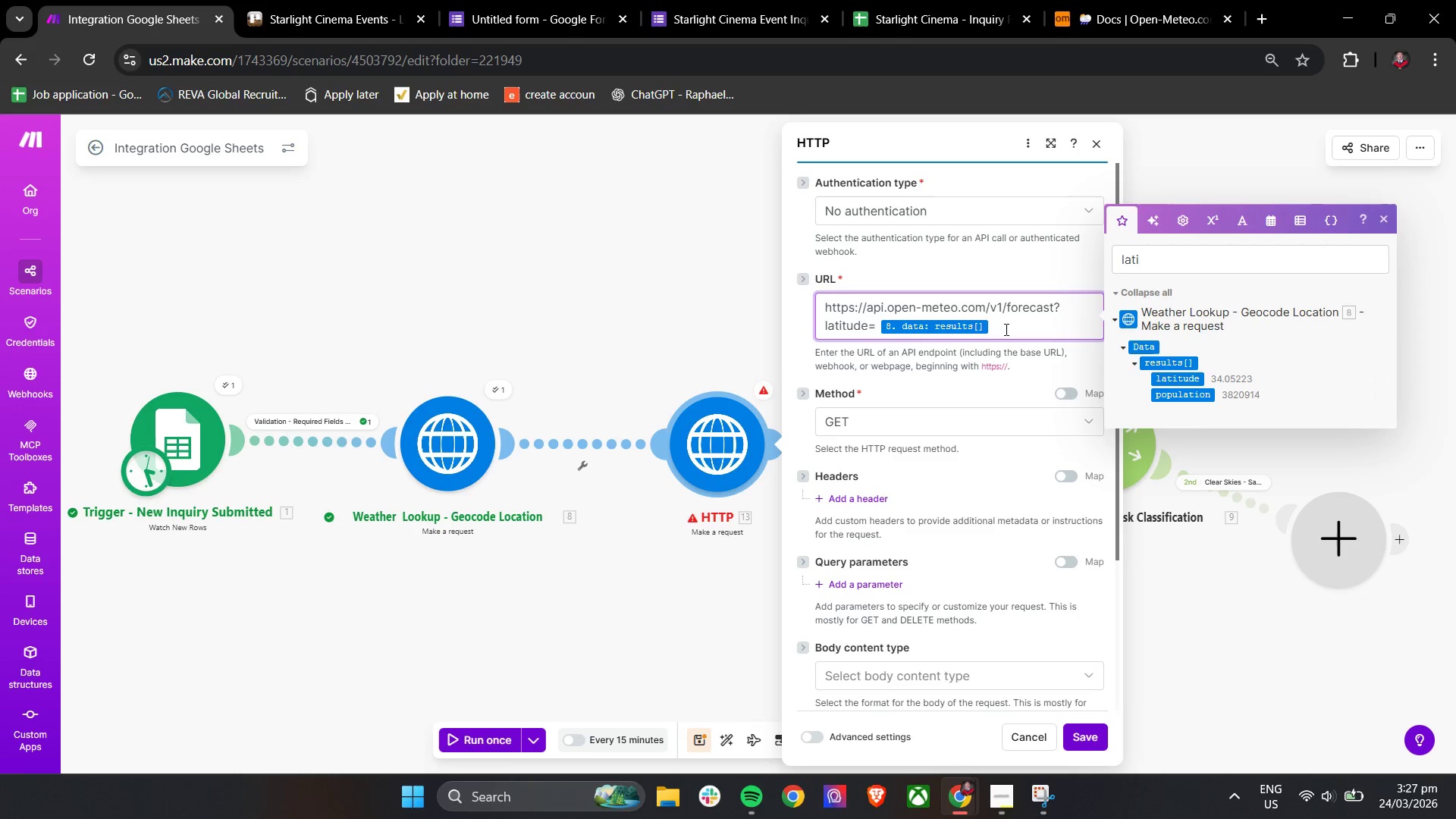 
key(Backspace)
 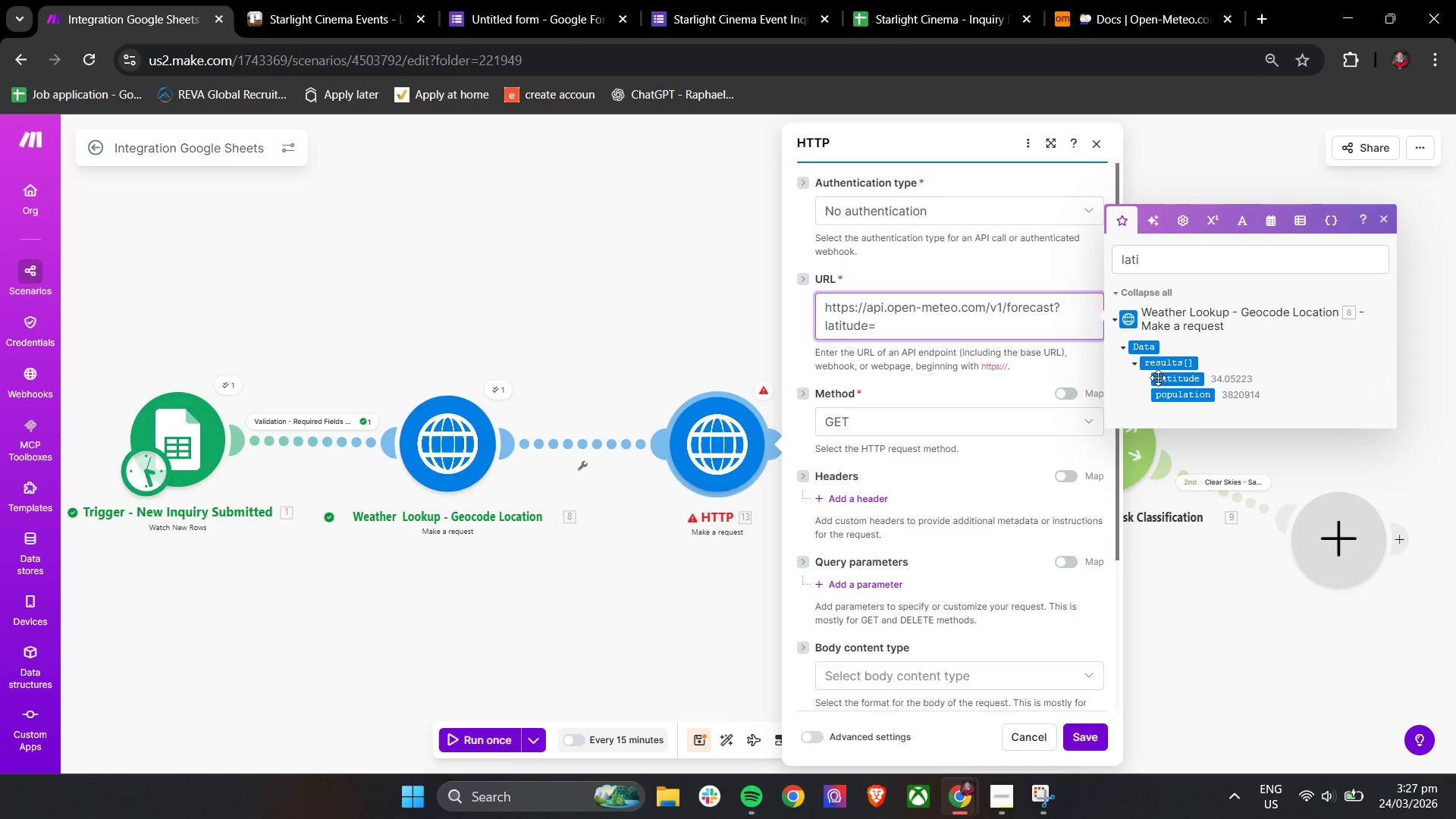 
left_click_drag(start_coordinate=[1163, 378], to_coordinate=[896, 322])
 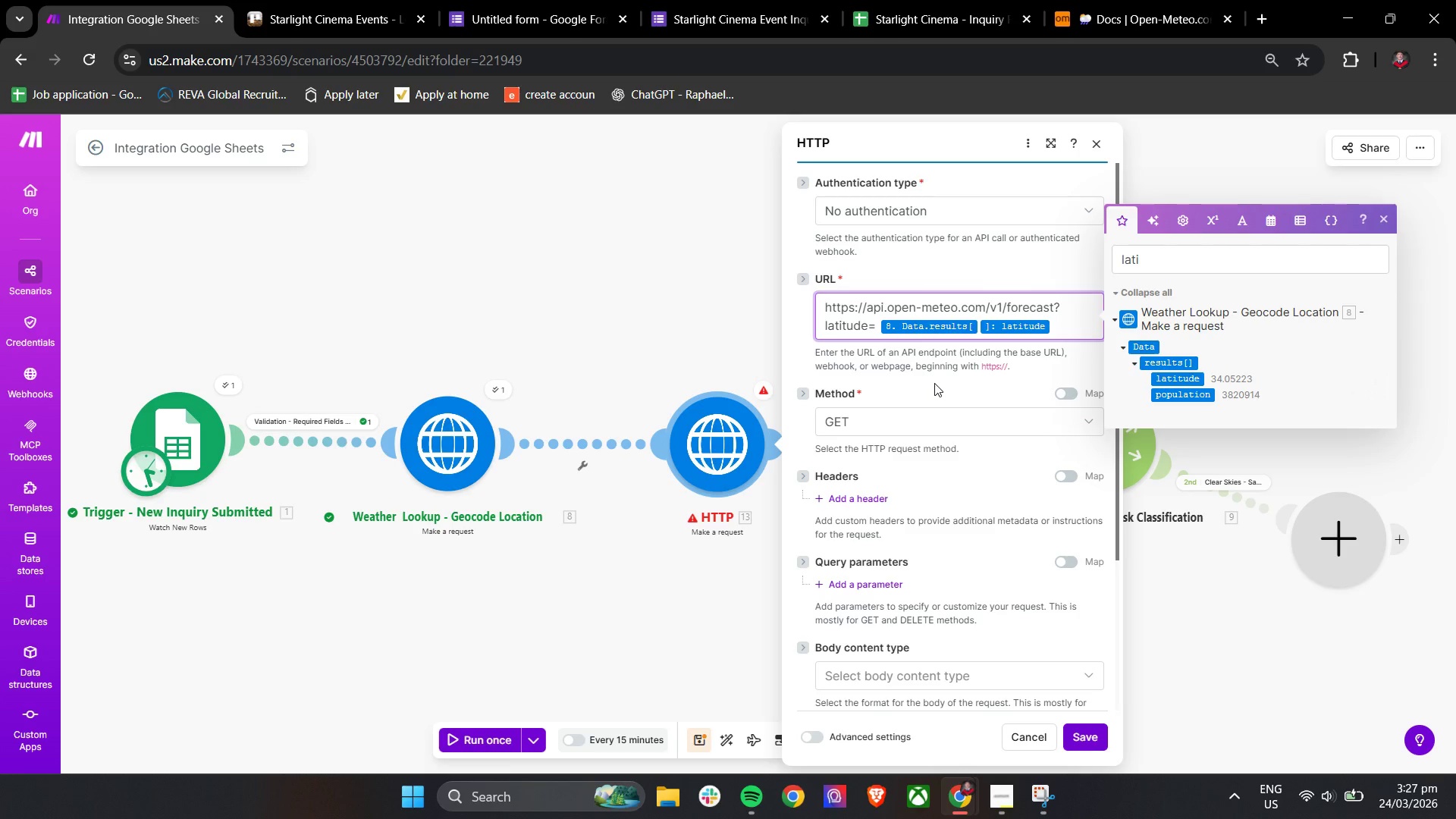 
key(ArrowLeft)
 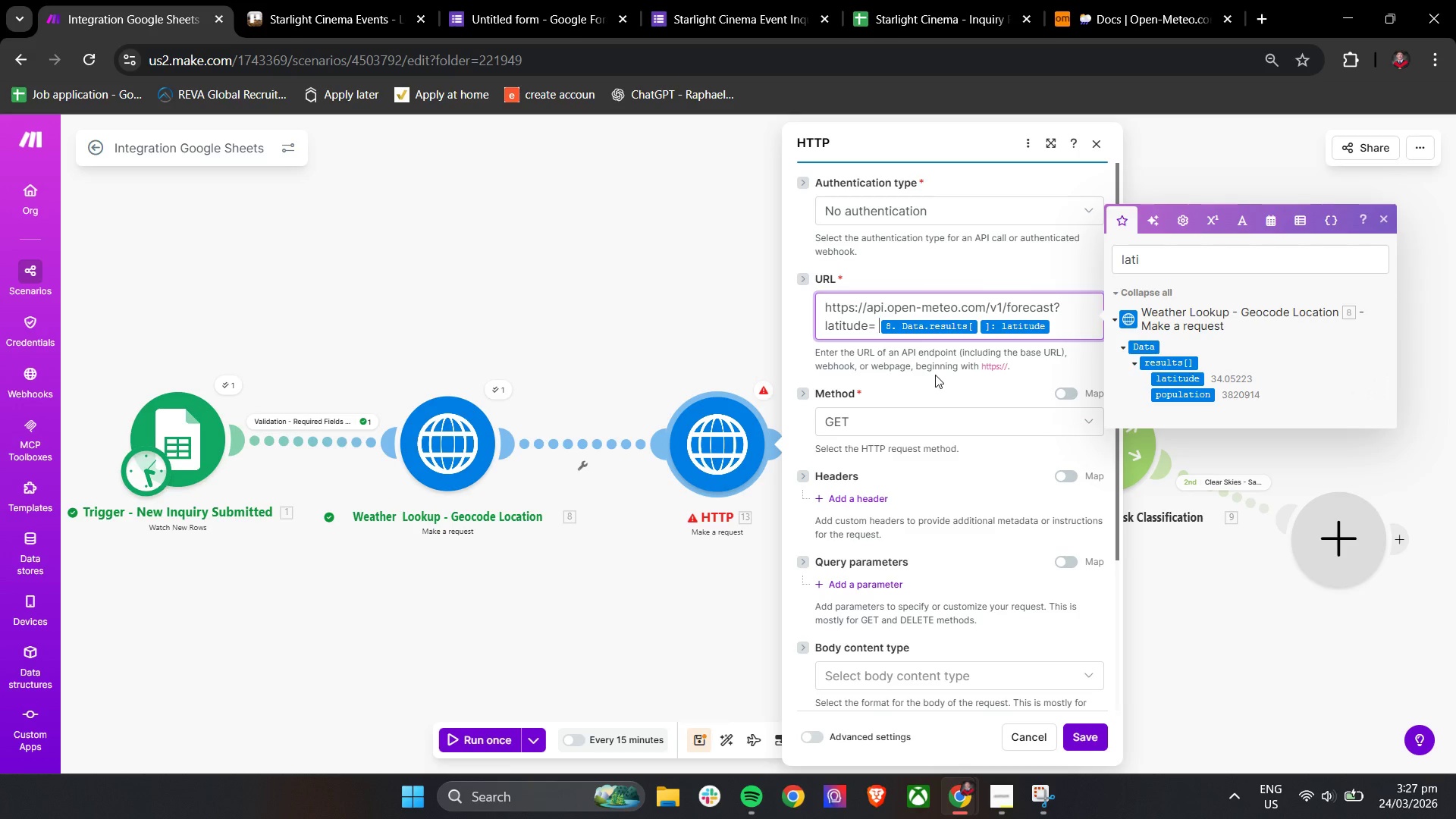 
key(Backspace)
 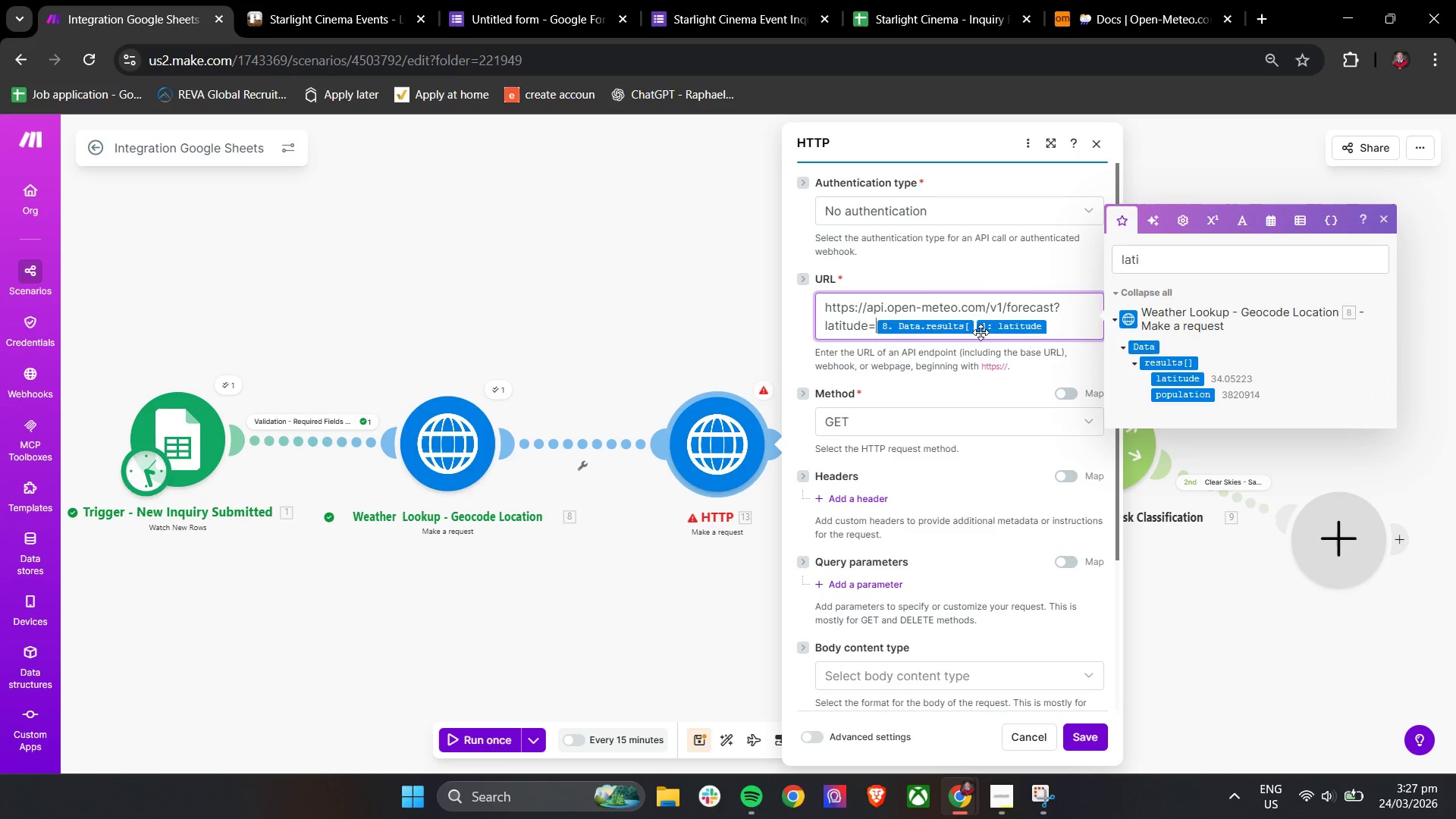 
left_click([977, 324])
 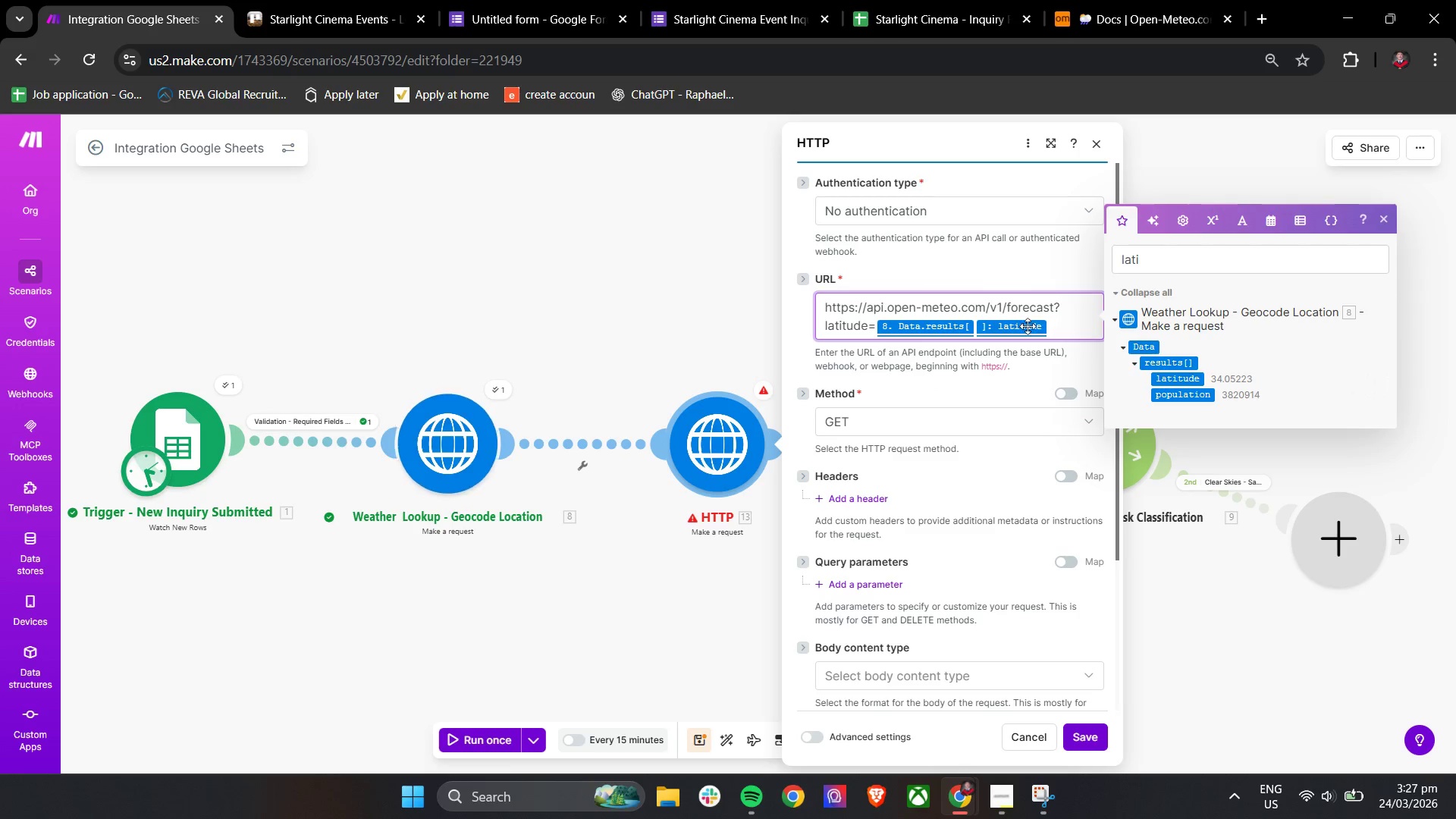 
left_click([1065, 326])
 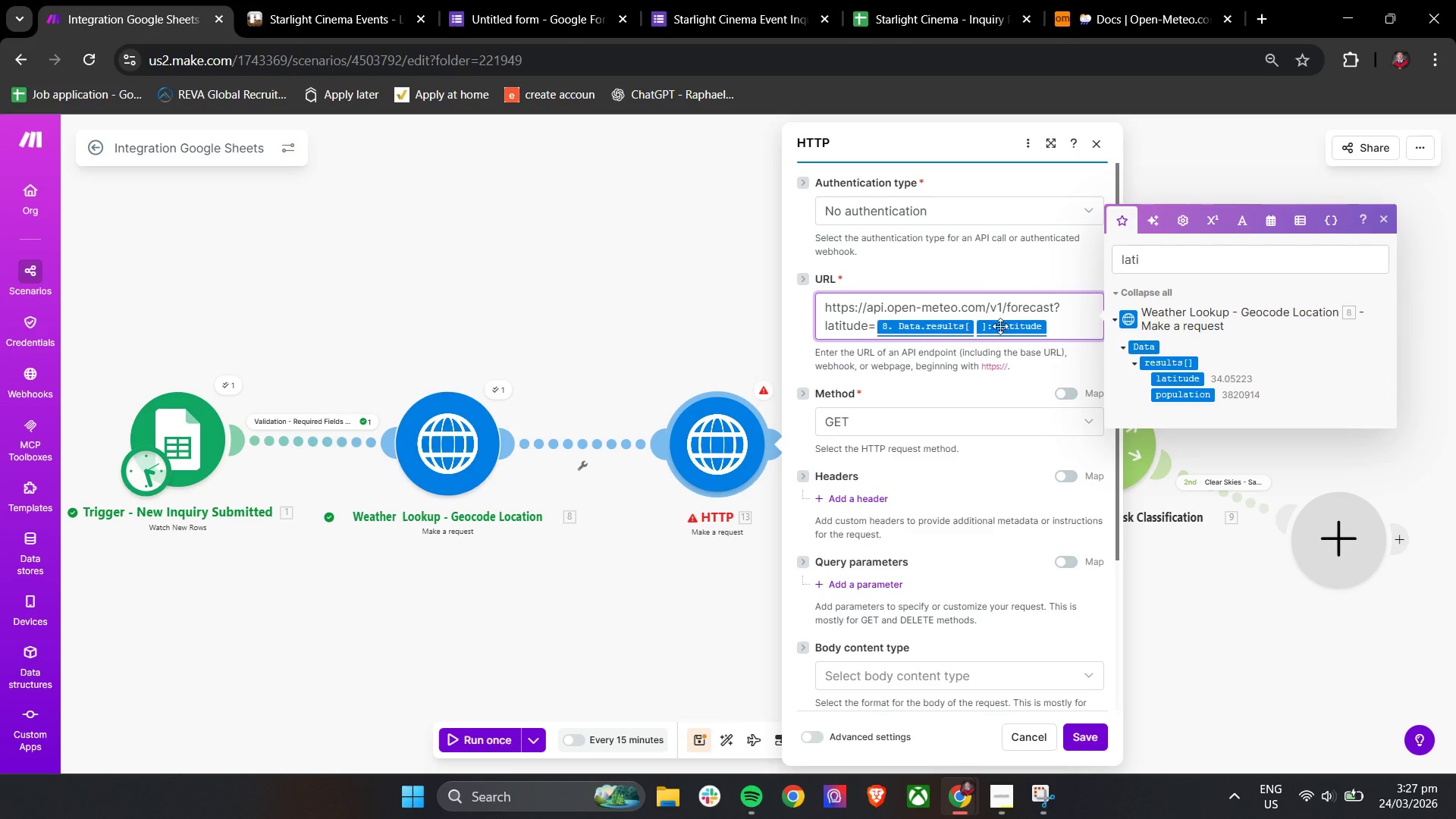 
key(ArrowLeft)
 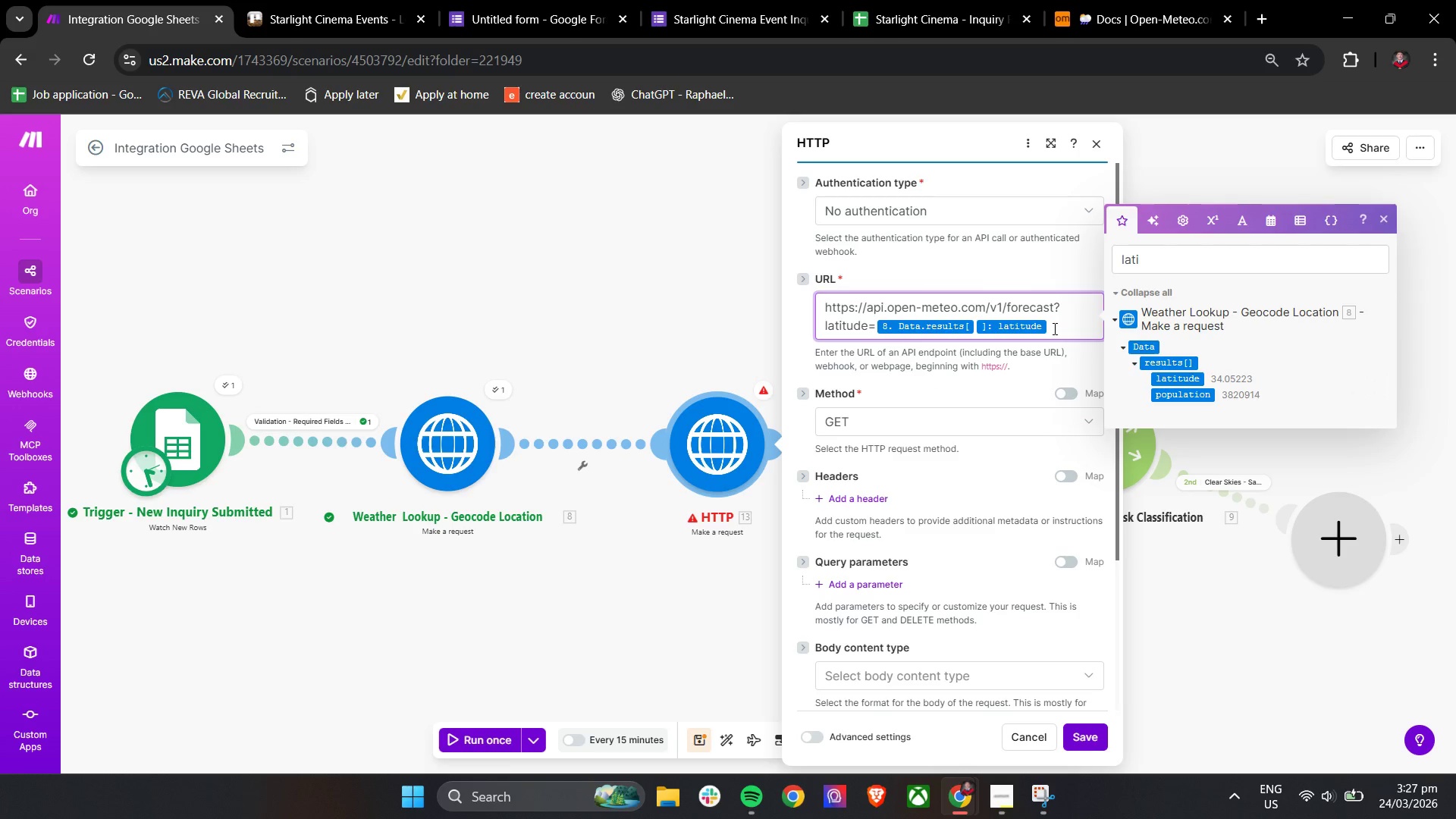 
key(1)
 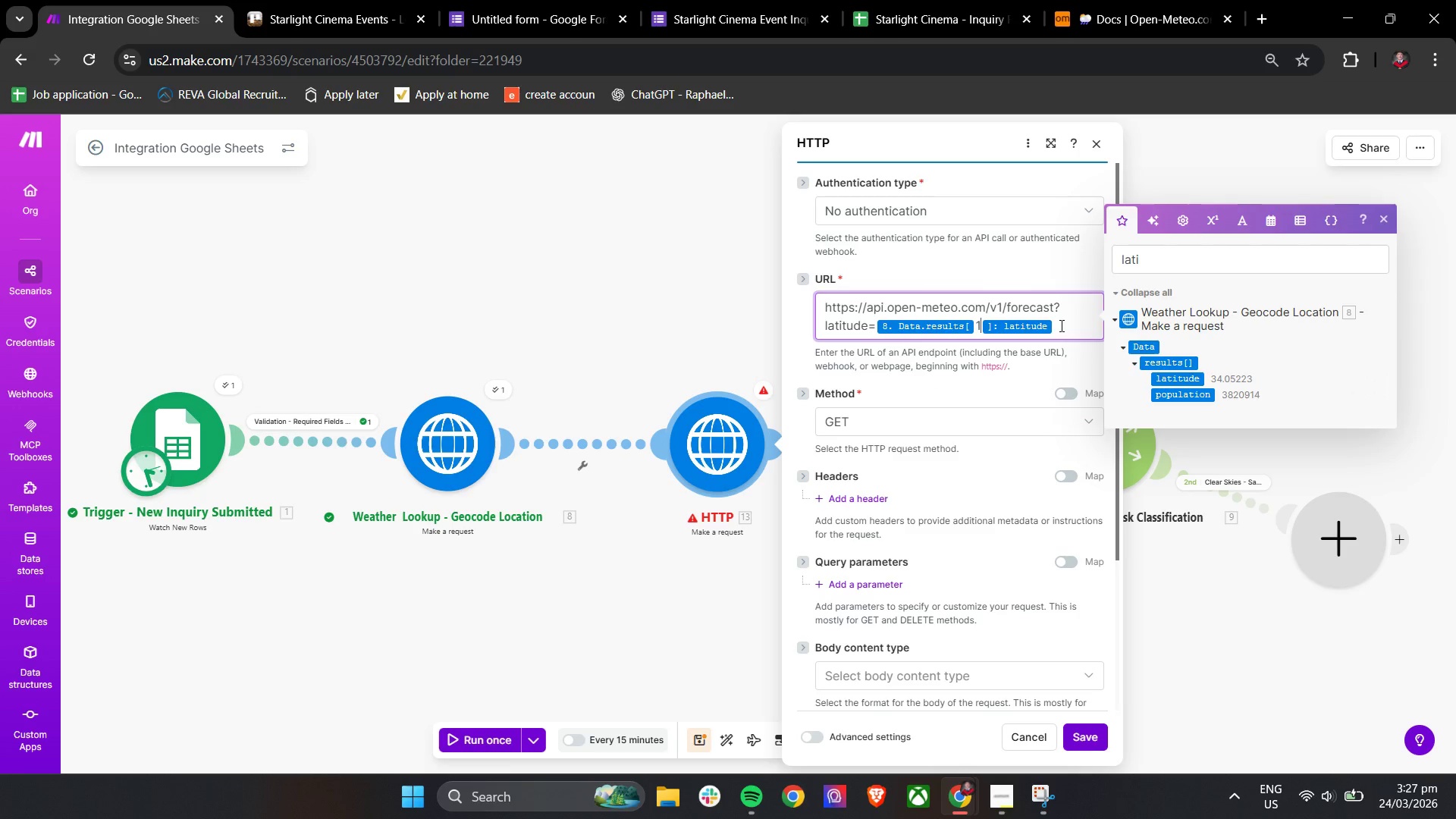 
left_click([1060, 325])
 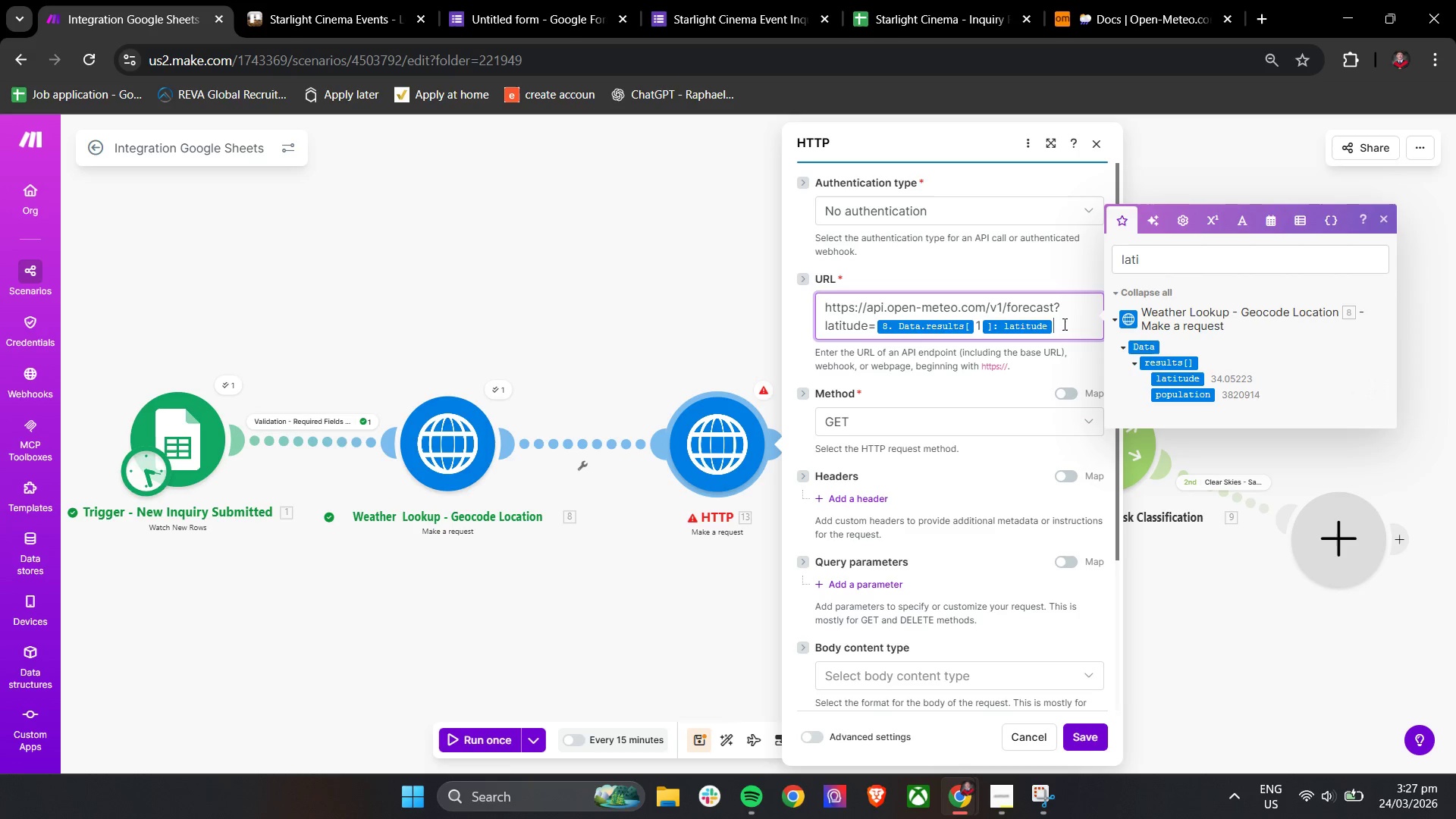 
wait(6.11)
 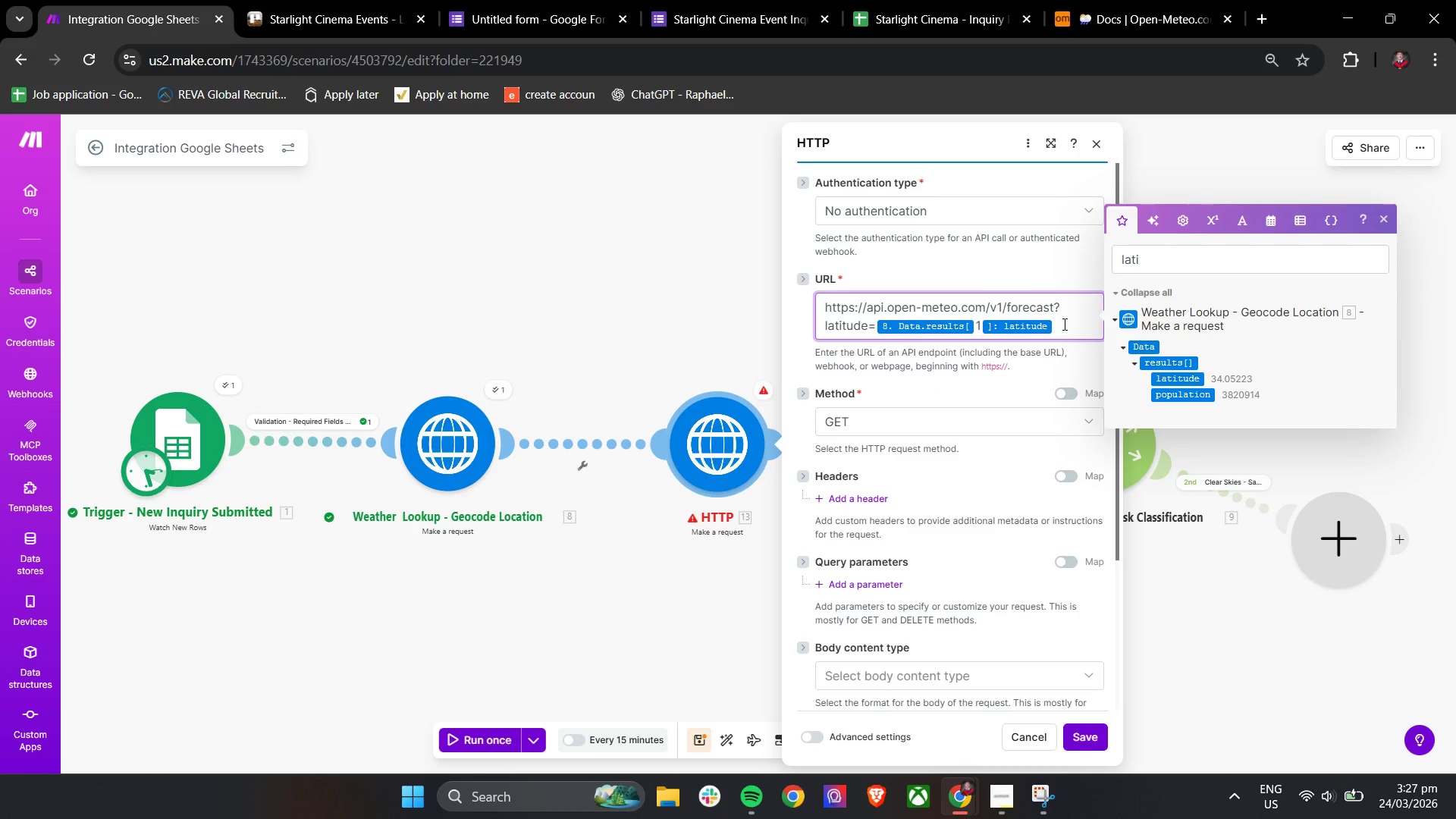 
left_click([980, 326])
 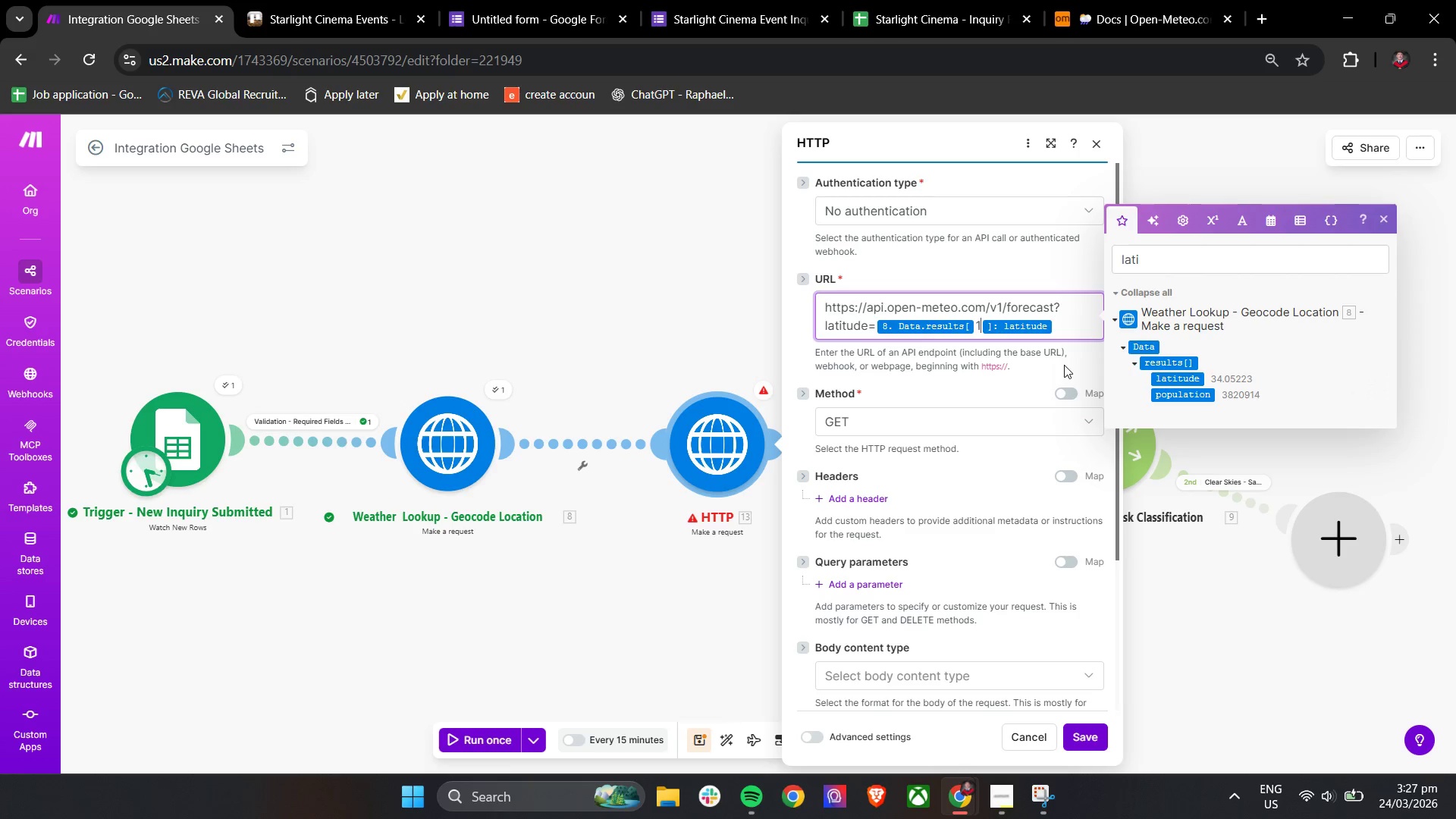 
key(Backspace)
 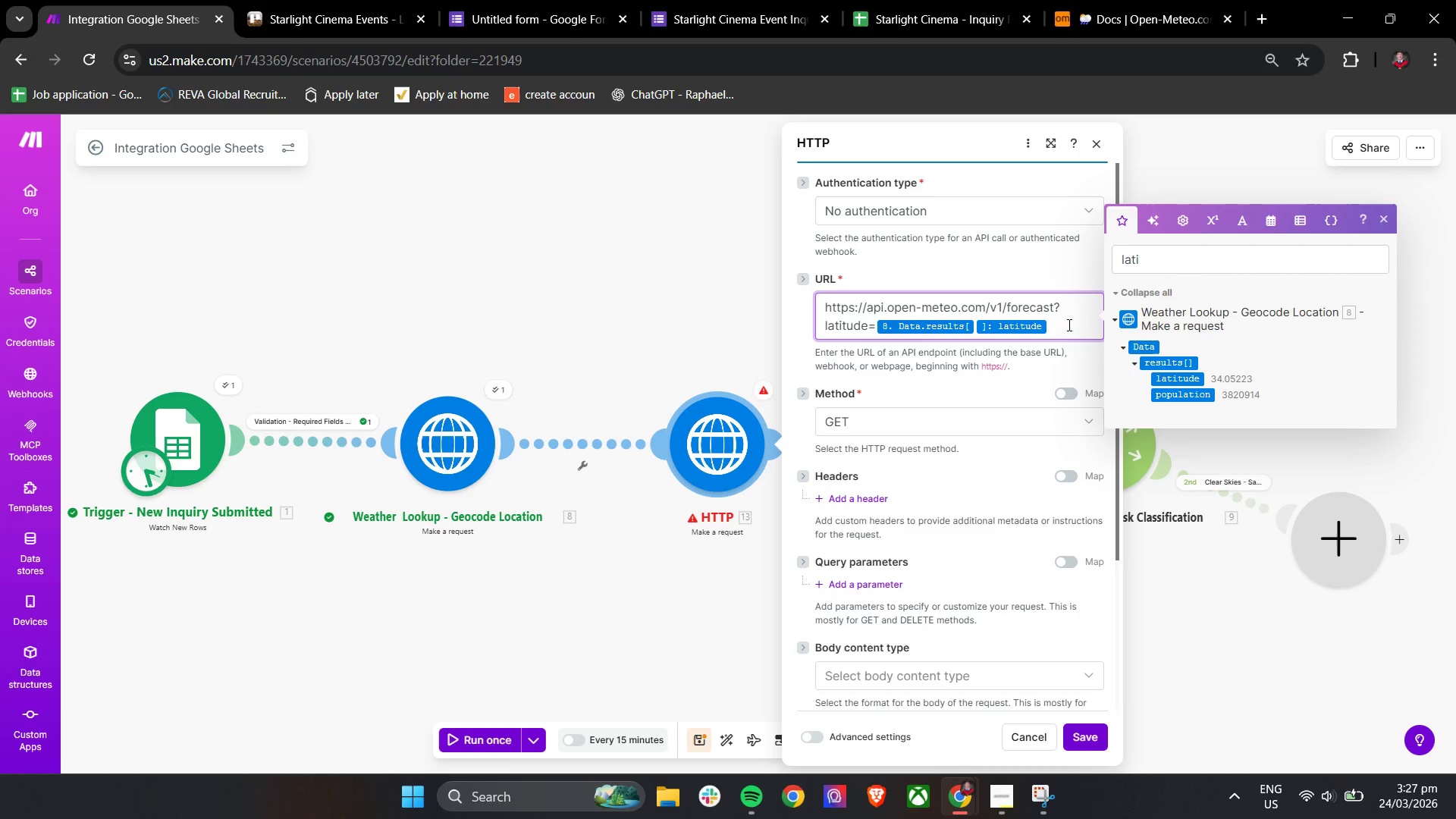 
left_click([1067, 325])
 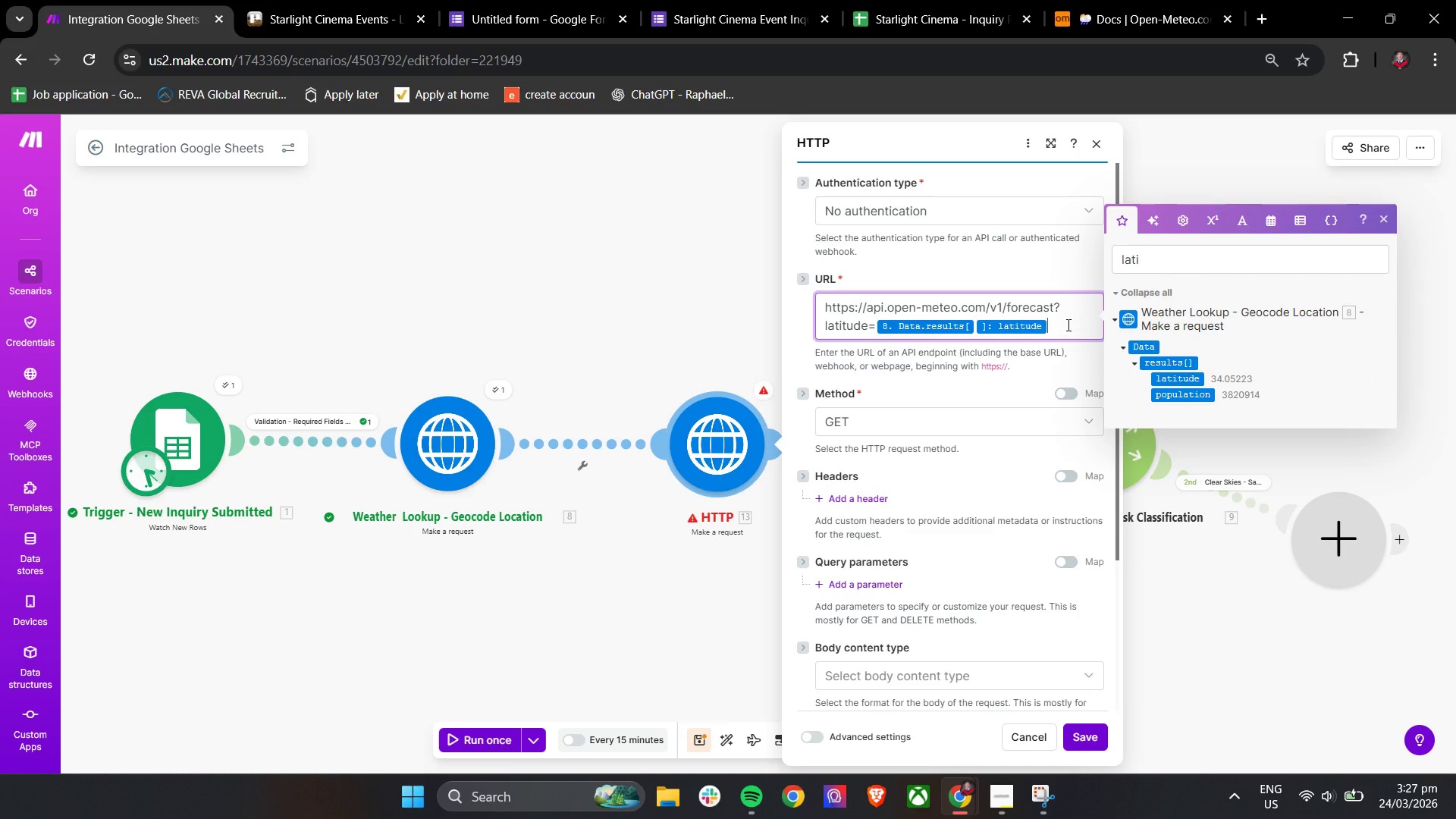 
type(&longti)
 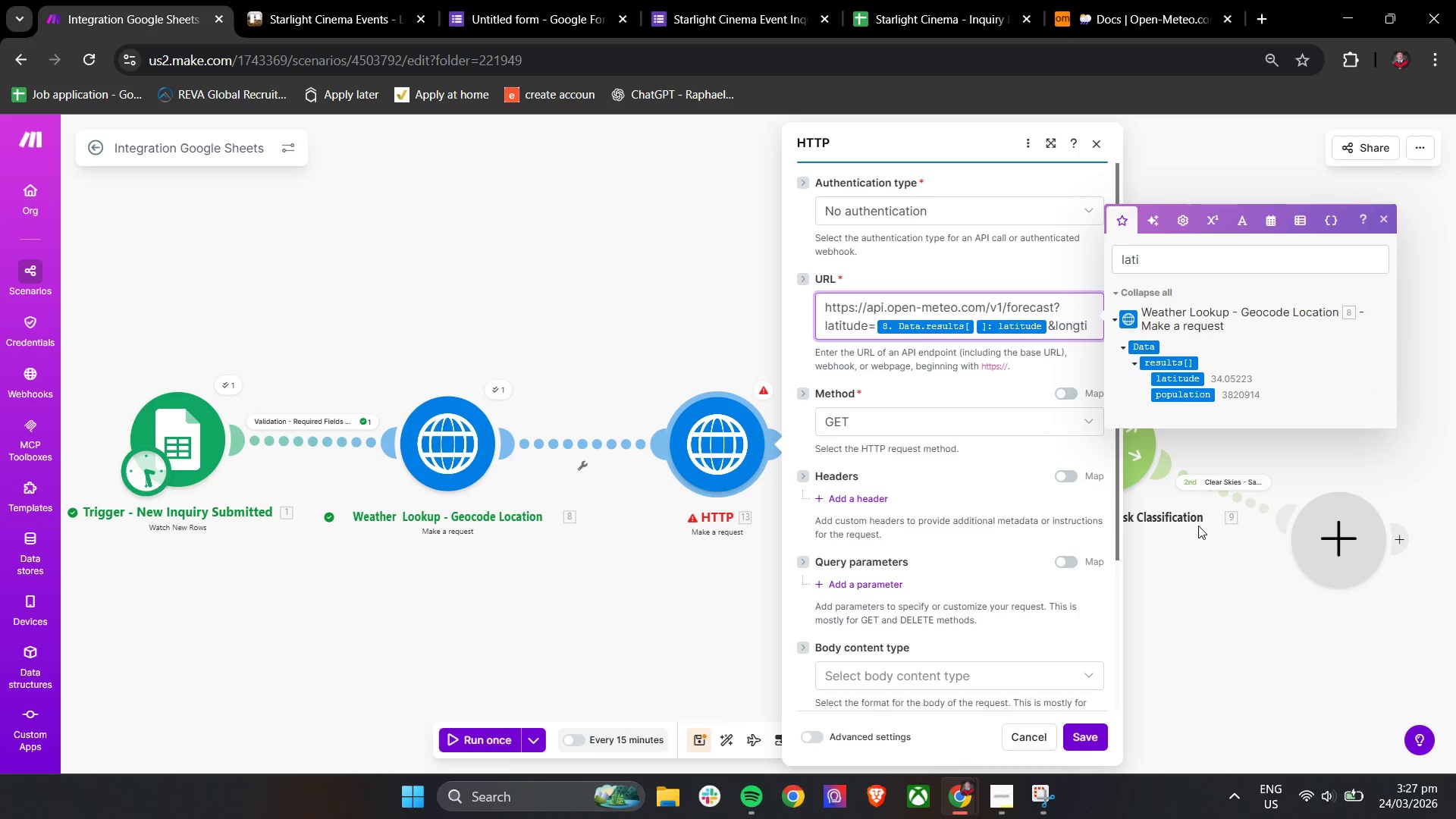 
key(Backspace)
type(itu)
key(Backspace)
key(Backspace)
key(Backspace)
key(Backspace)
type(itude=)
 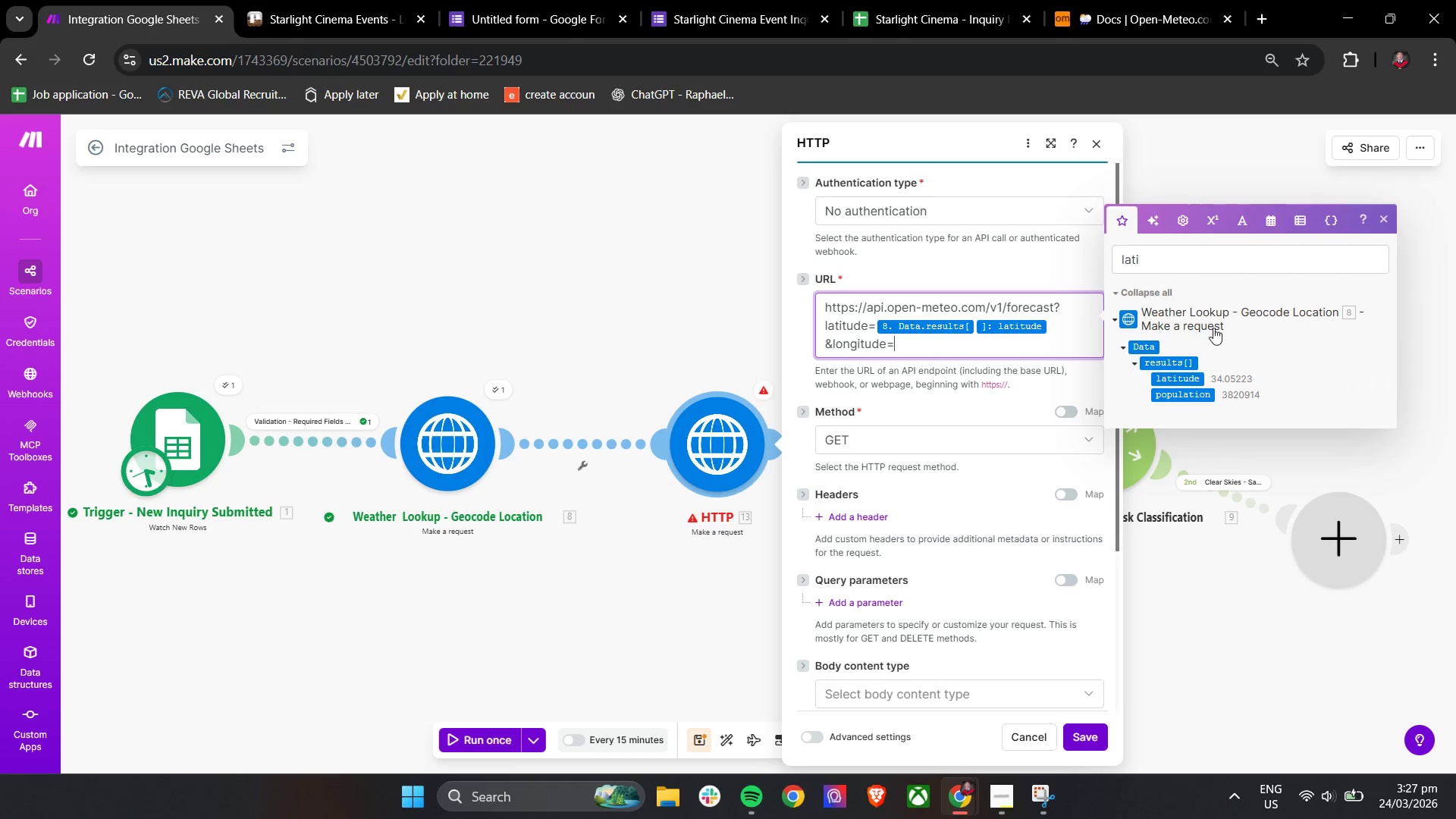 
double_click([1205, 261])
 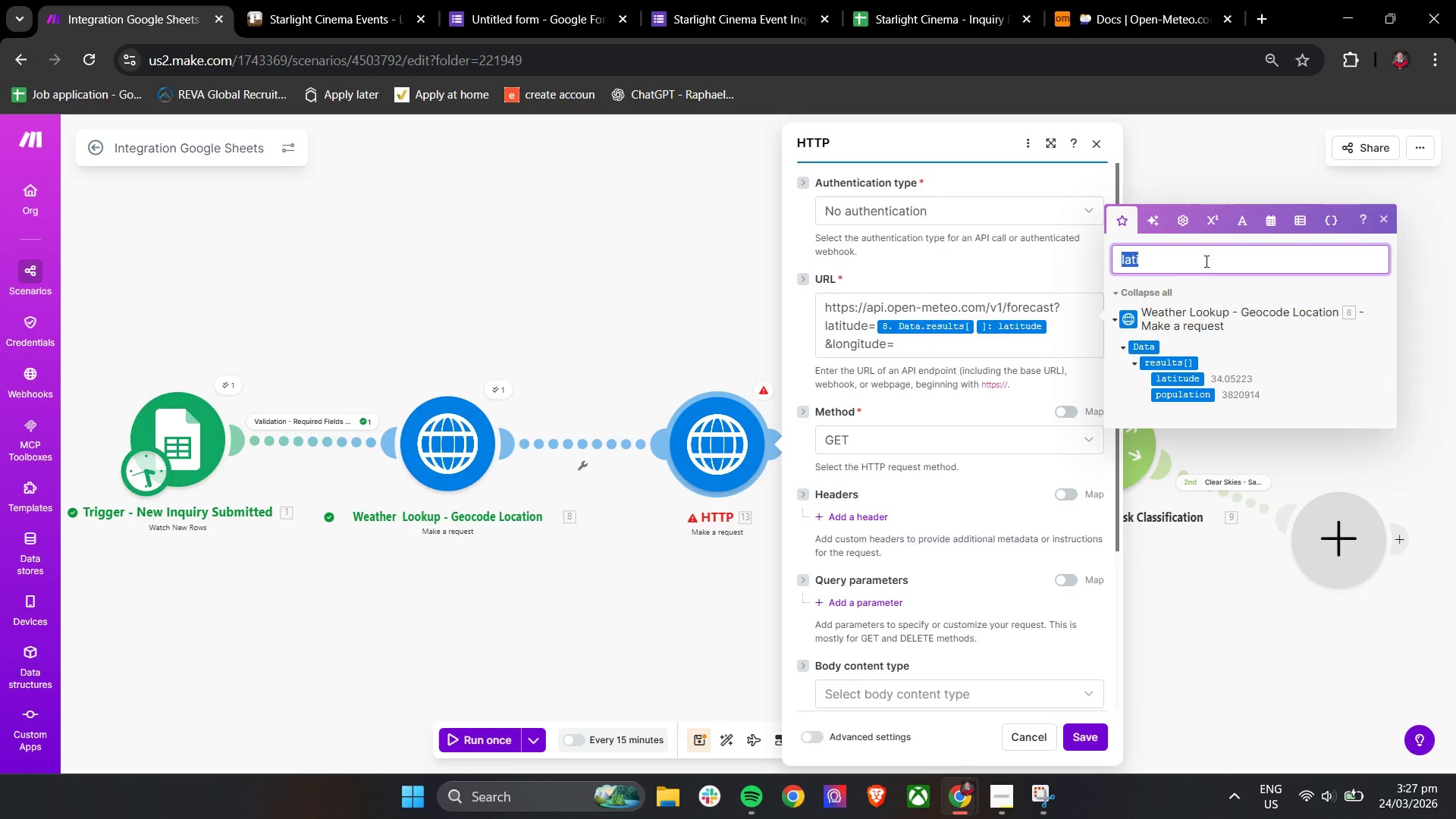 
triple_click([1205, 261])
 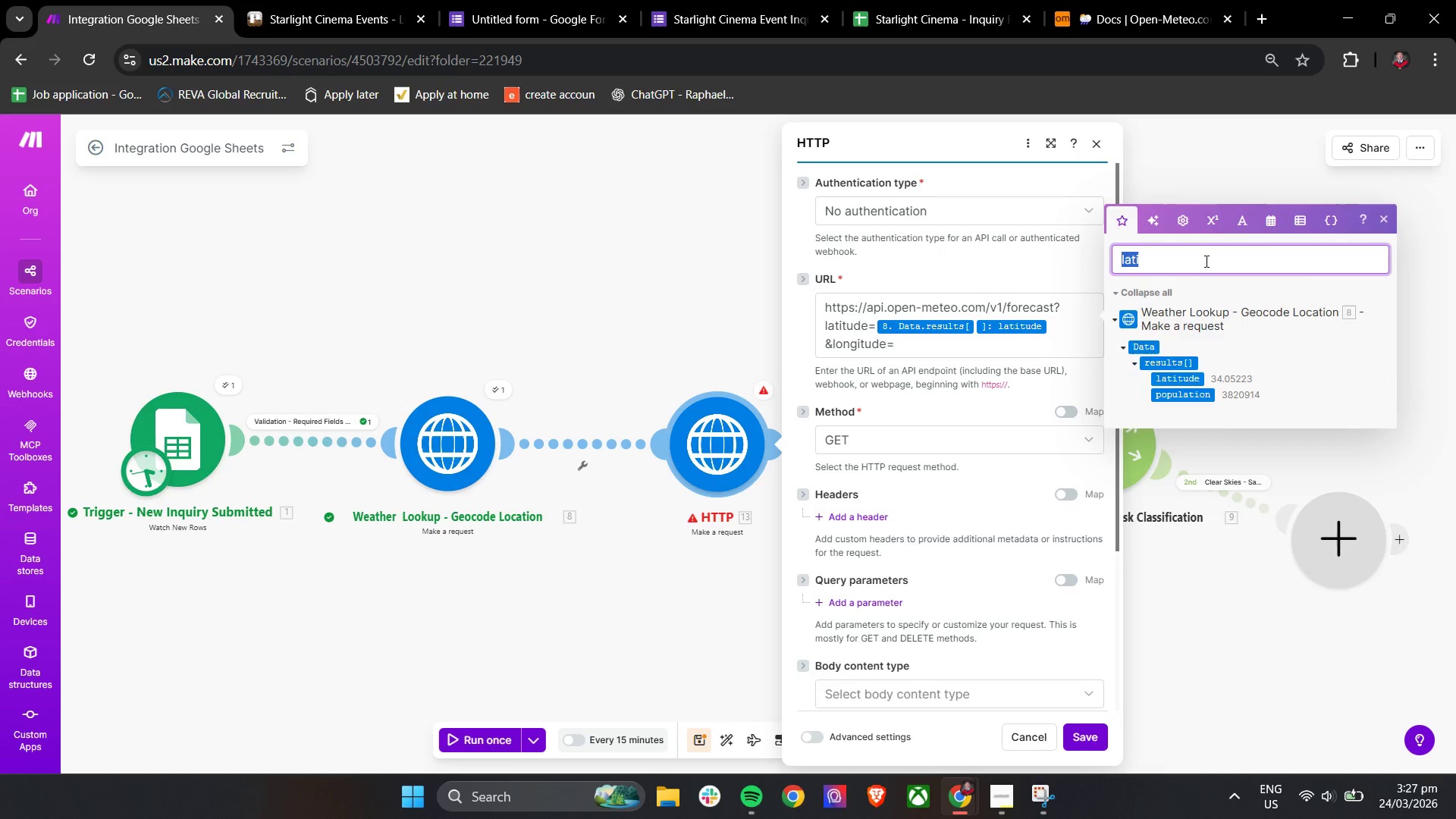 
type(long)
 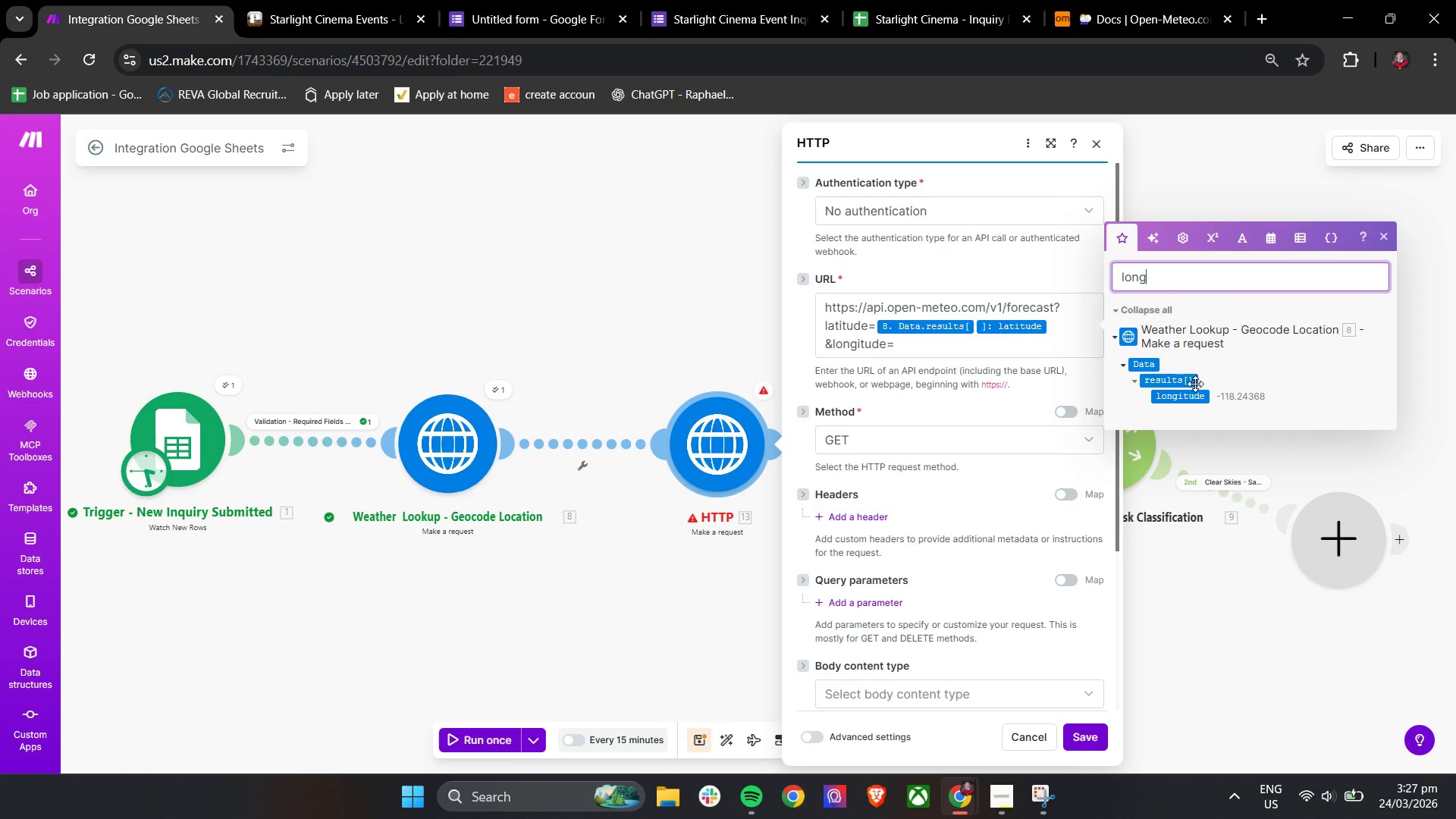 
left_click_drag(start_coordinate=[1191, 397], to_coordinate=[928, 352])
 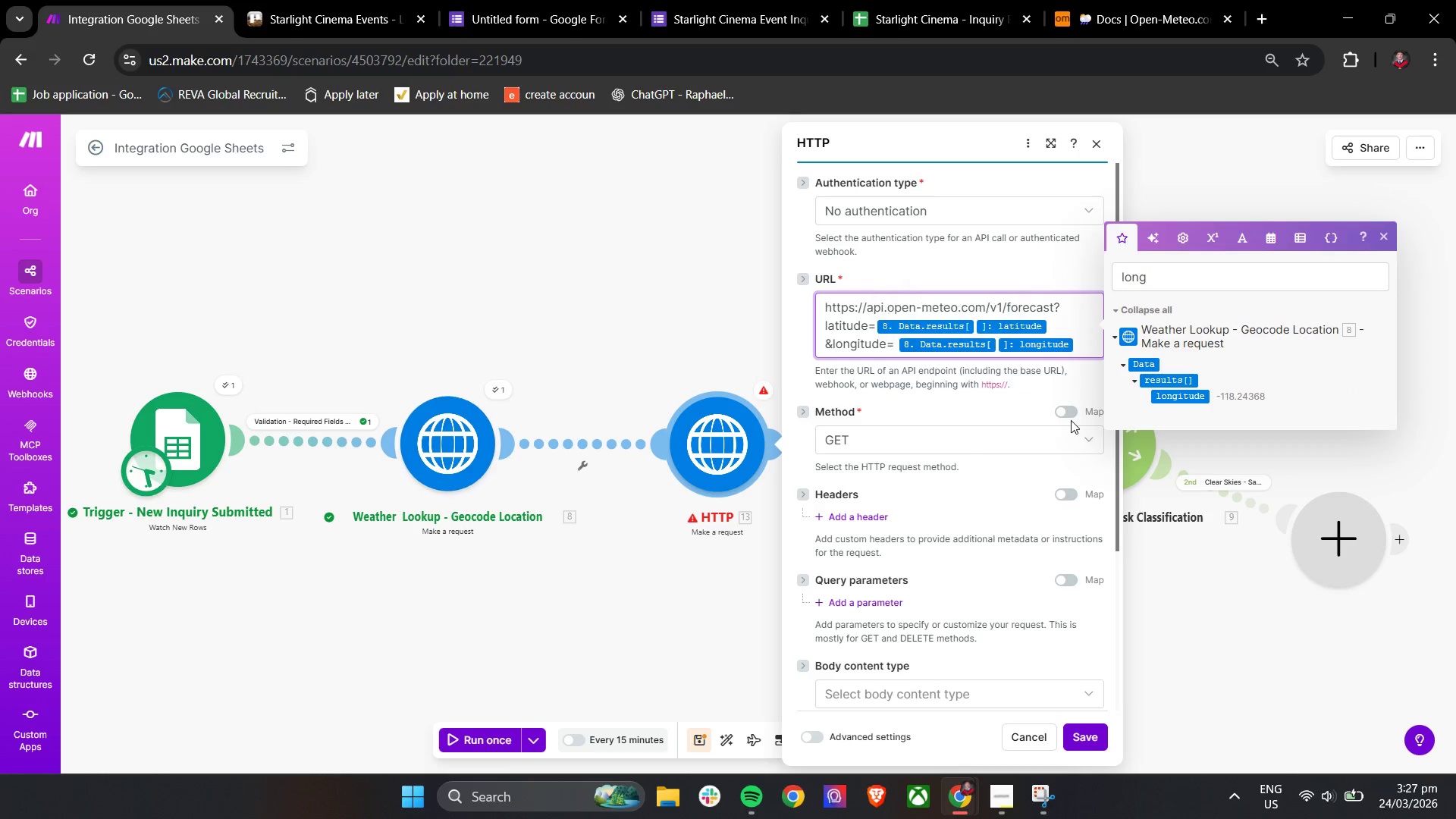 
key(ArrowLeft)
 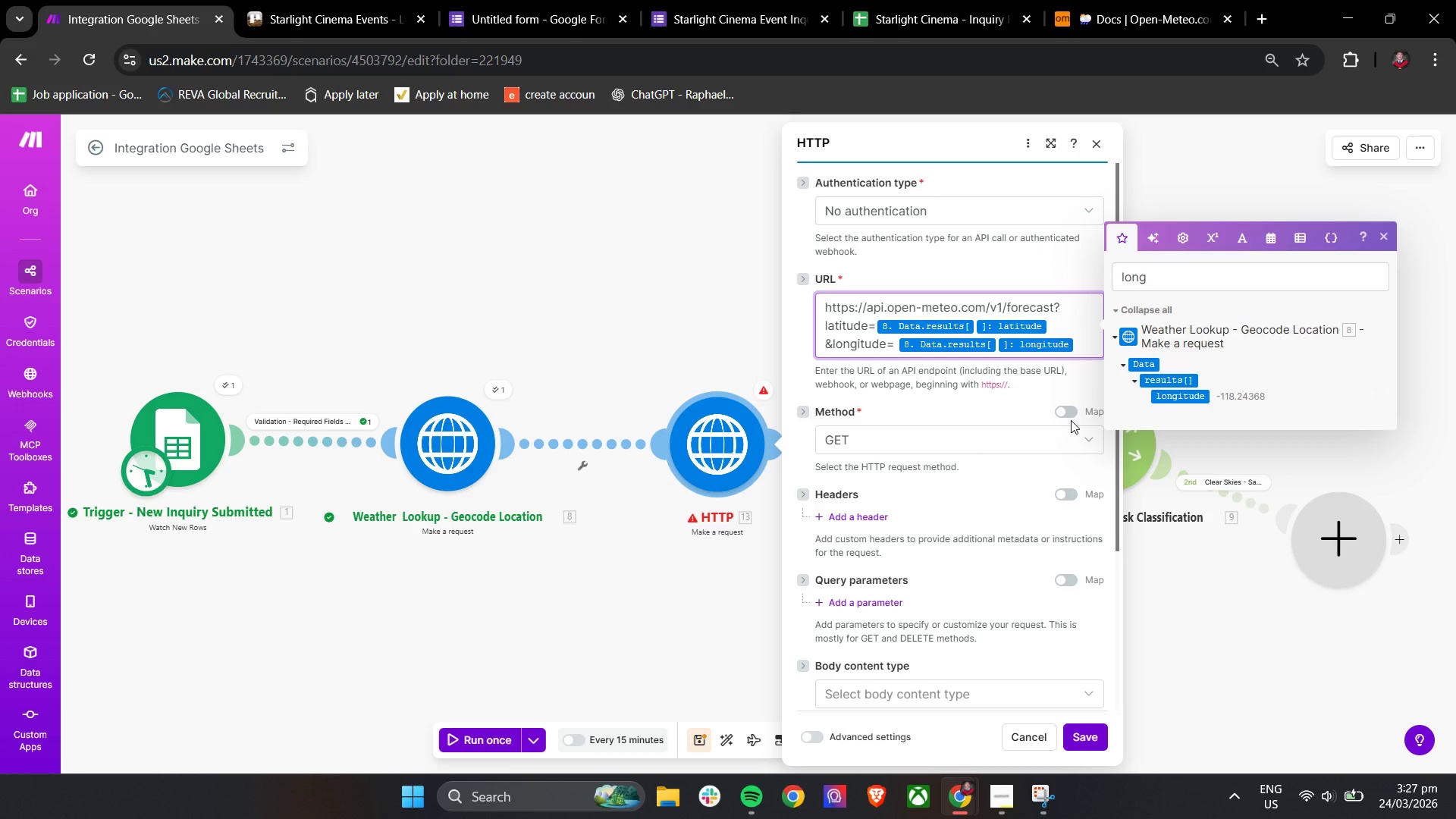 
key(Backspace)
 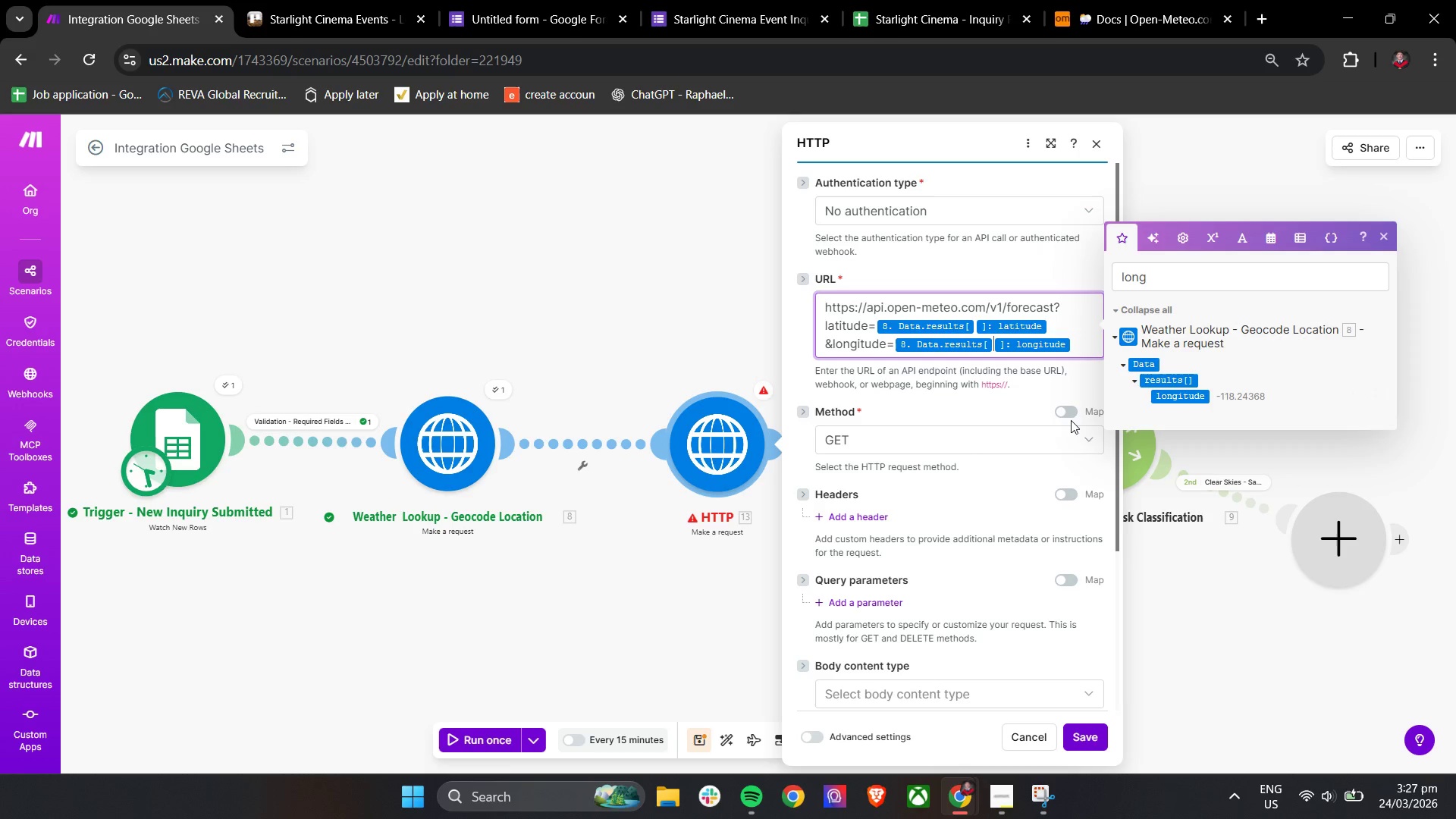 
key(ArrowRight)
 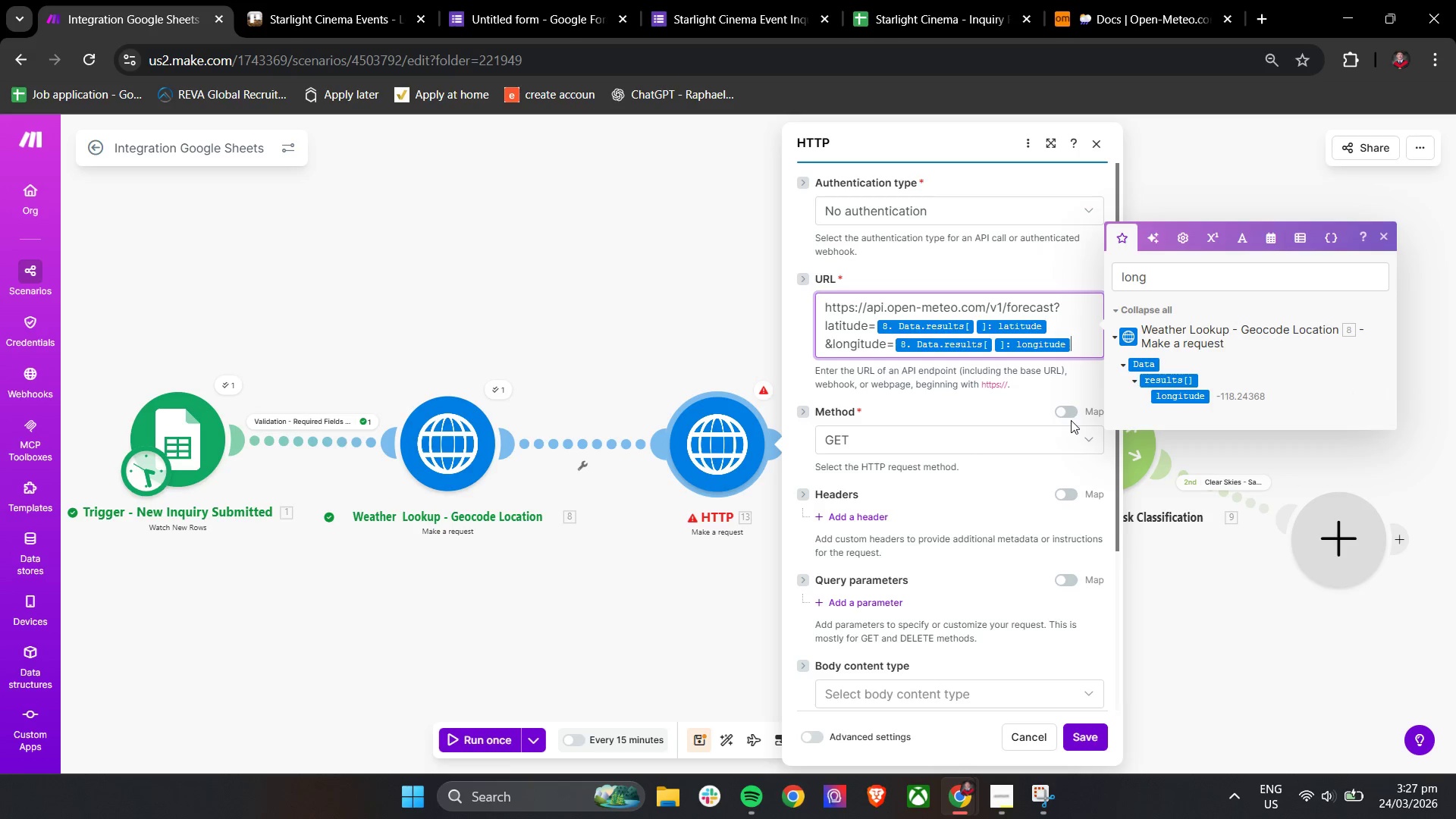 
key(ArrowRight)
 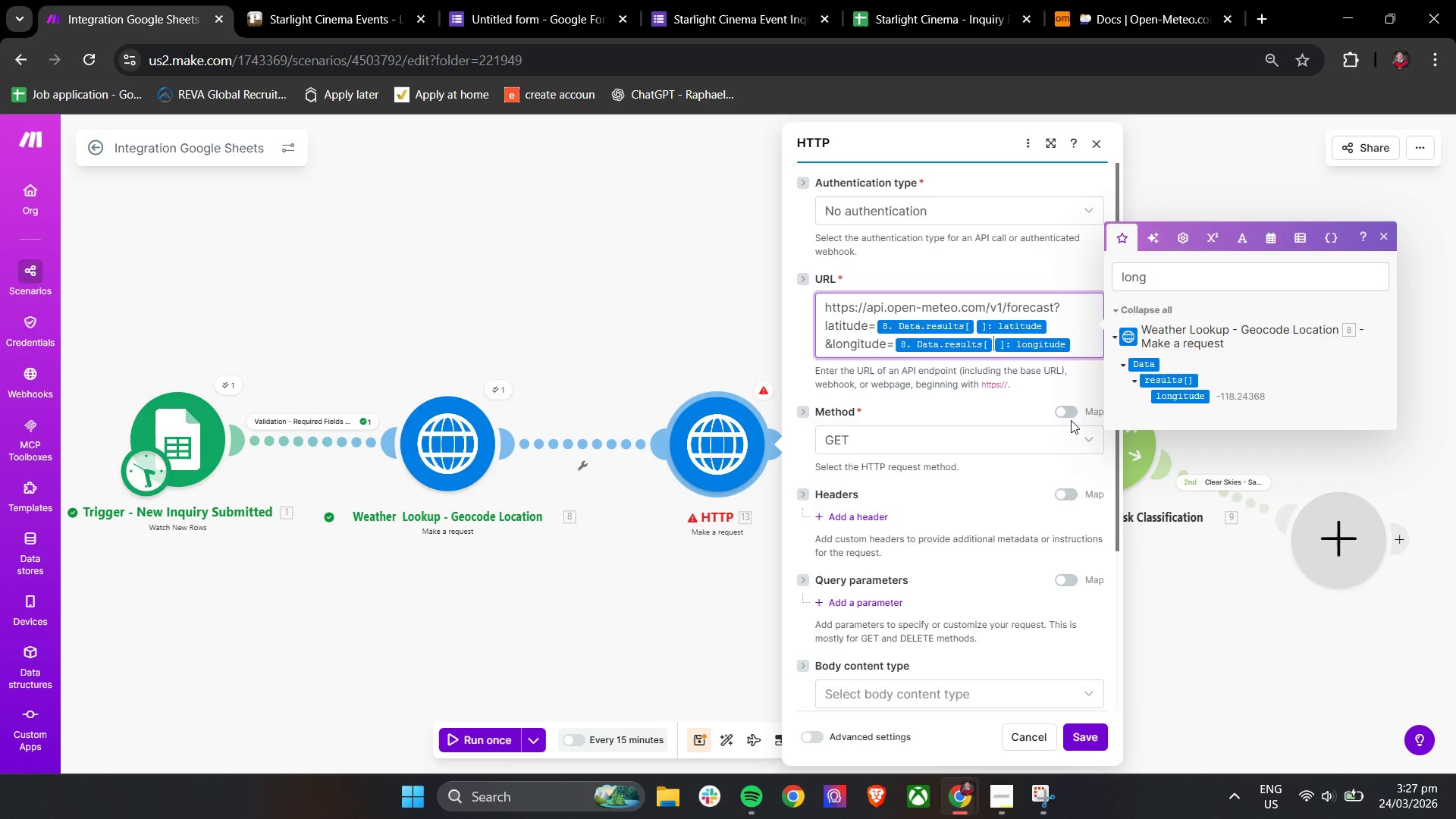 
key(ArrowLeft)
 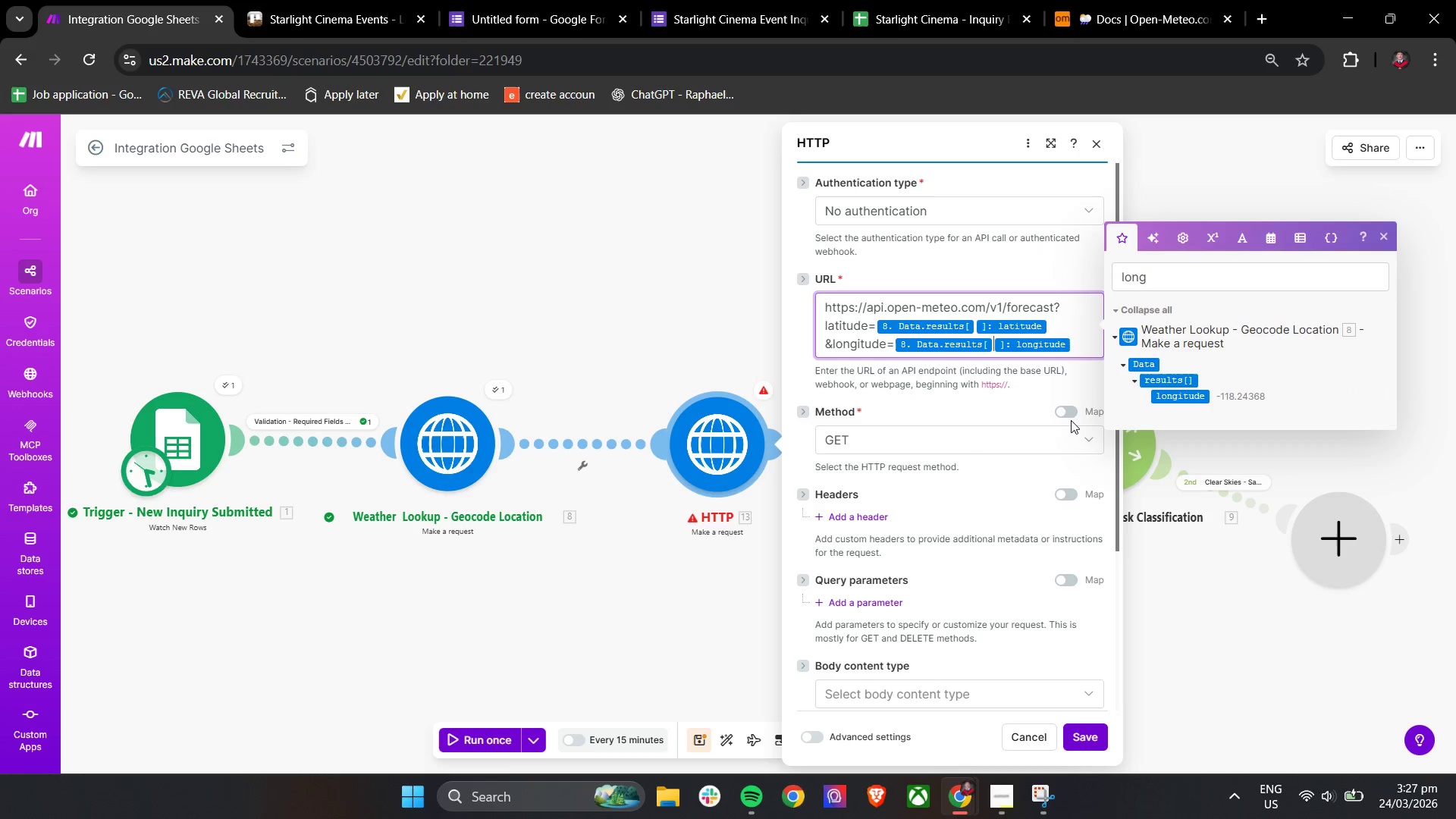 
key(1)
 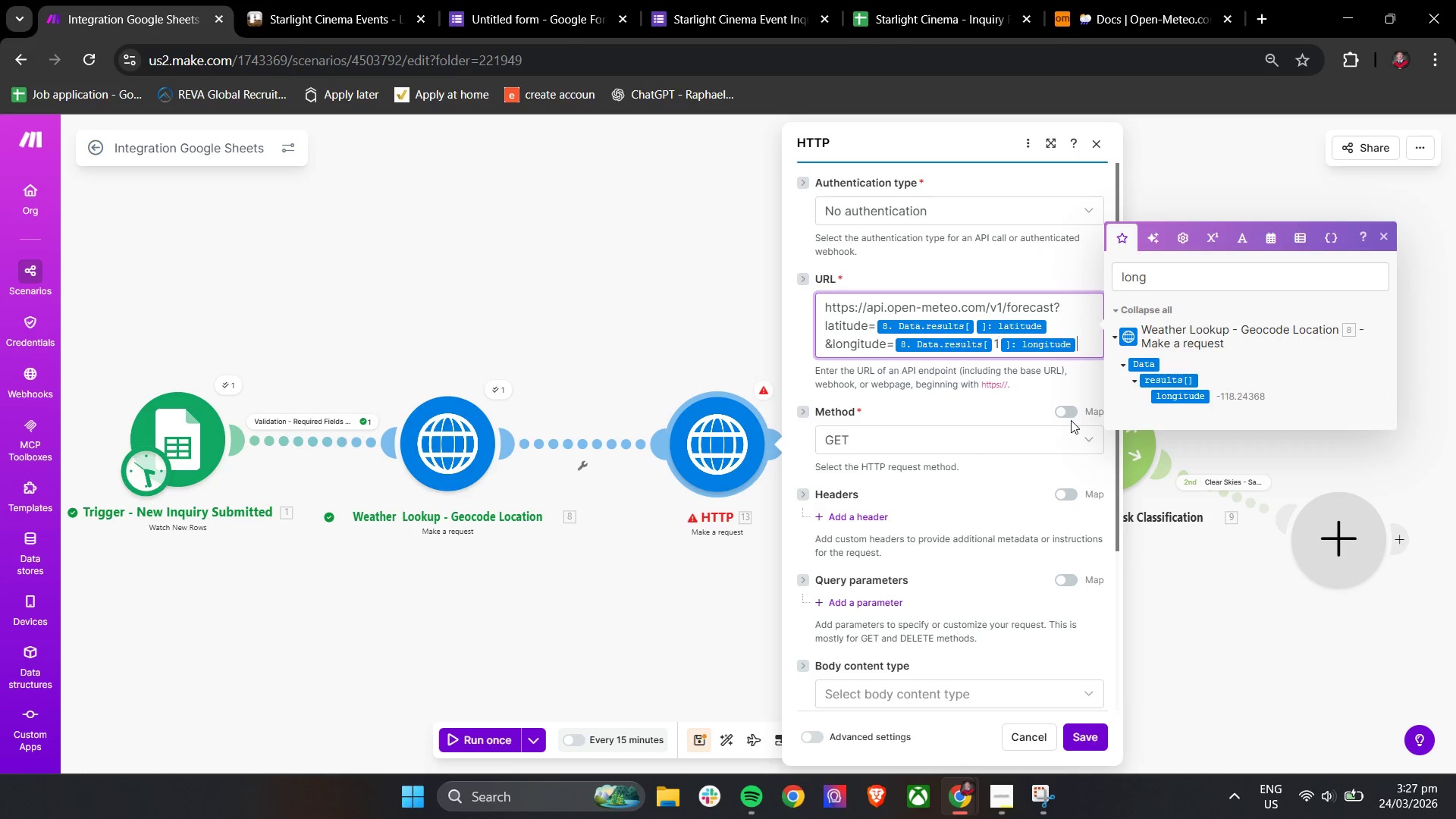 
key(ArrowRight)
 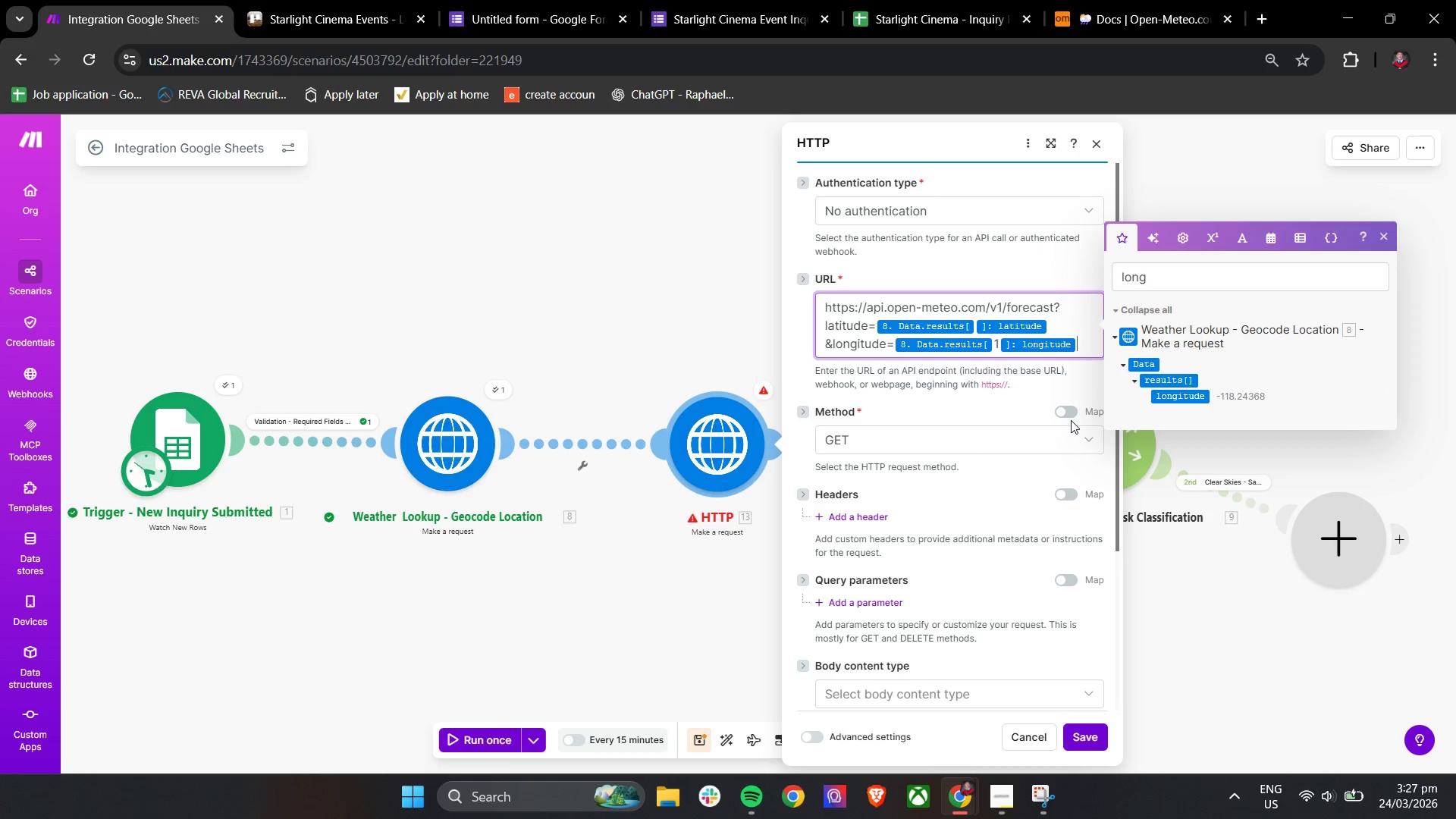 
key(ArrowRight)
 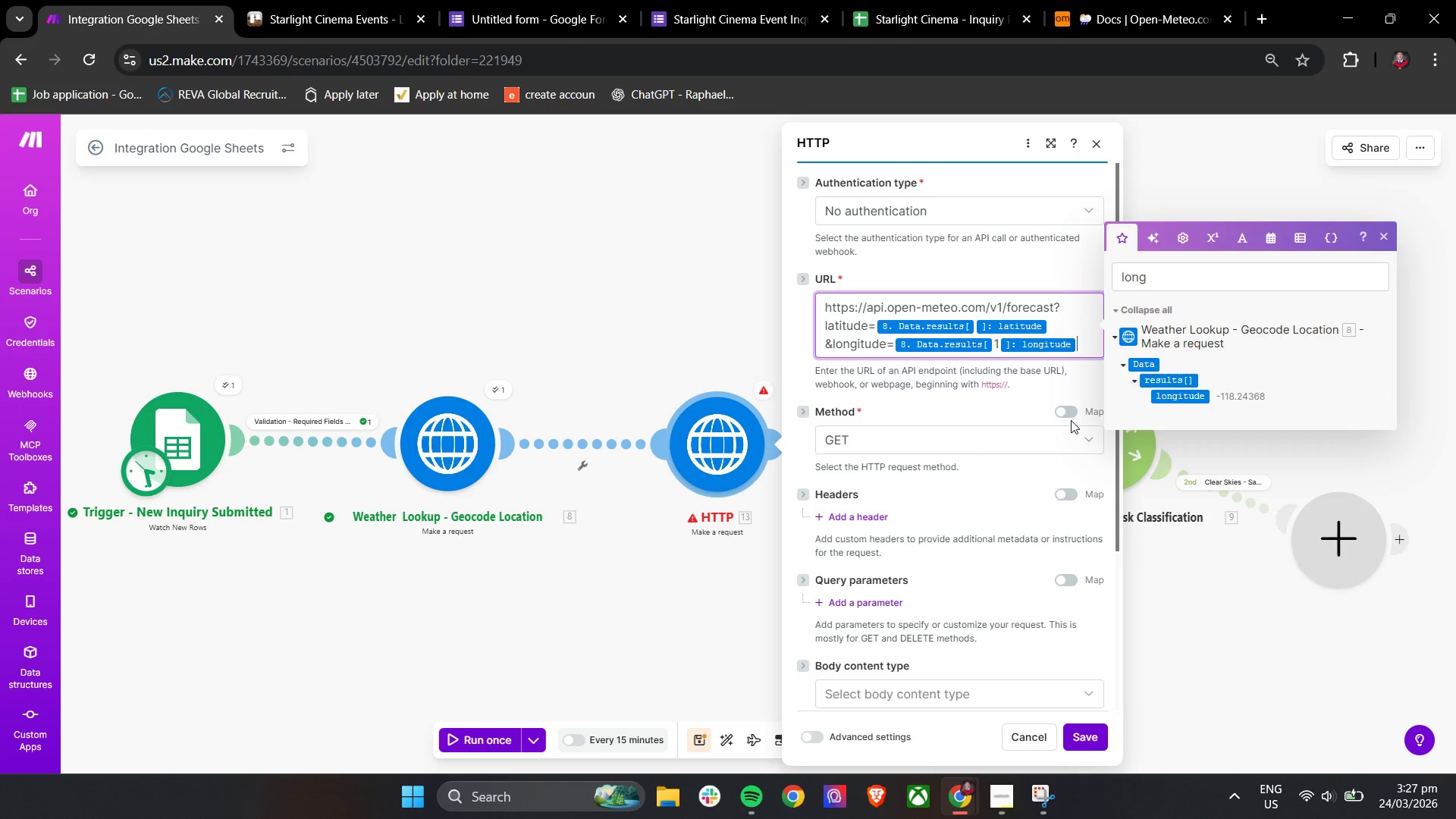 
key(ArrowLeft)
 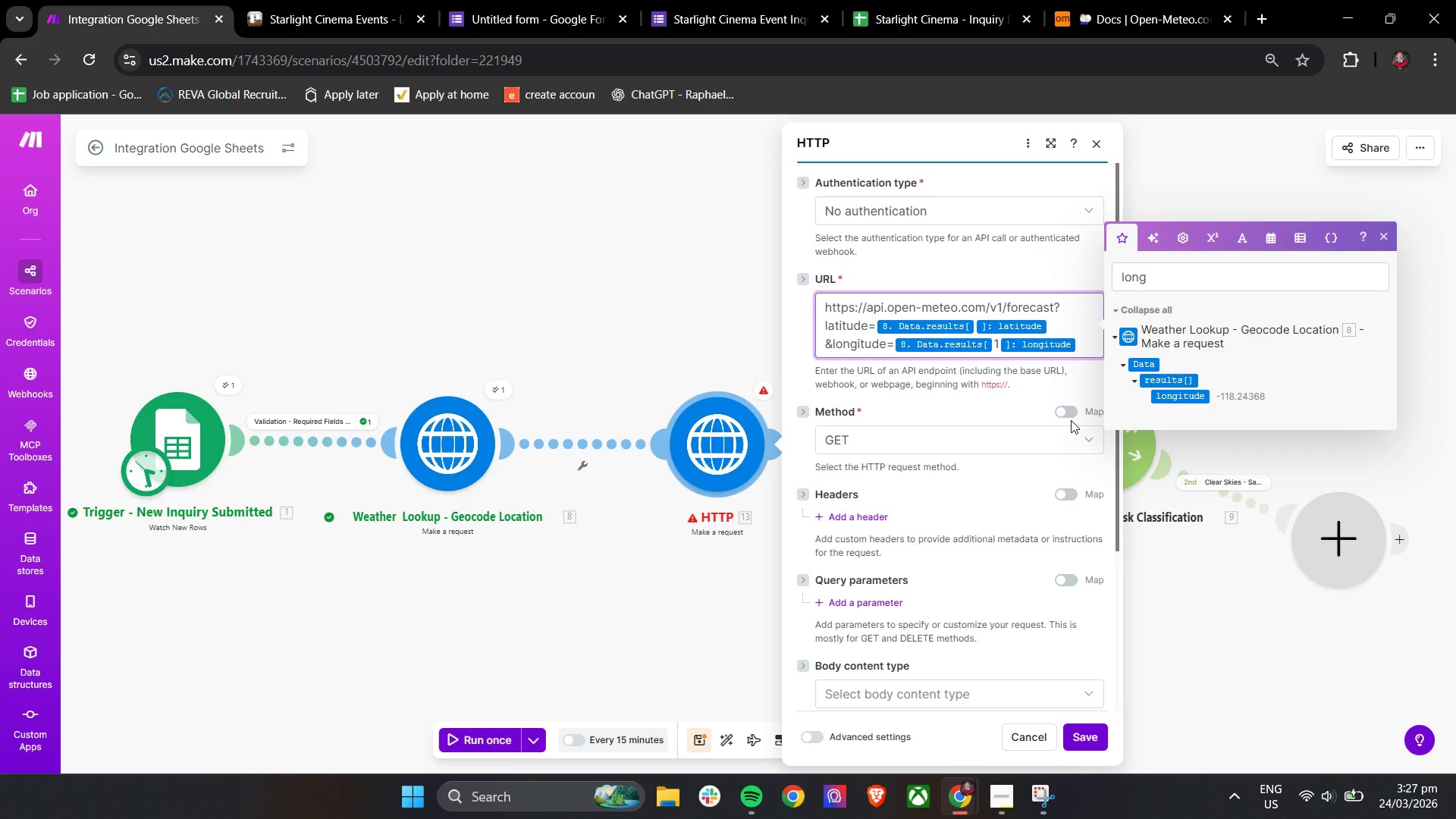 
key(Backspace)
 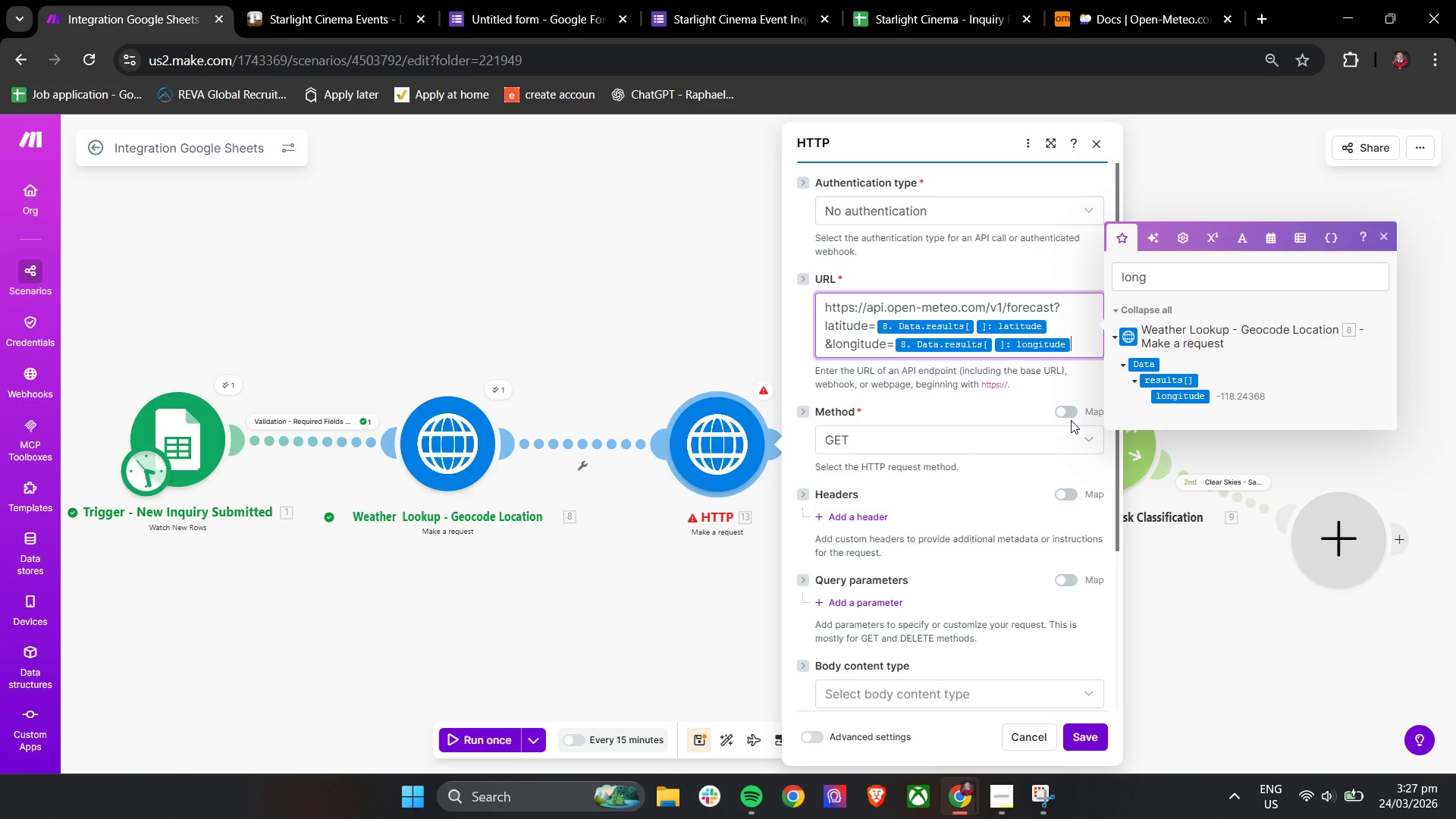 
key(ArrowRight)
 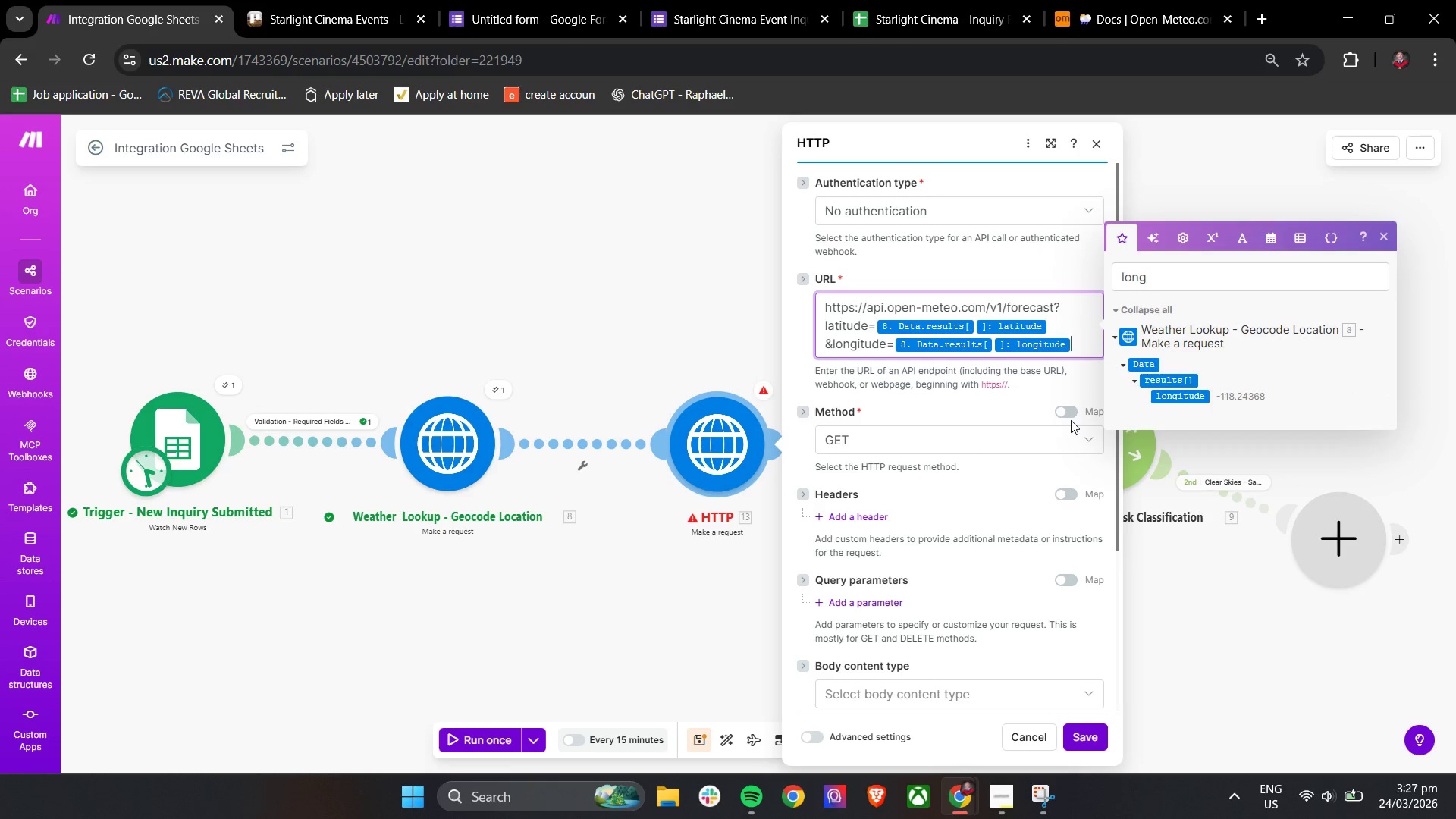 
key(ArrowRight)
 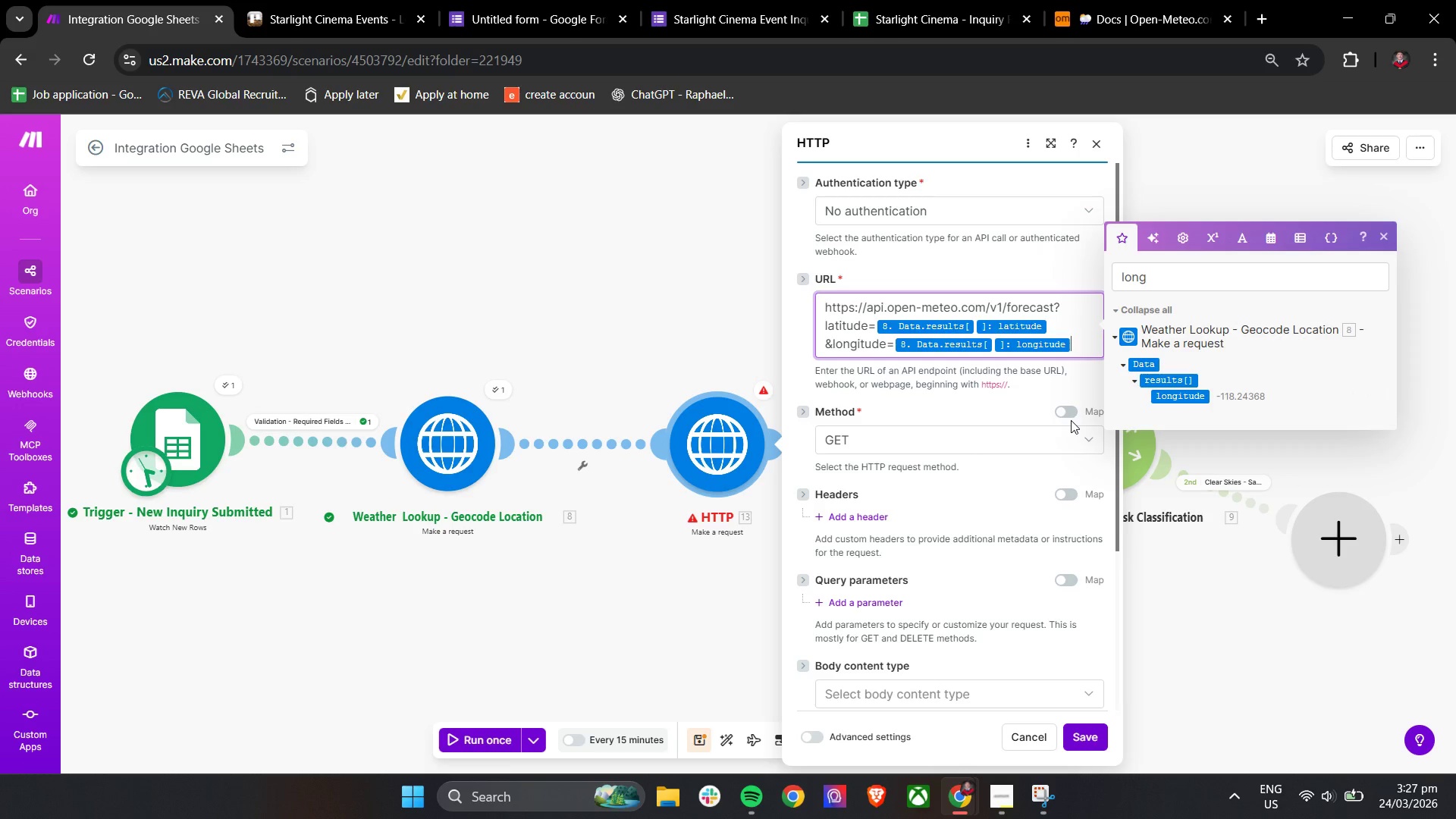 
type(&daily=weathercode,precipitation_sum_)
key(Backspace)
type(,wind_speed)
key(Backspace)
key(Backspace)
key(Backspace)
key(Backspace)
type(peed_10m_max&timezone=auto)
 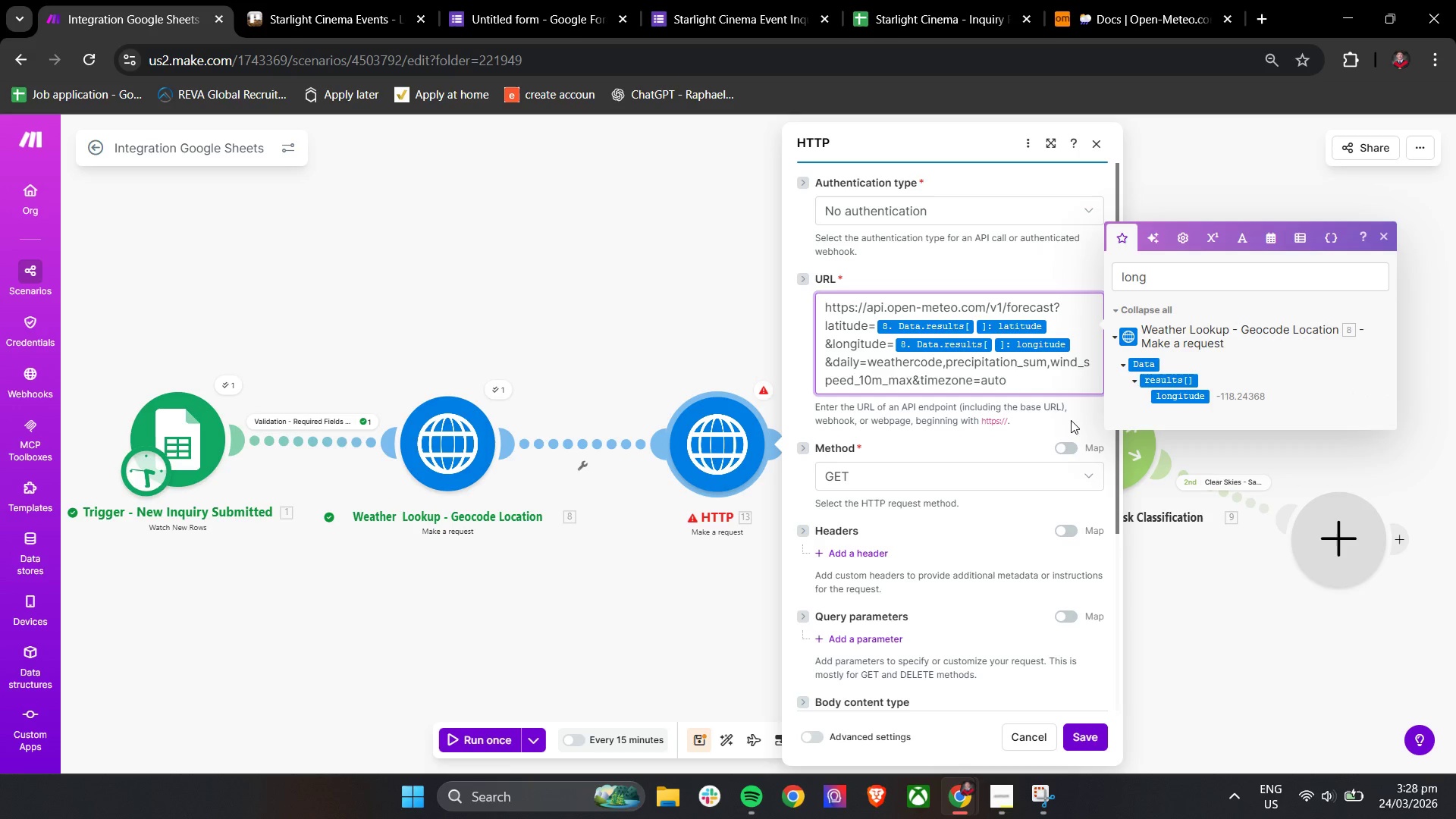 
left_click([1086, 733])
 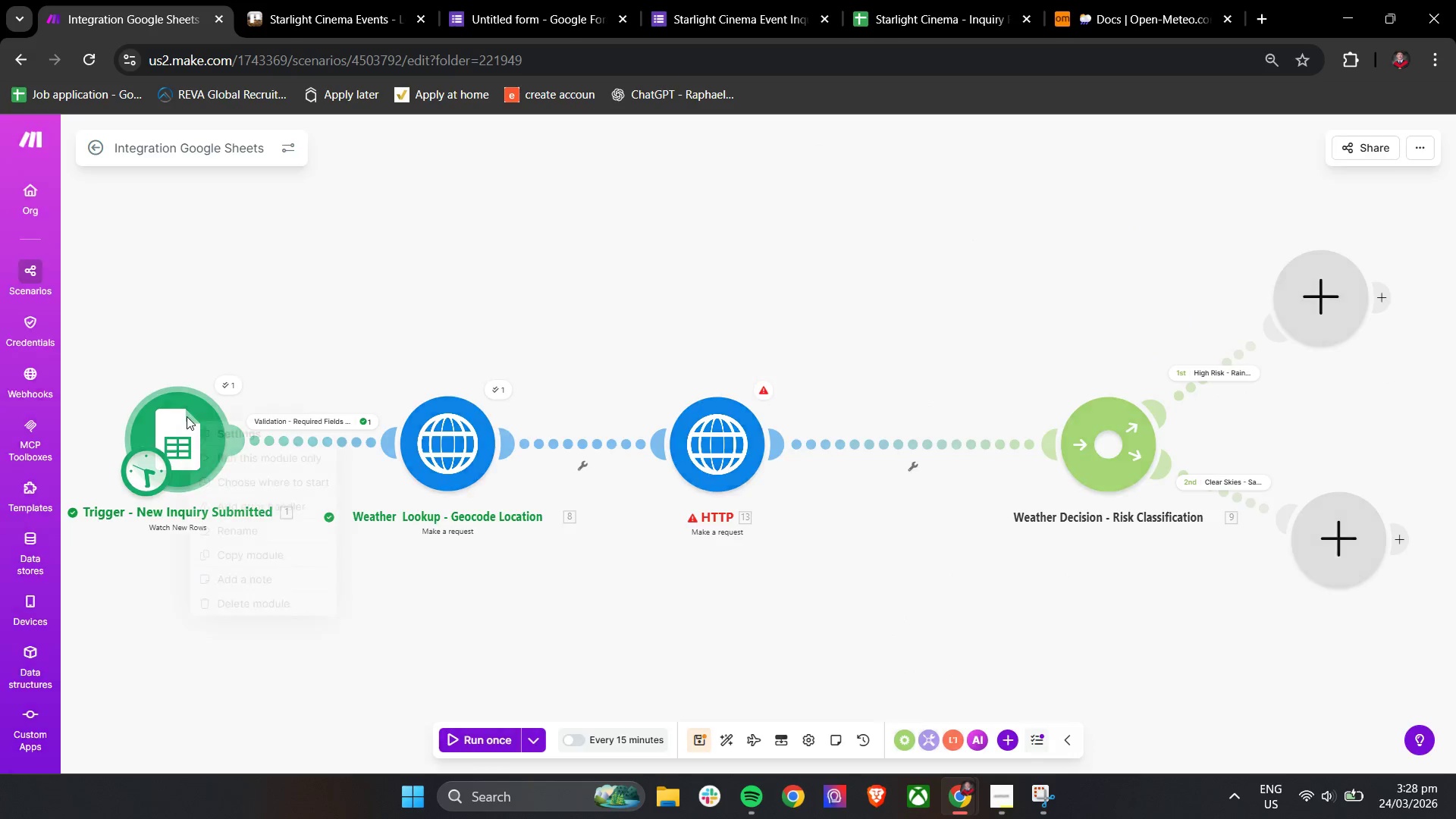 
left_click([245, 479])
 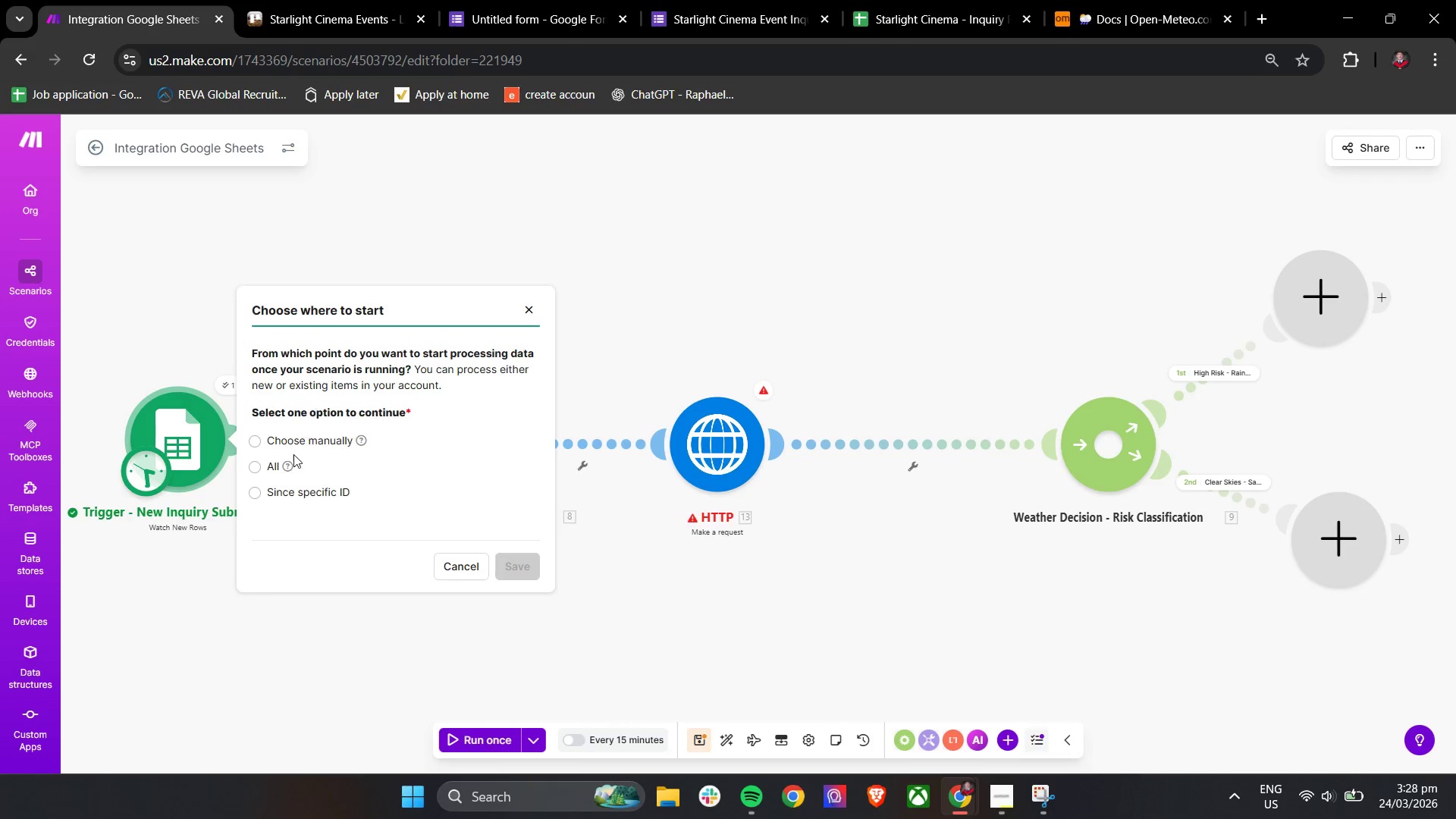 
left_click([303, 438])
 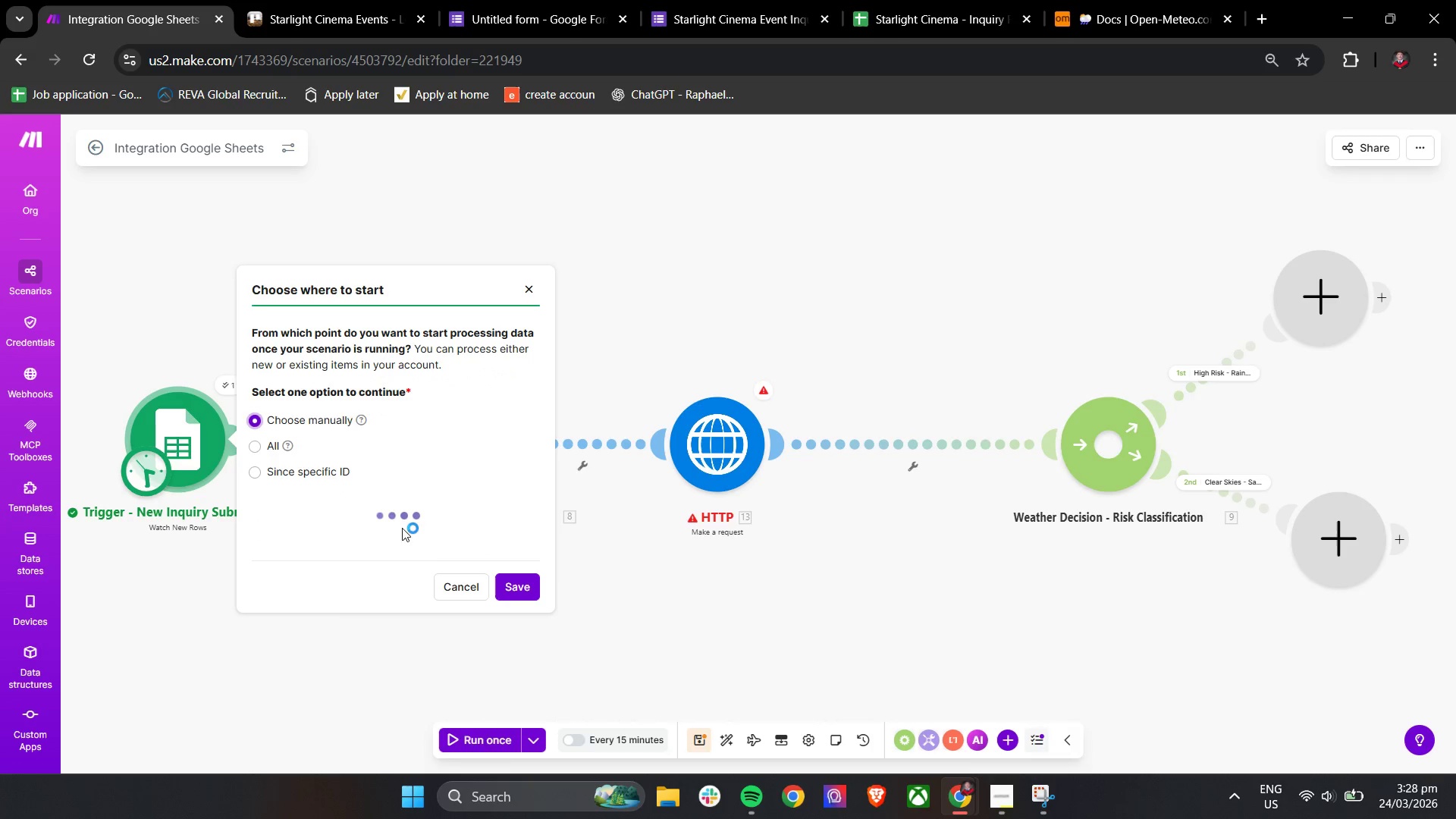 
left_click([406, 471])
 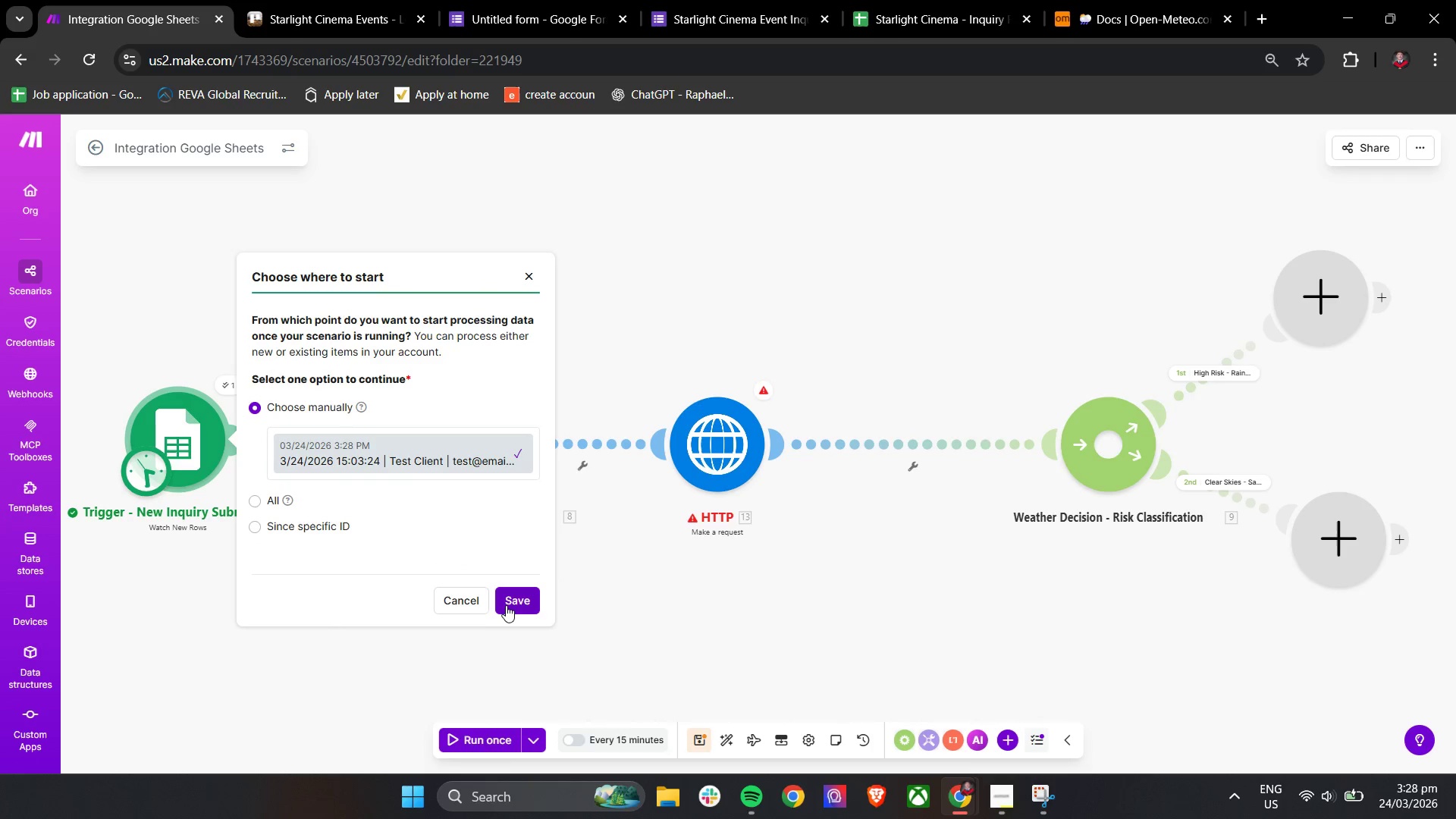 
left_click([508, 605])
 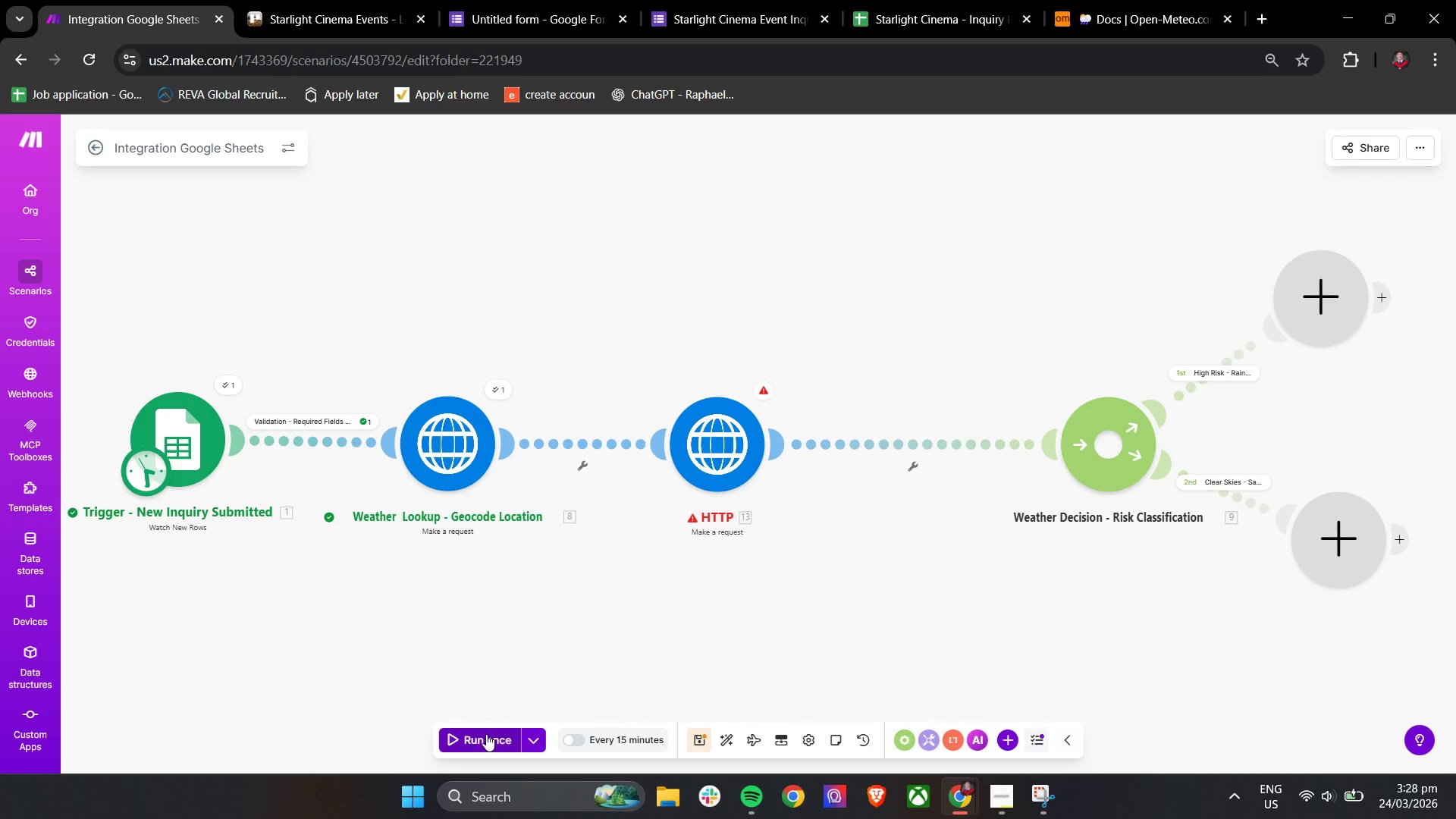 
left_click([486, 738])
 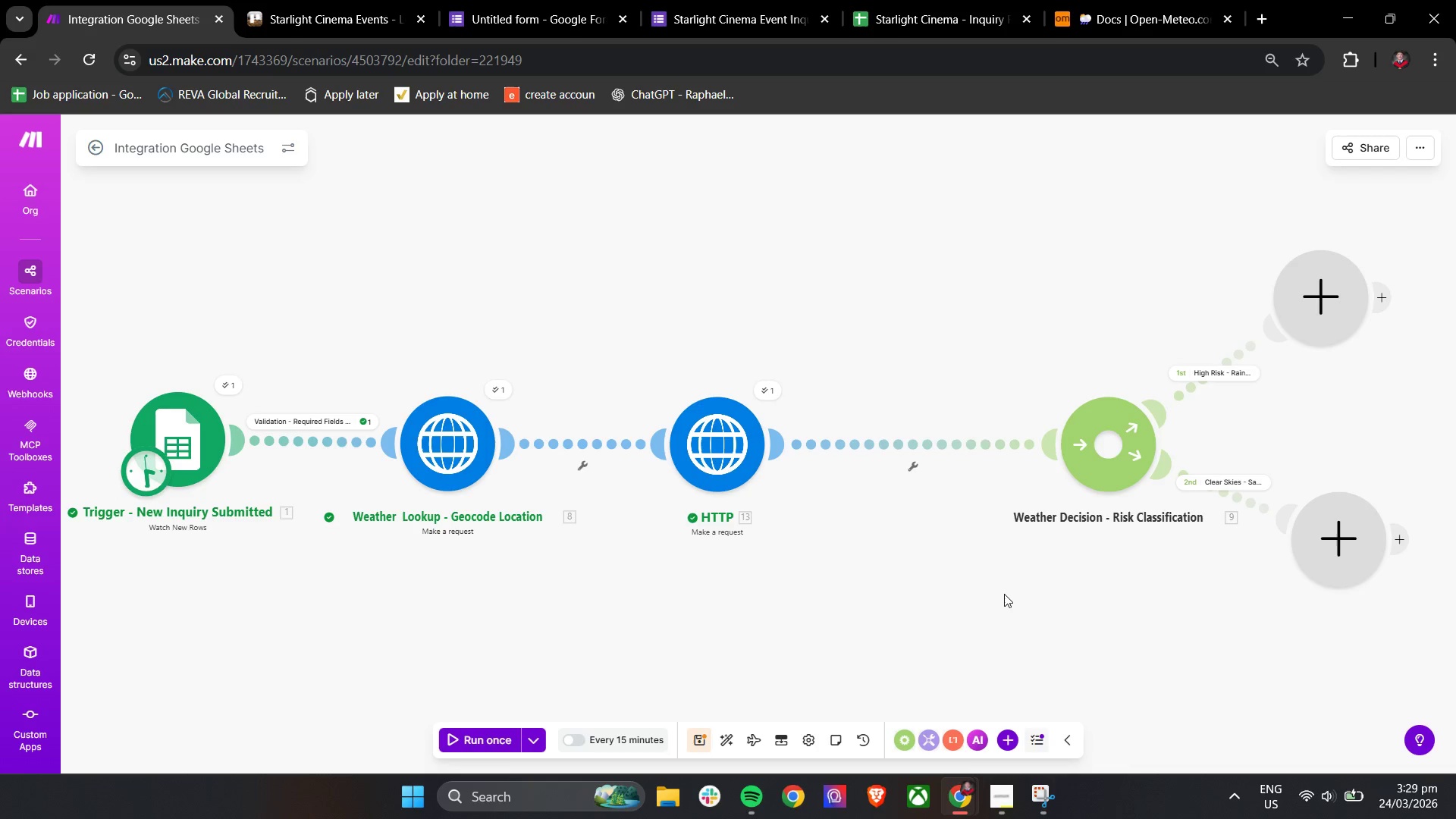 
wait(5.34)
 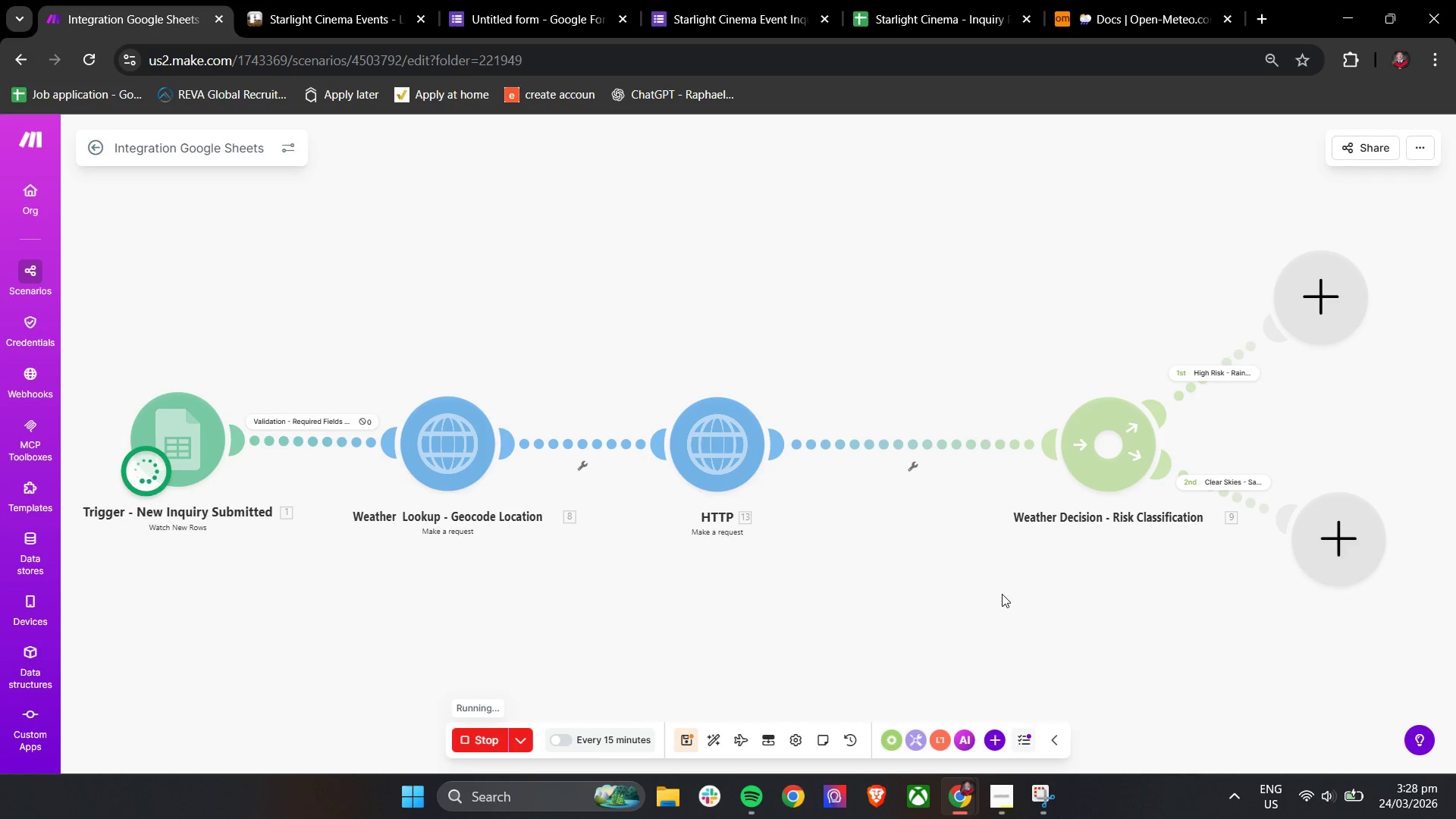 
left_click([773, 387])
 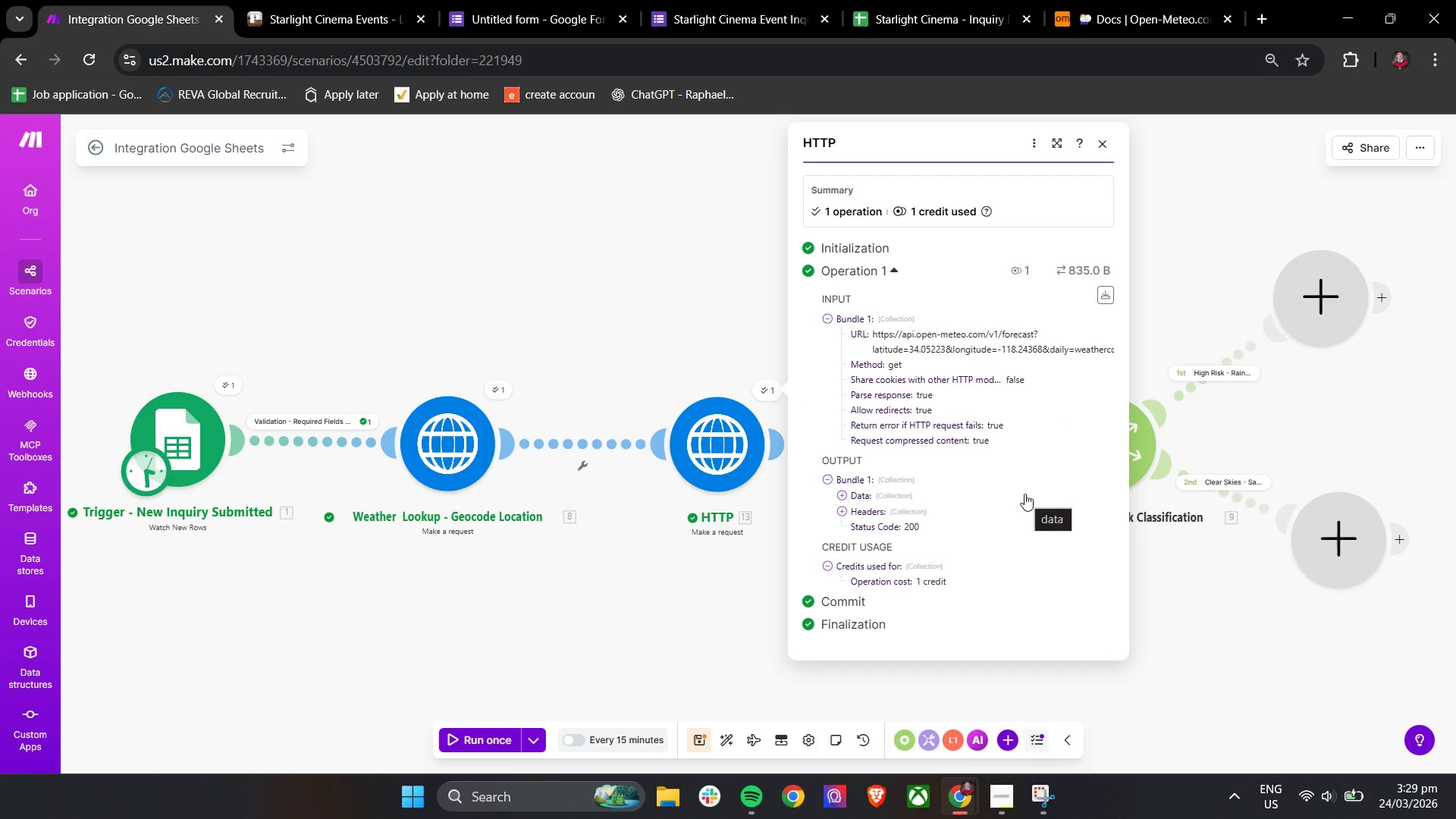 
scroll: coordinate [1025, 494], scroll_direction: down, amount: 2.0
 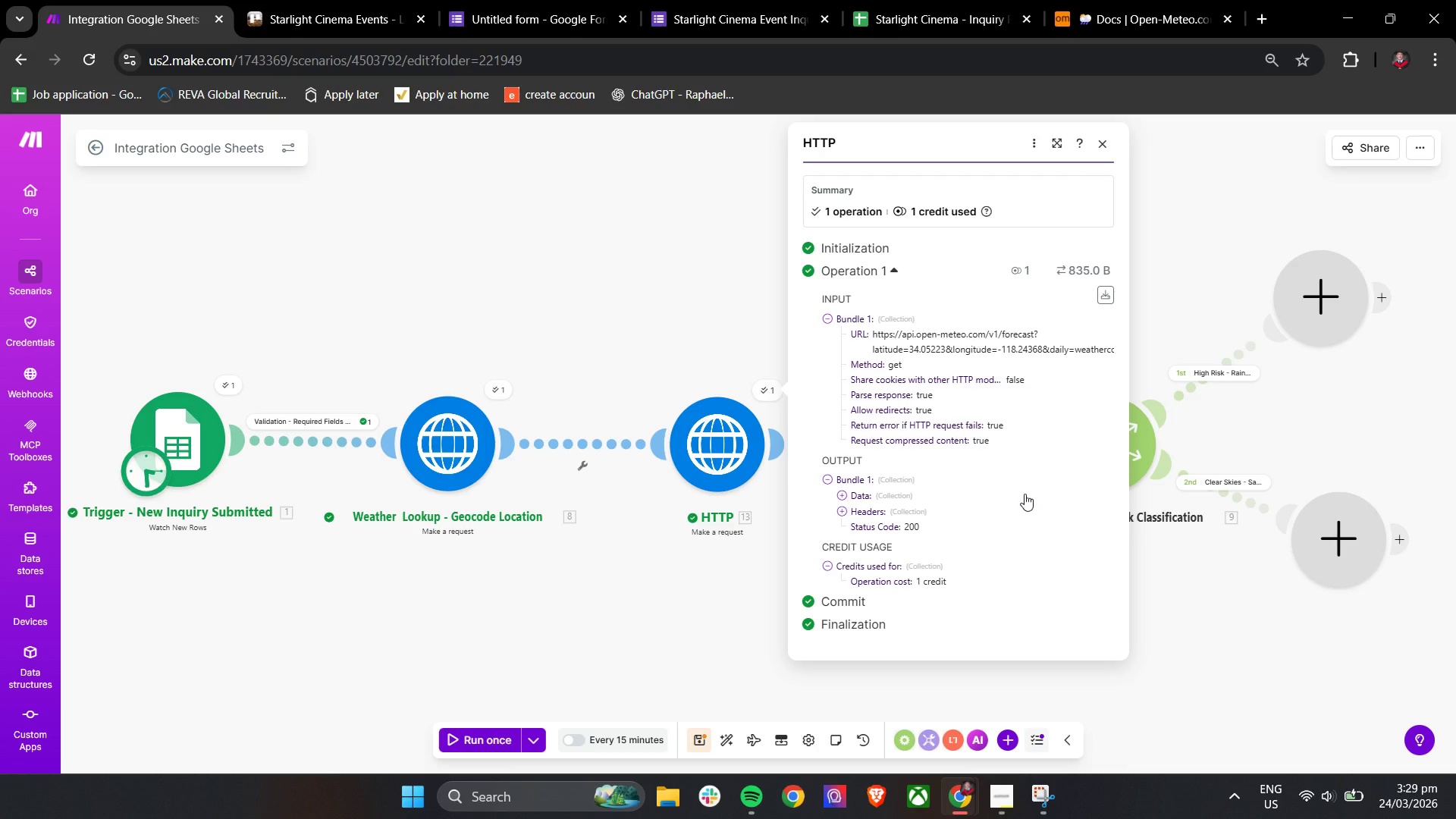 
wait(15.11)
 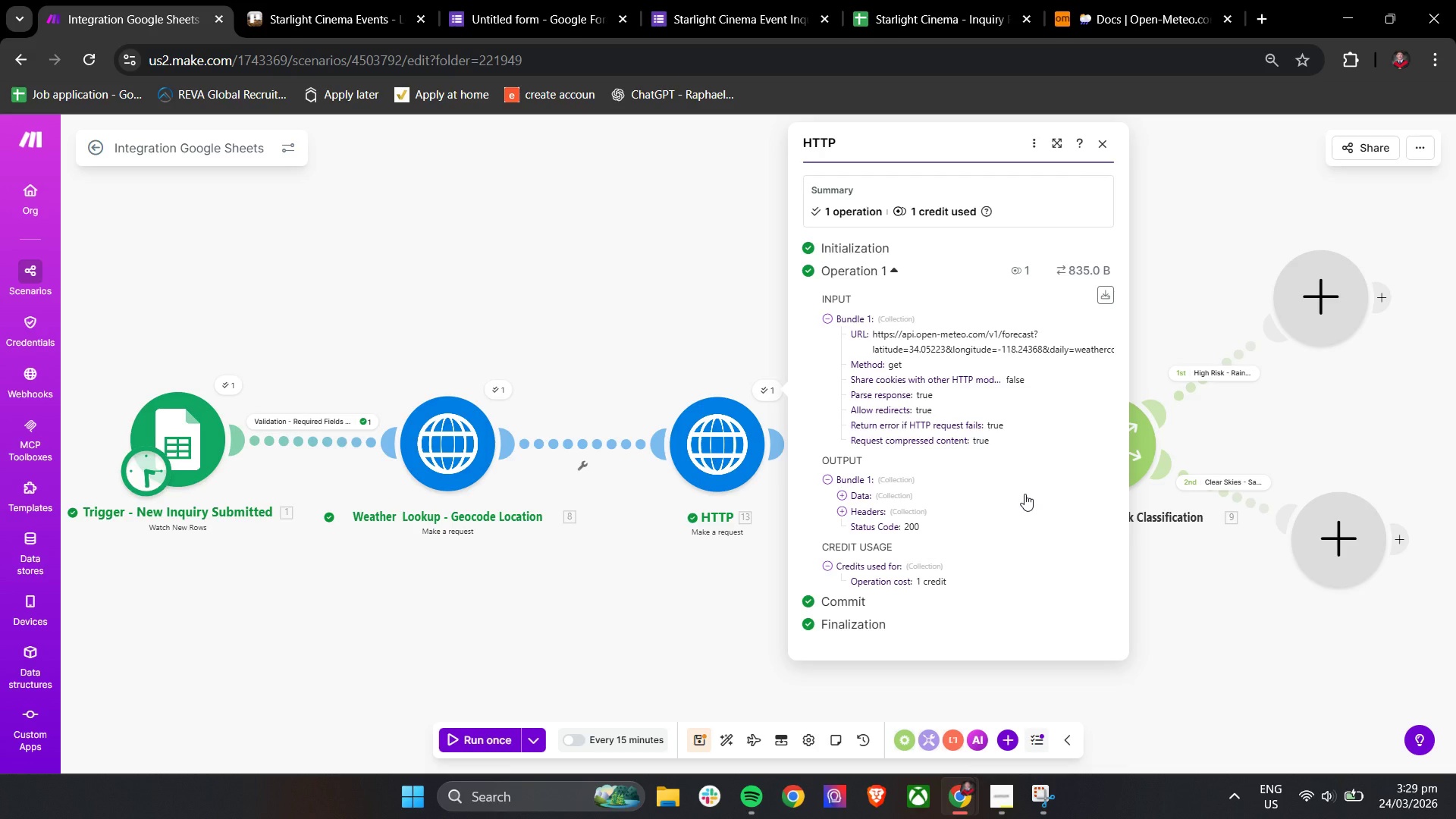 
left_click([1105, 146])
 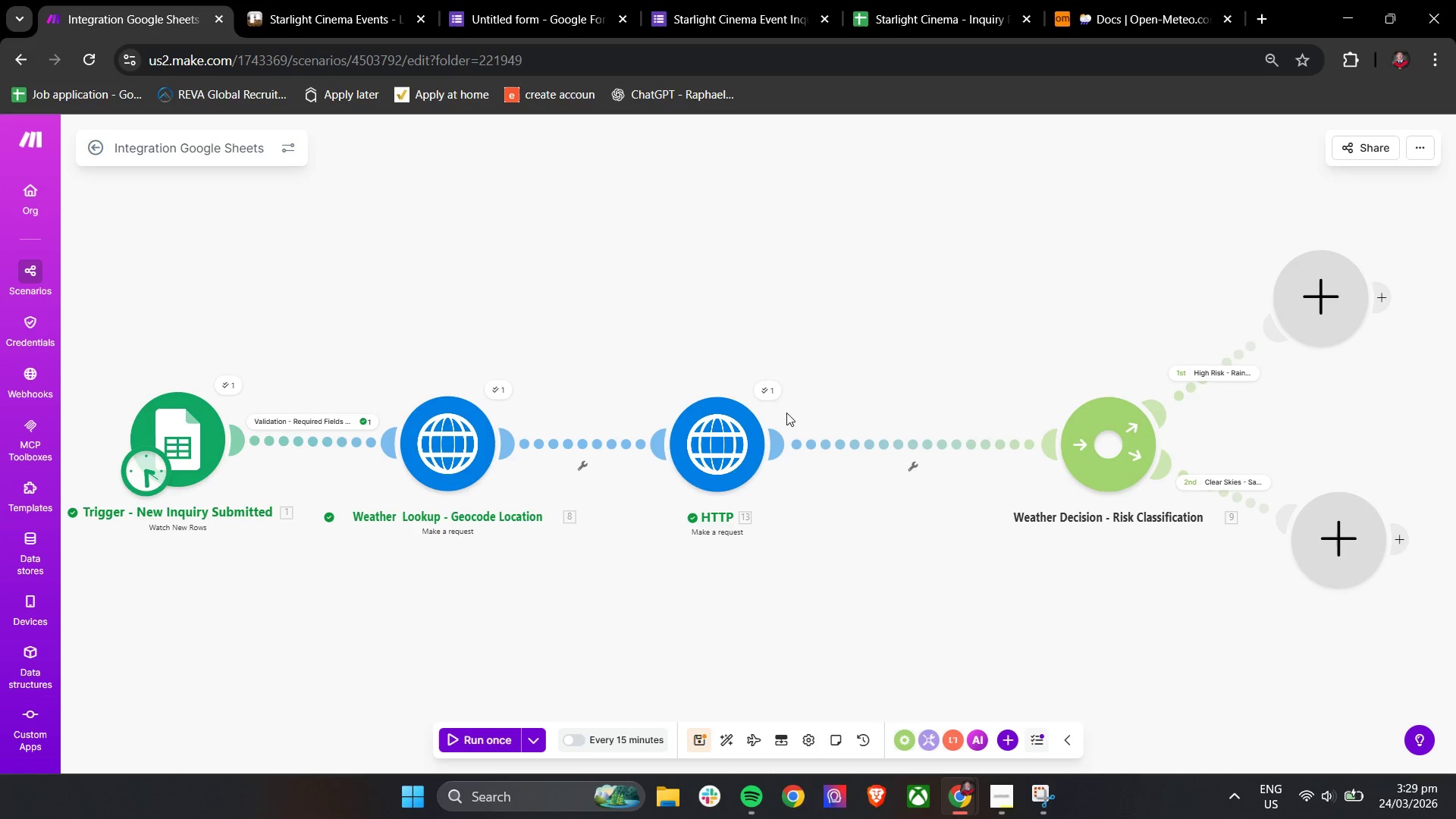 
right_click([741, 433])
 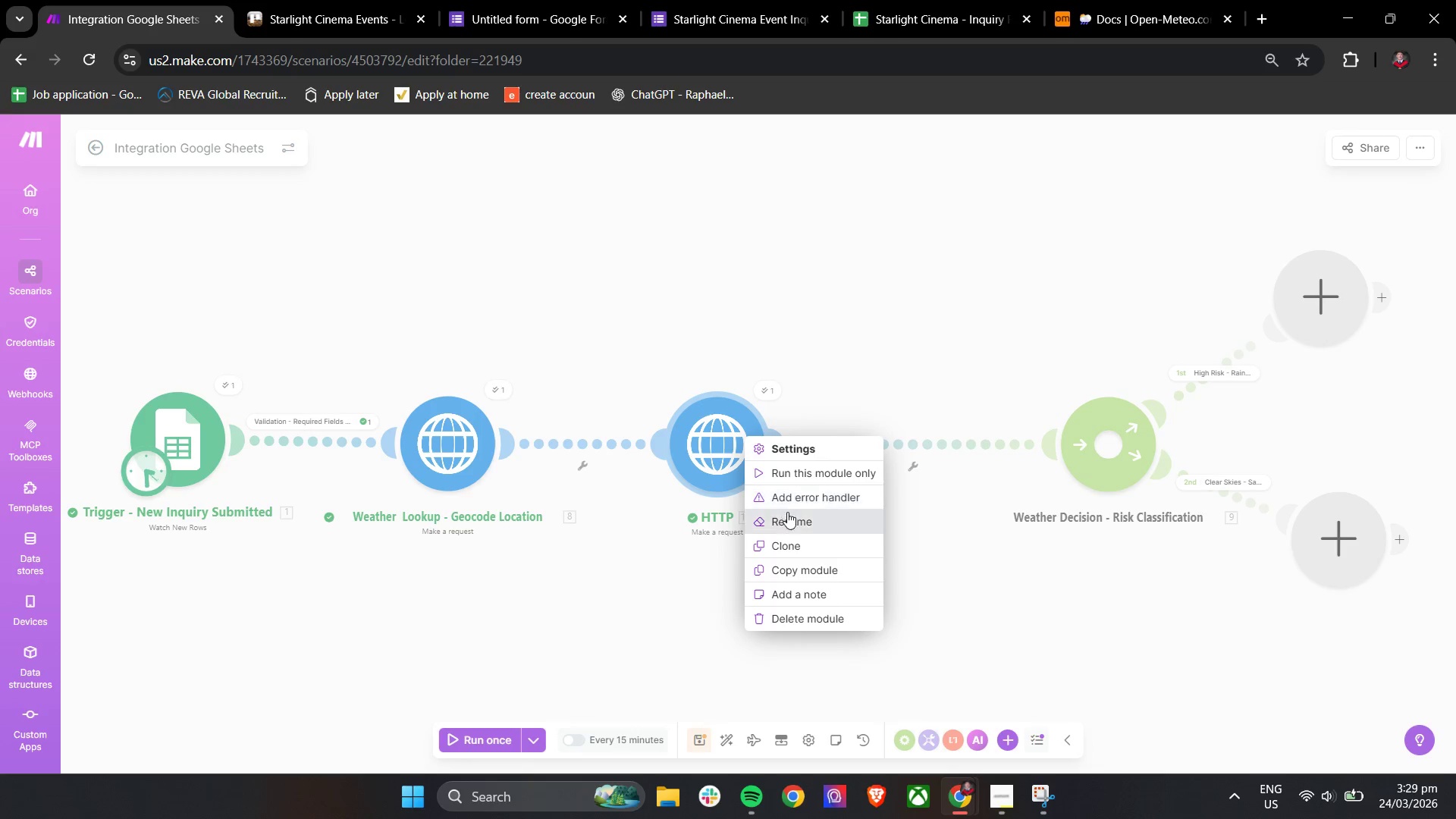 
left_click([791, 526])
 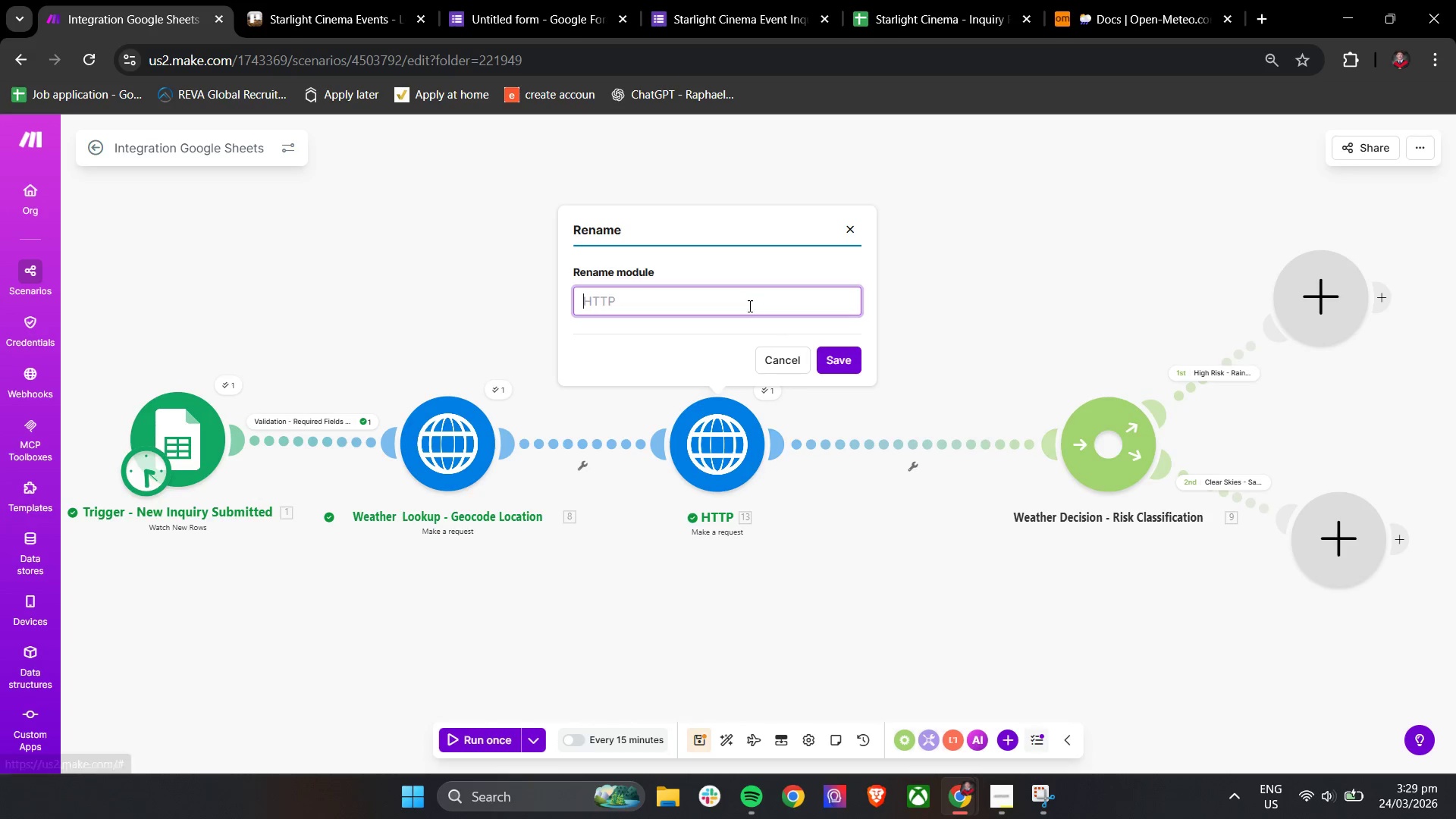 
left_click([748, 306])
 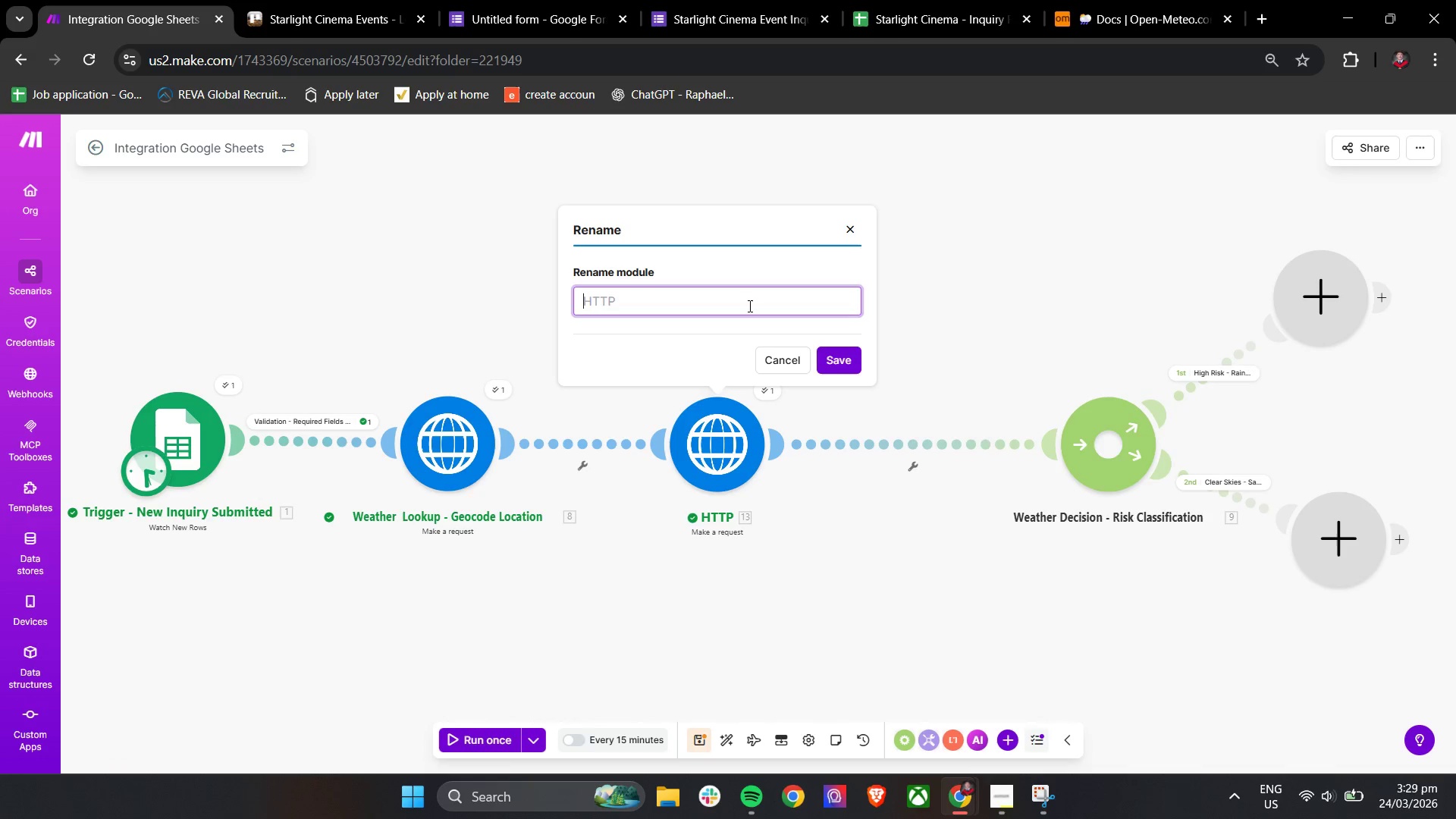 
wait(9.97)
 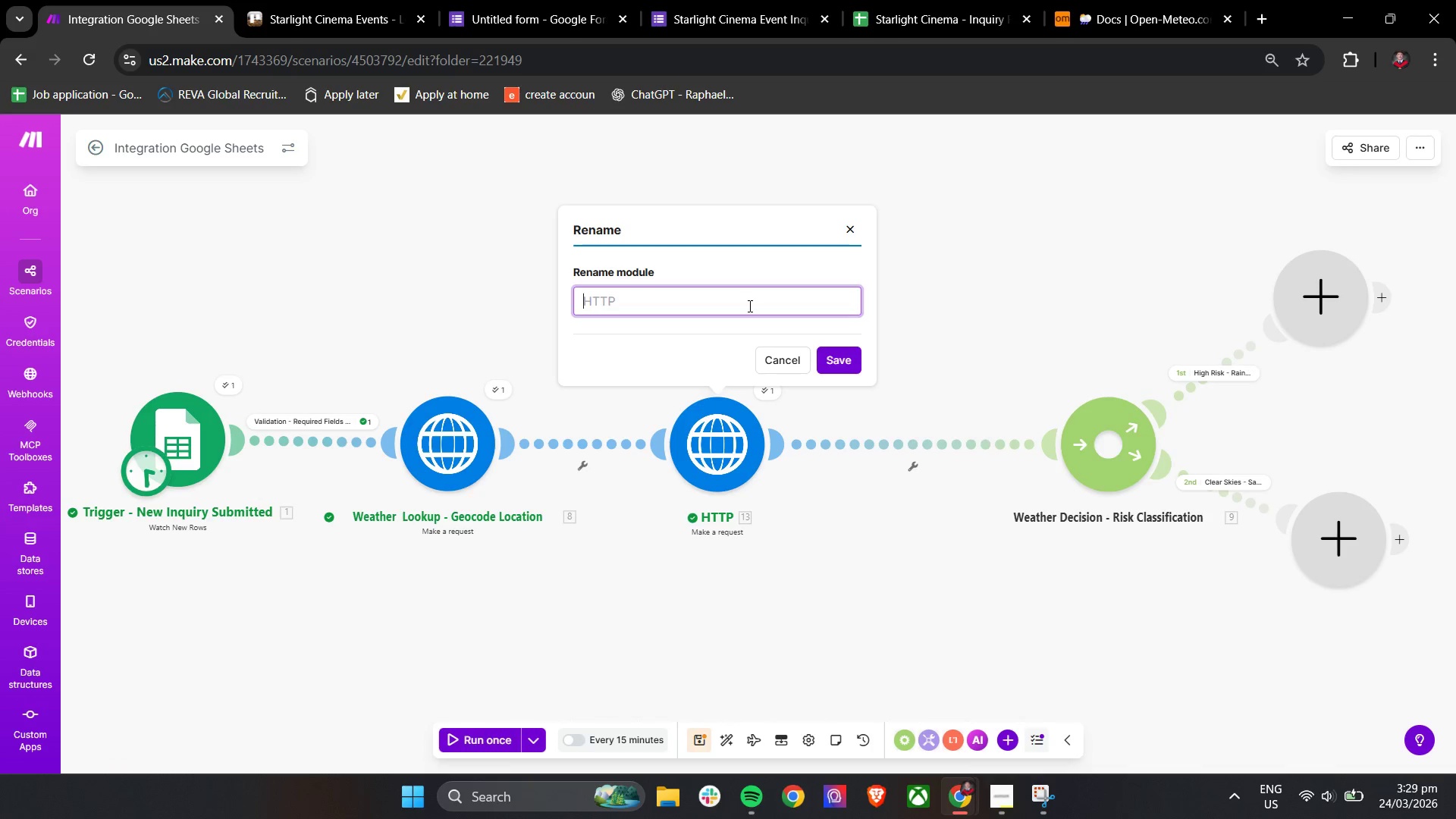 
type(Wearh)
key(Backspace)
key(Backspace)
type(ther Lookup - Get Forecast)
 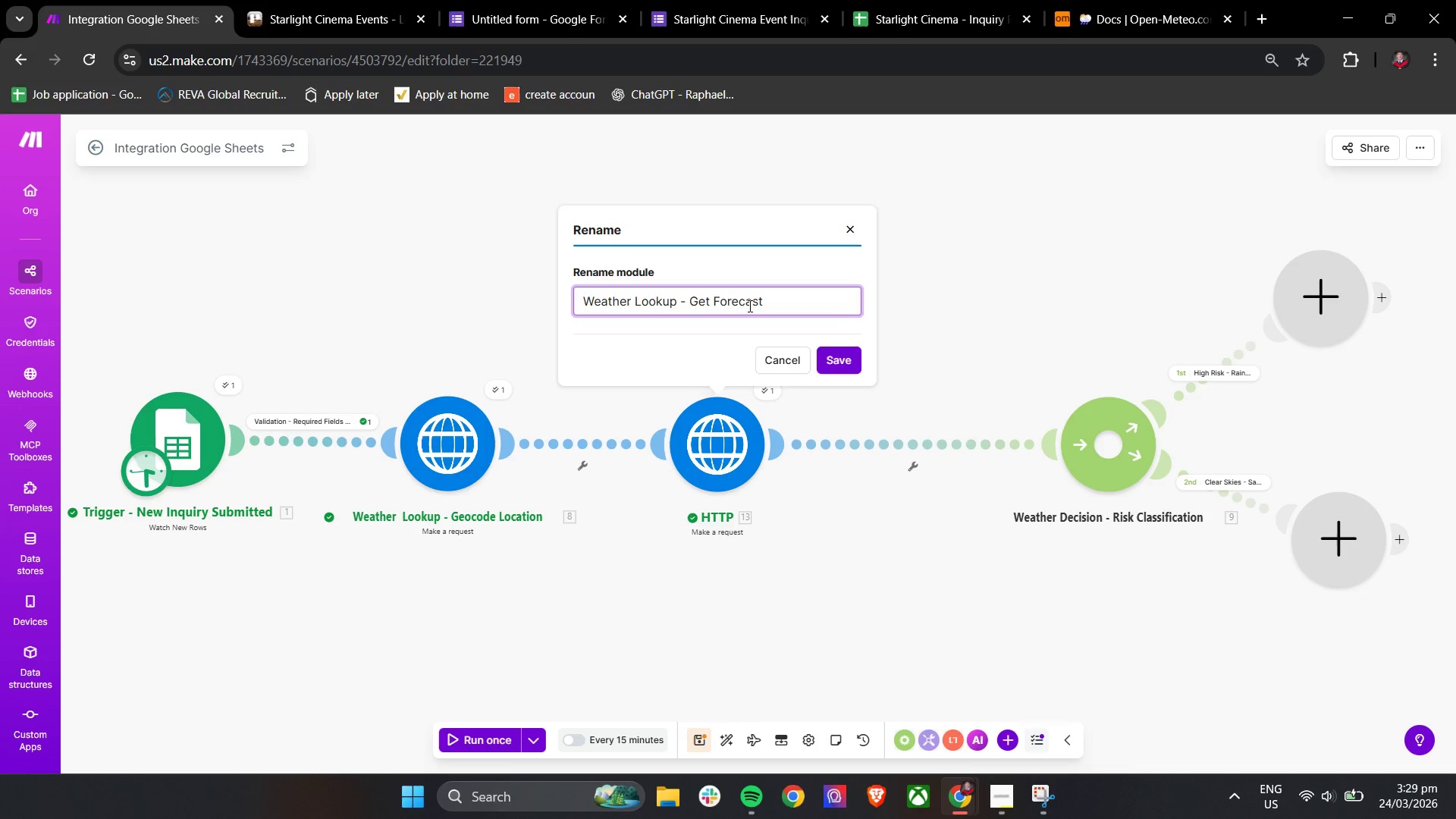 
left_click([836, 367])
 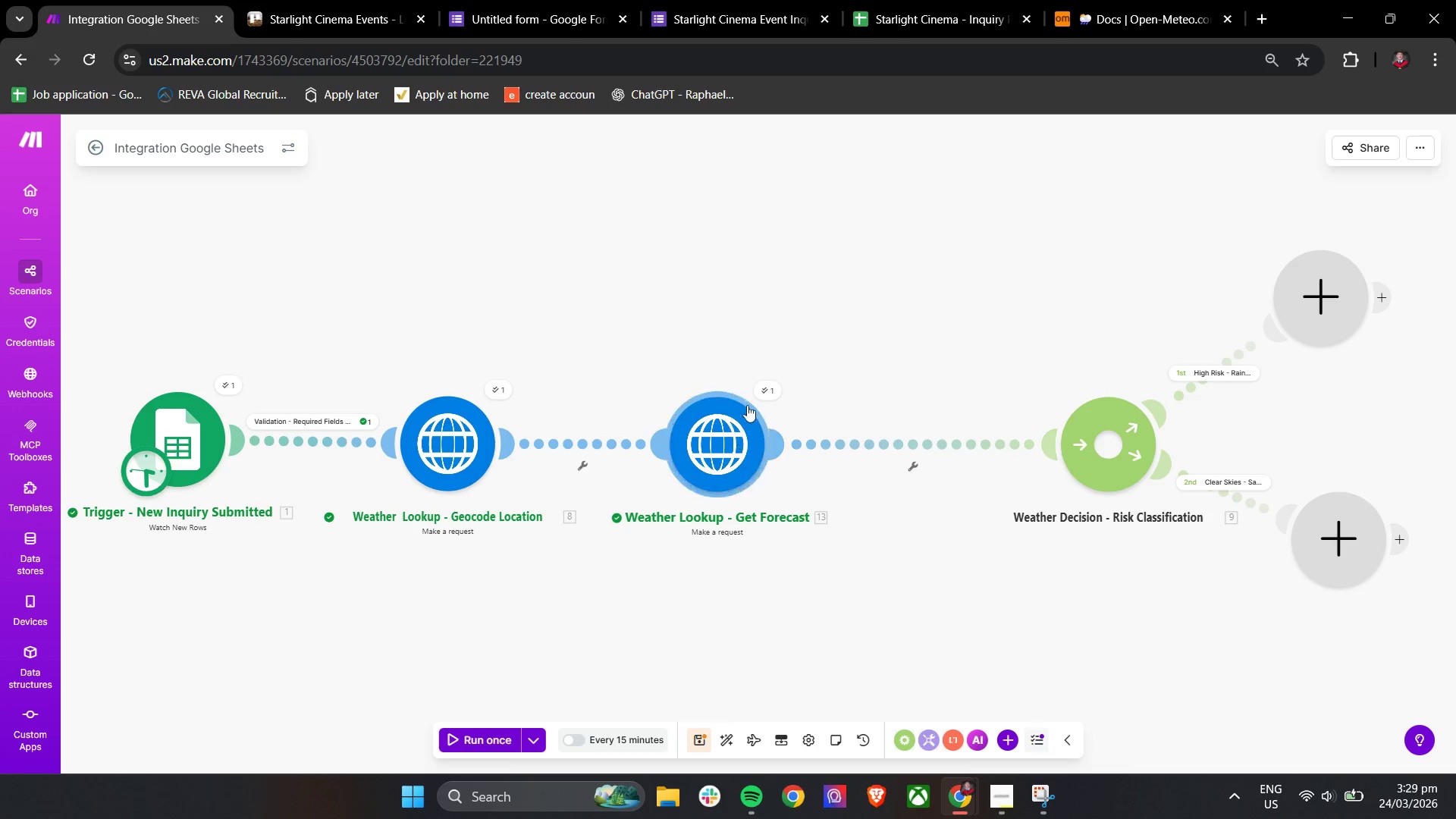 
left_click([772, 391])
 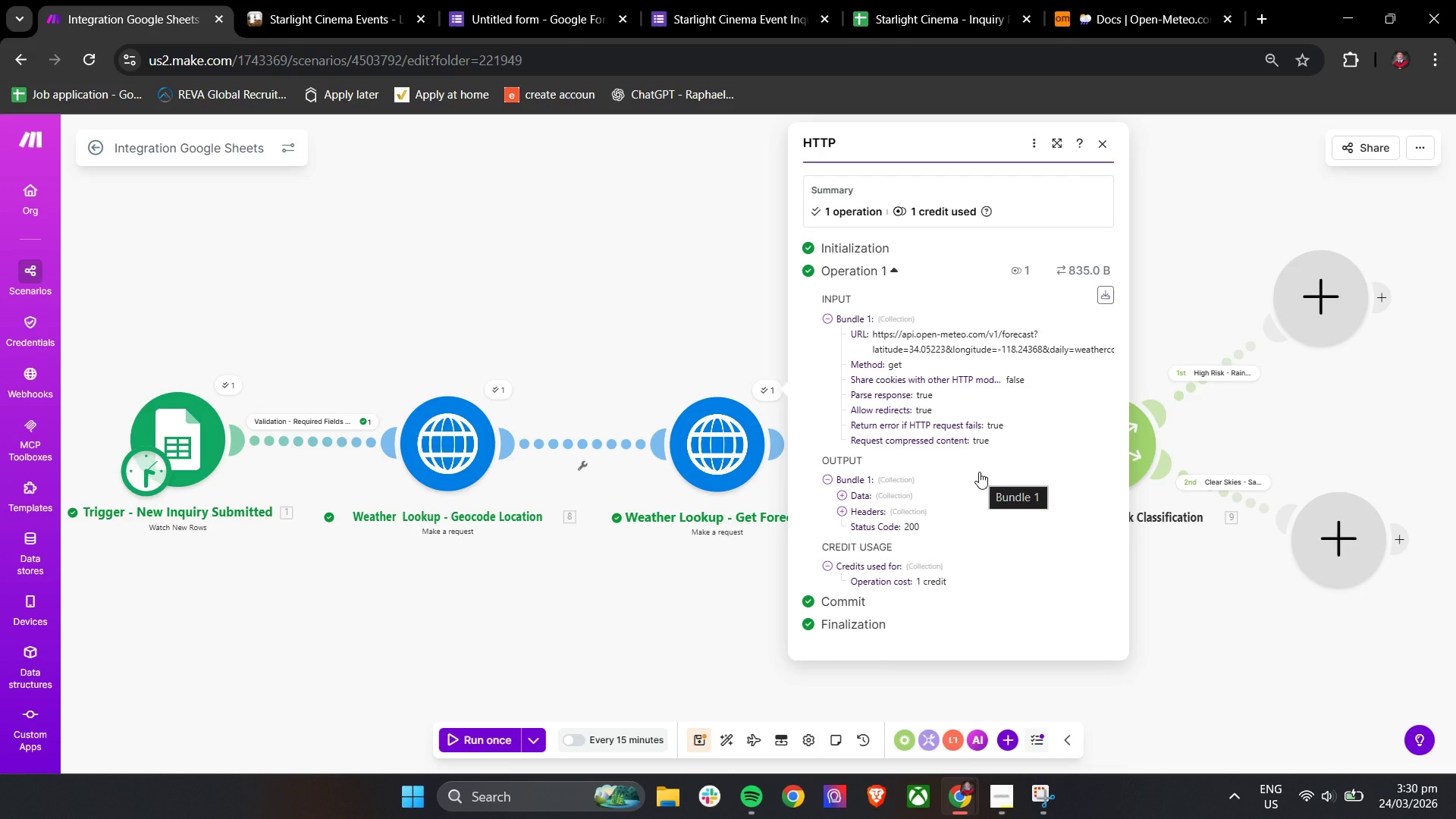 
wait(27.12)
 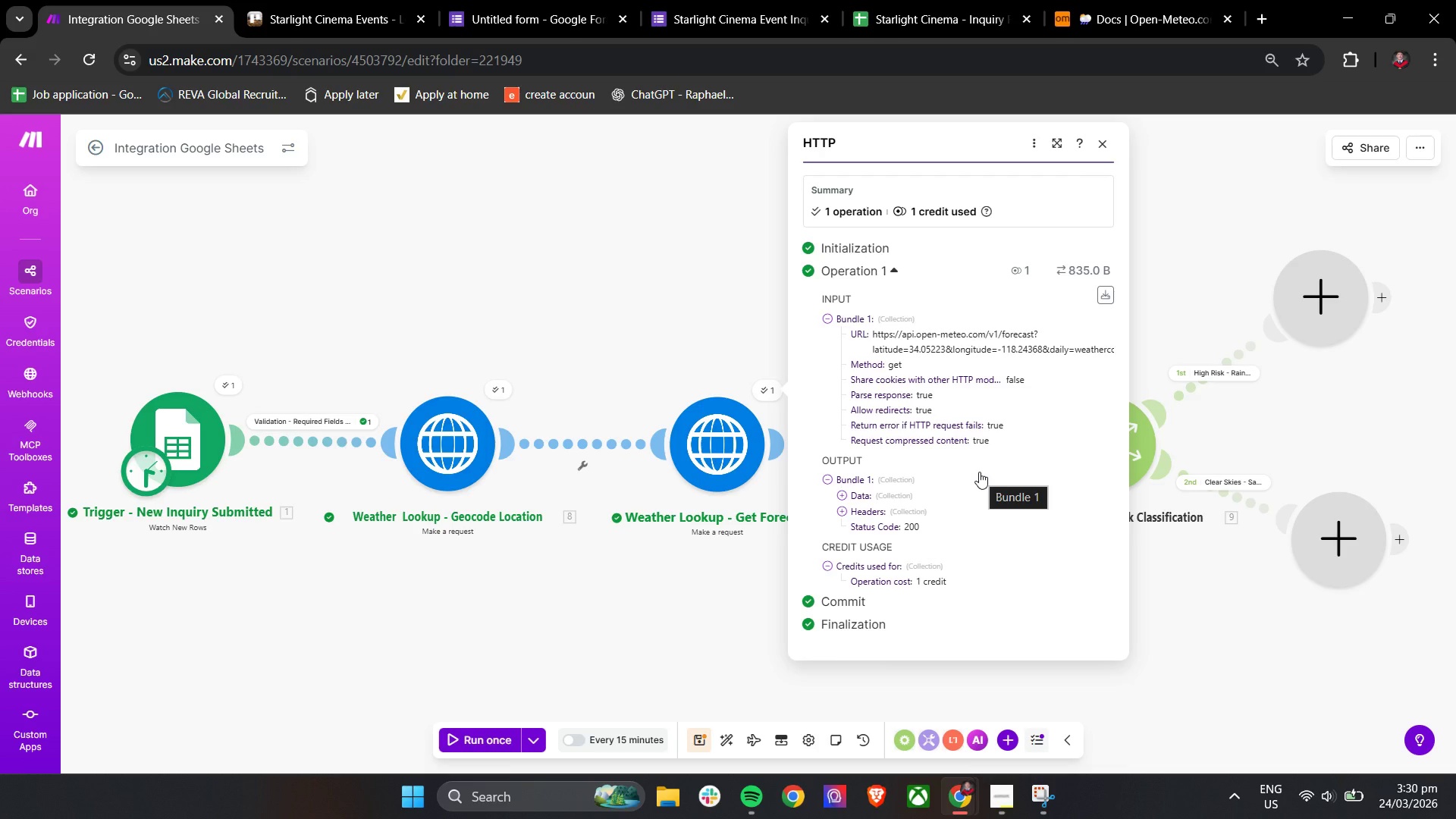 
left_click([581, 631])
 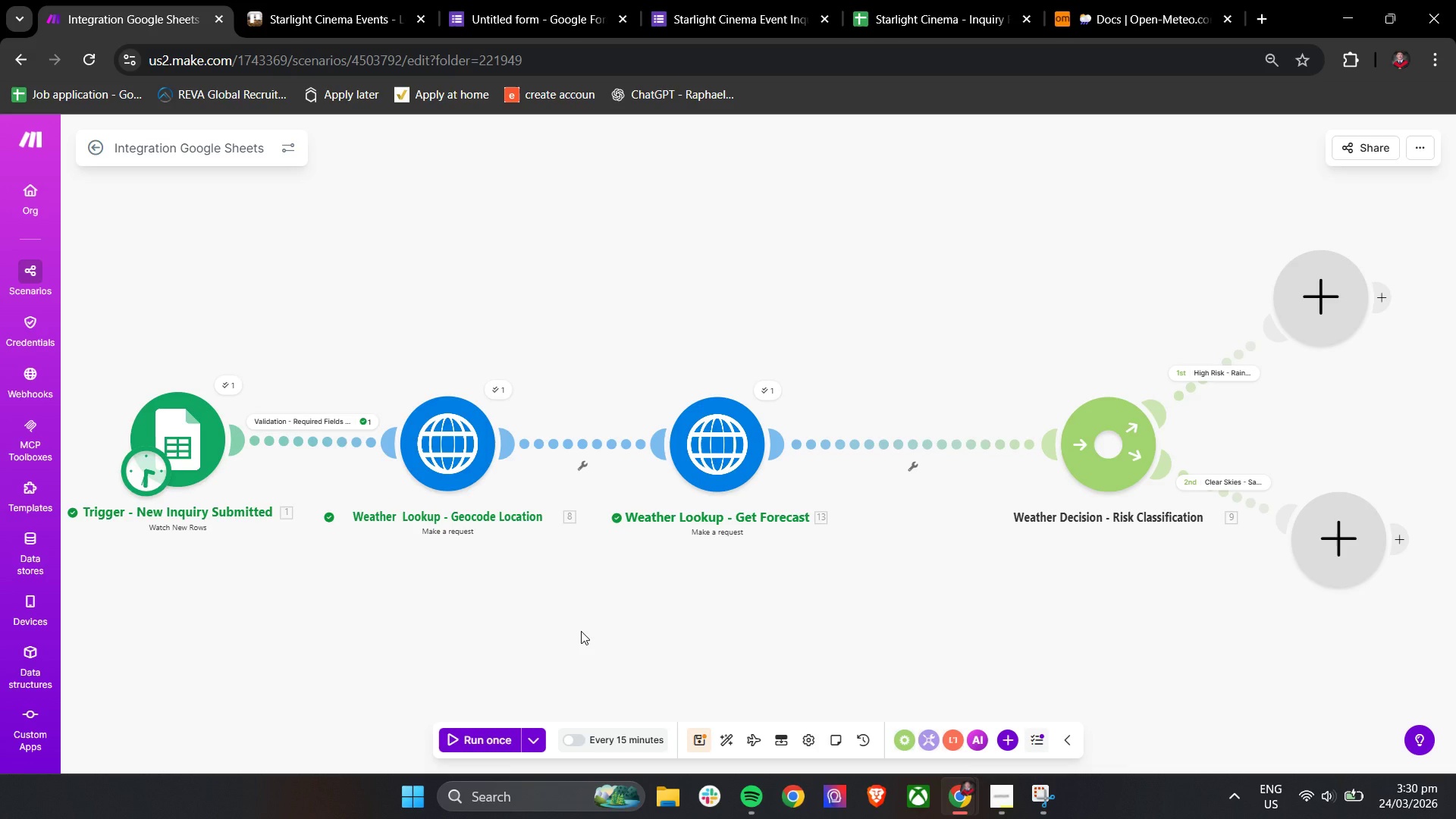 
wait(24.78)
 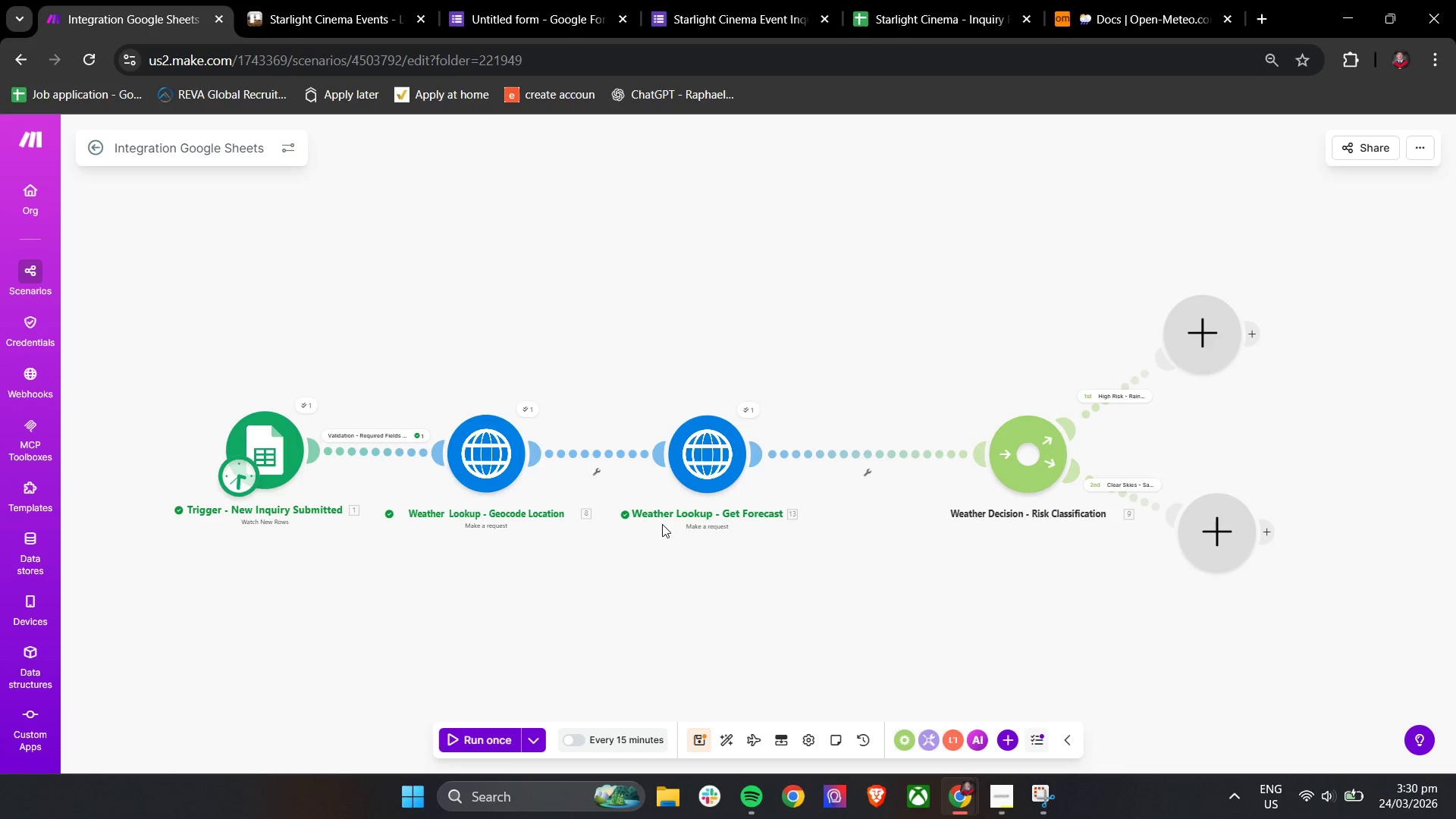 
left_click_drag(start_coordinate=[648, 581], to_coordinate=[720, 581])
 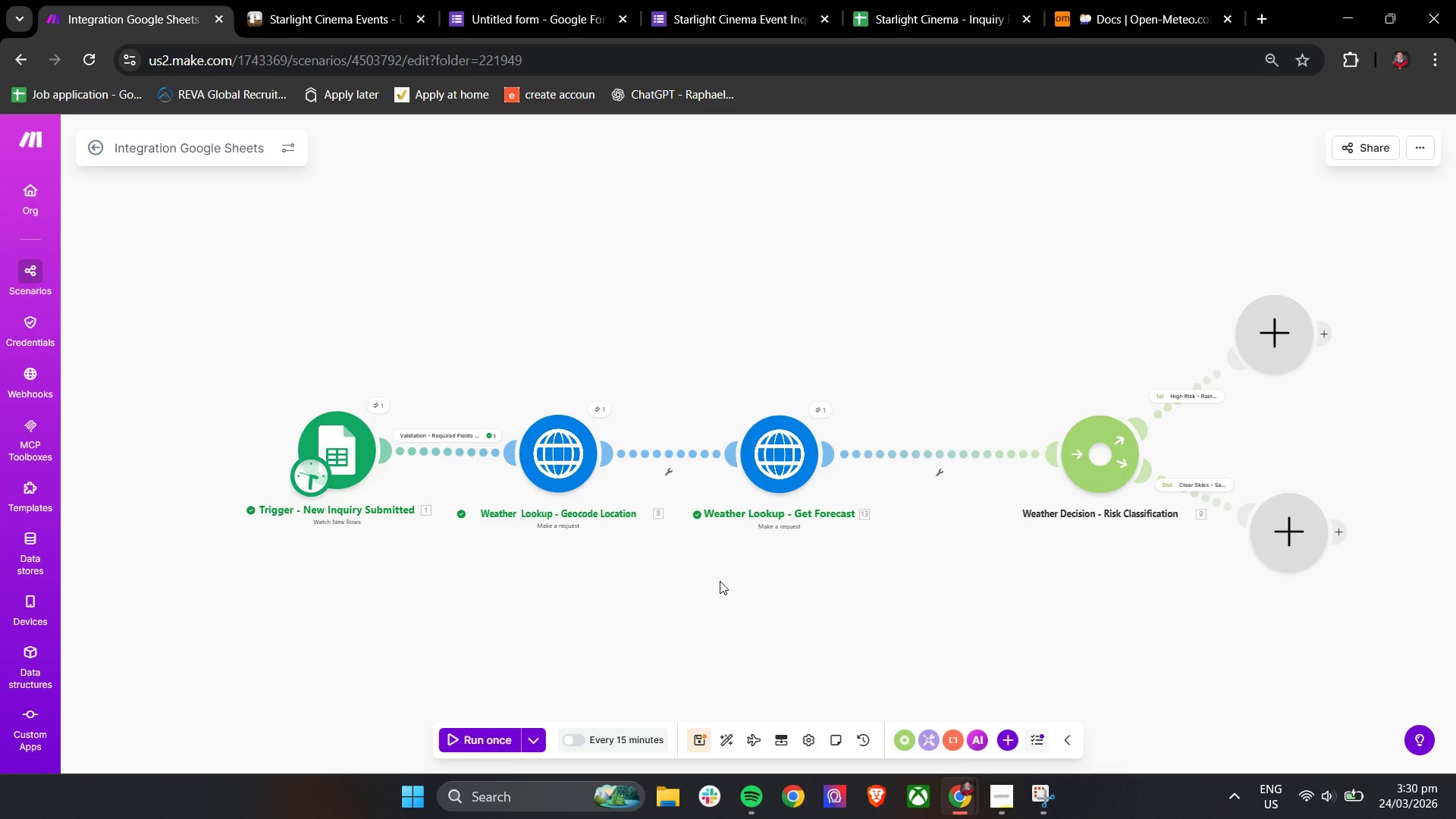 
scroll: coordinate [662, 500], scroll_direction: down, amount: 1.0
 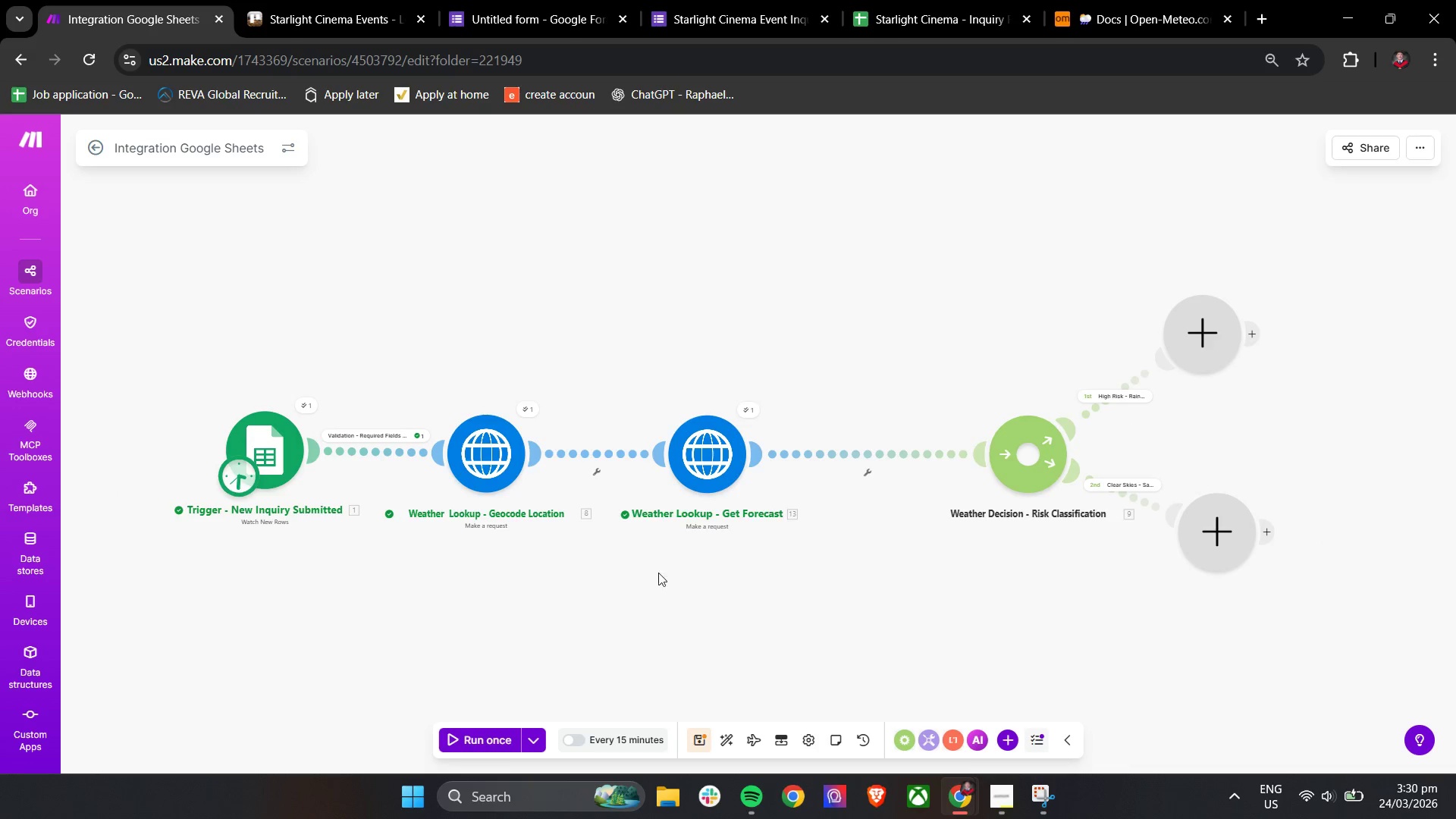 
wait(13.84)
 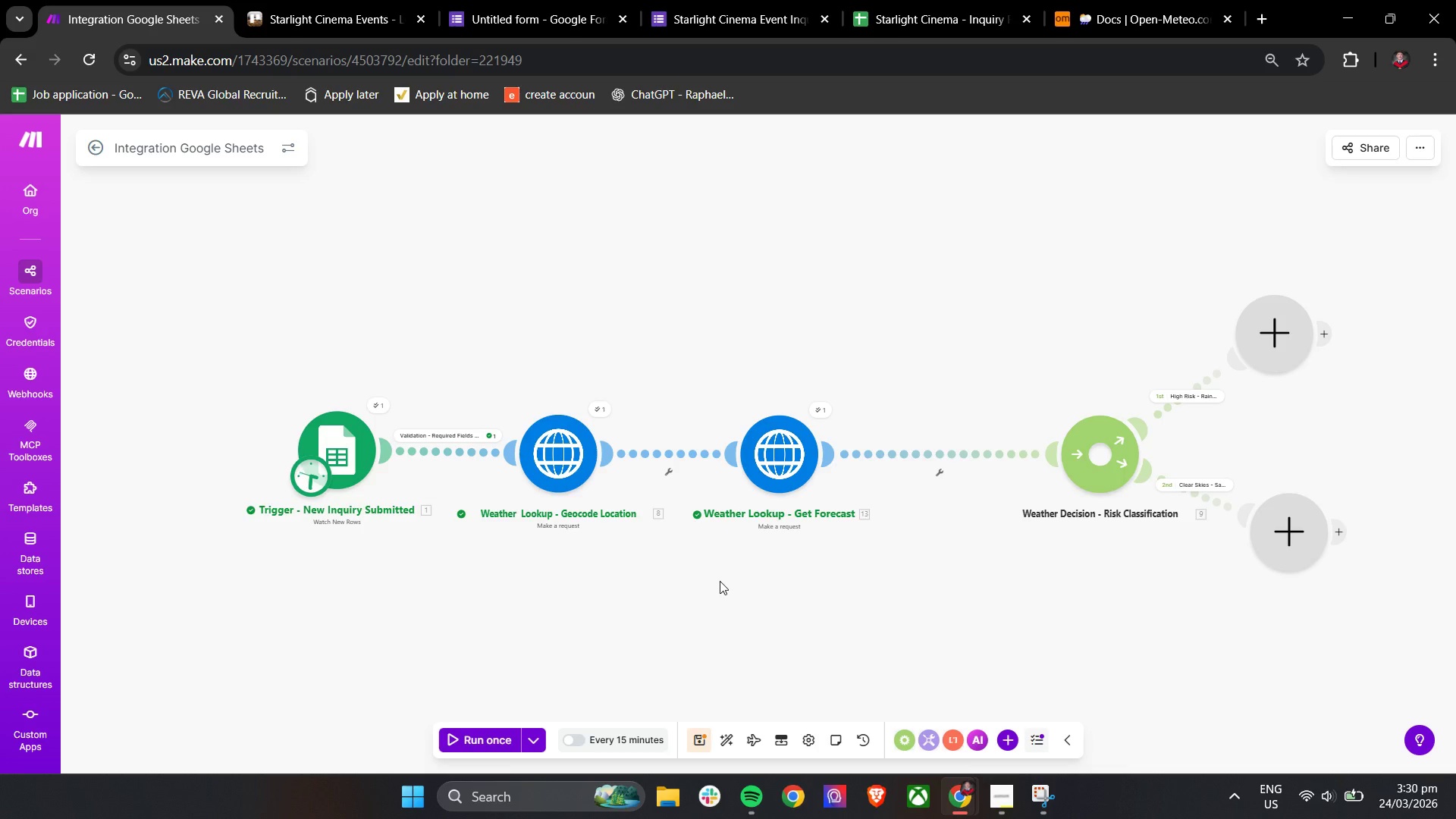 
left_click([821, 407])
 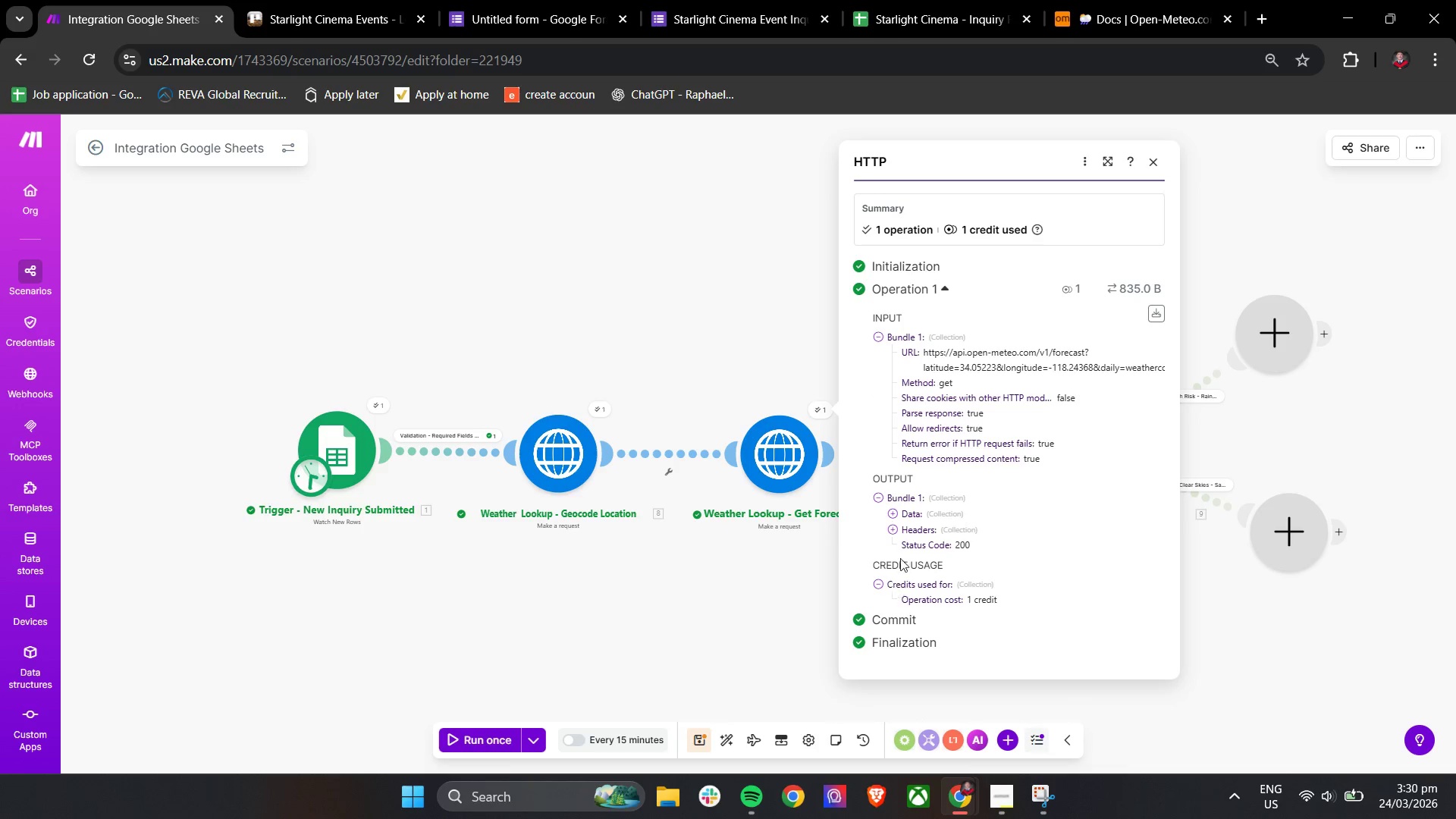 
left_click([895, 533])
 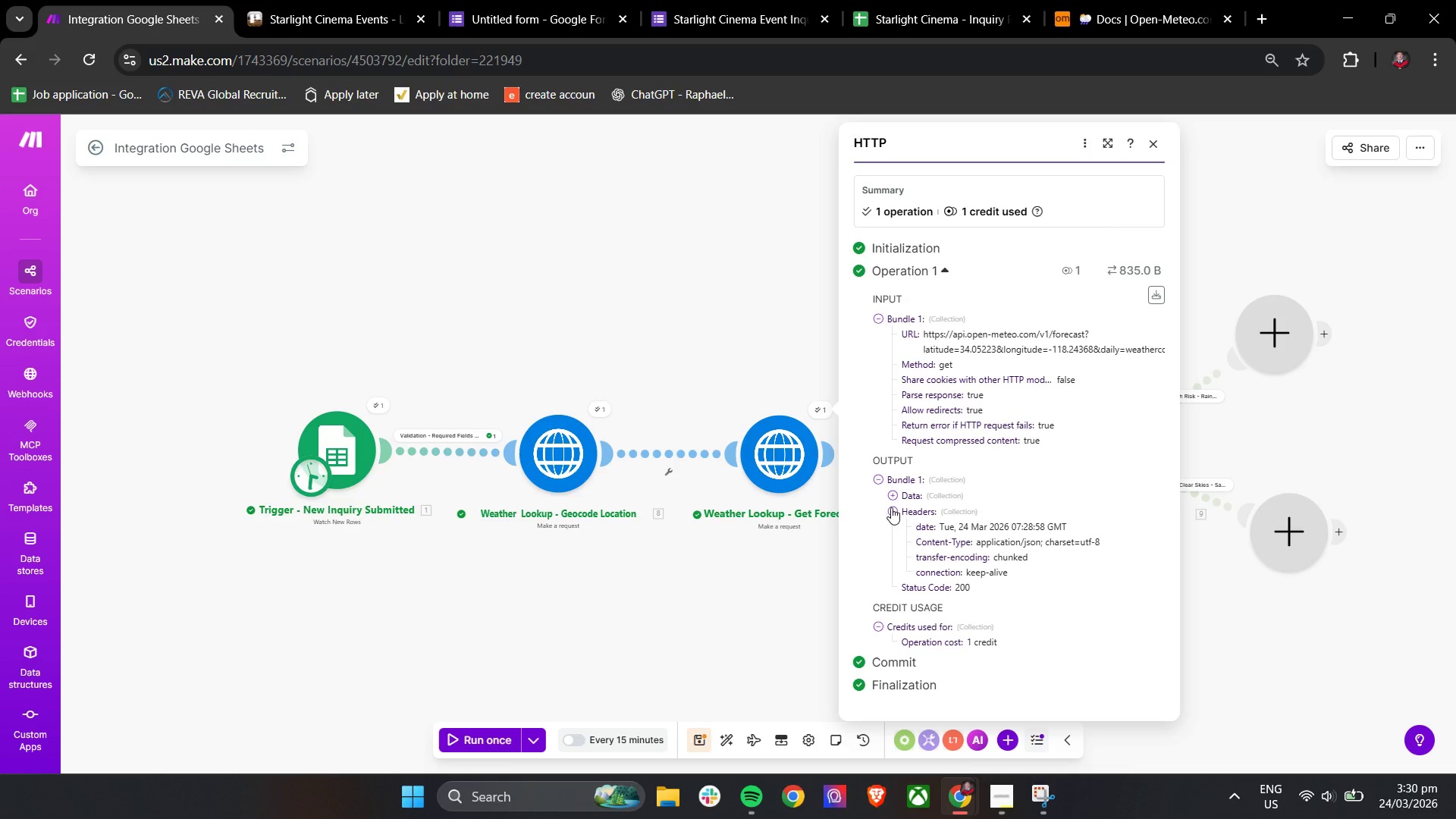 
left_click([893, 497])
 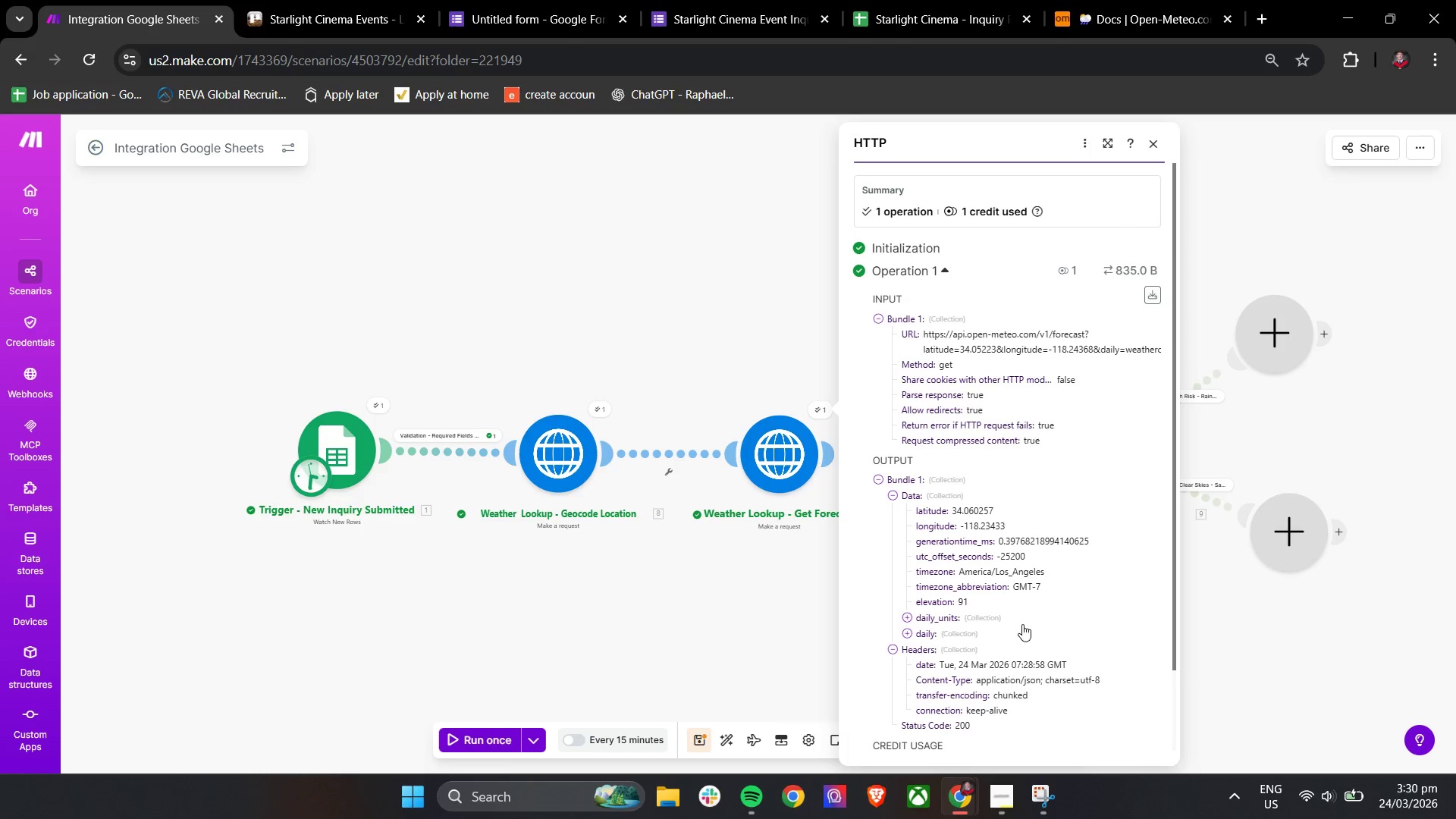 
scroll: coordinate [1027, 620], scroll_direction: down, amount: 1.0
 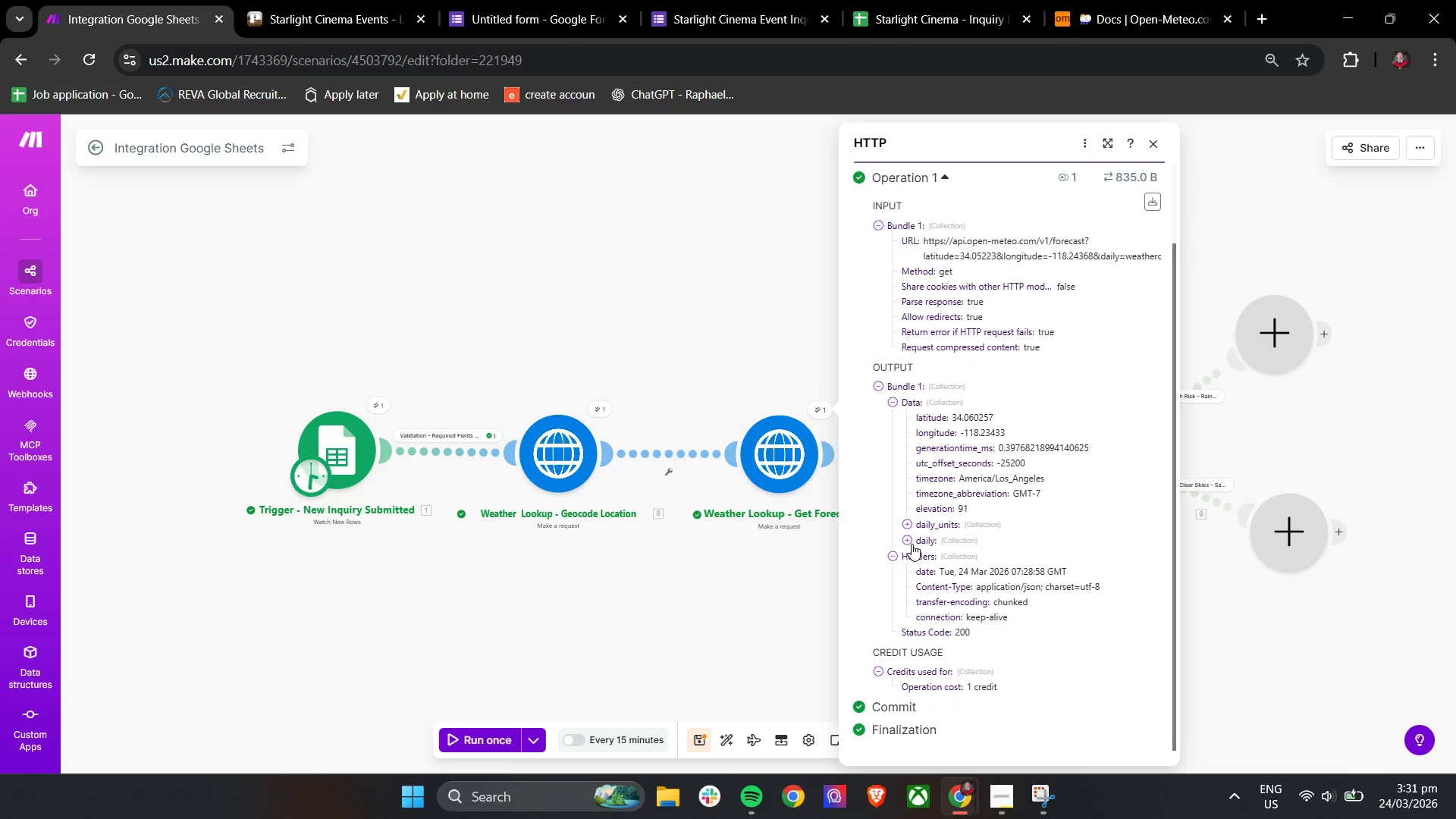 
left_click([908, 526])
 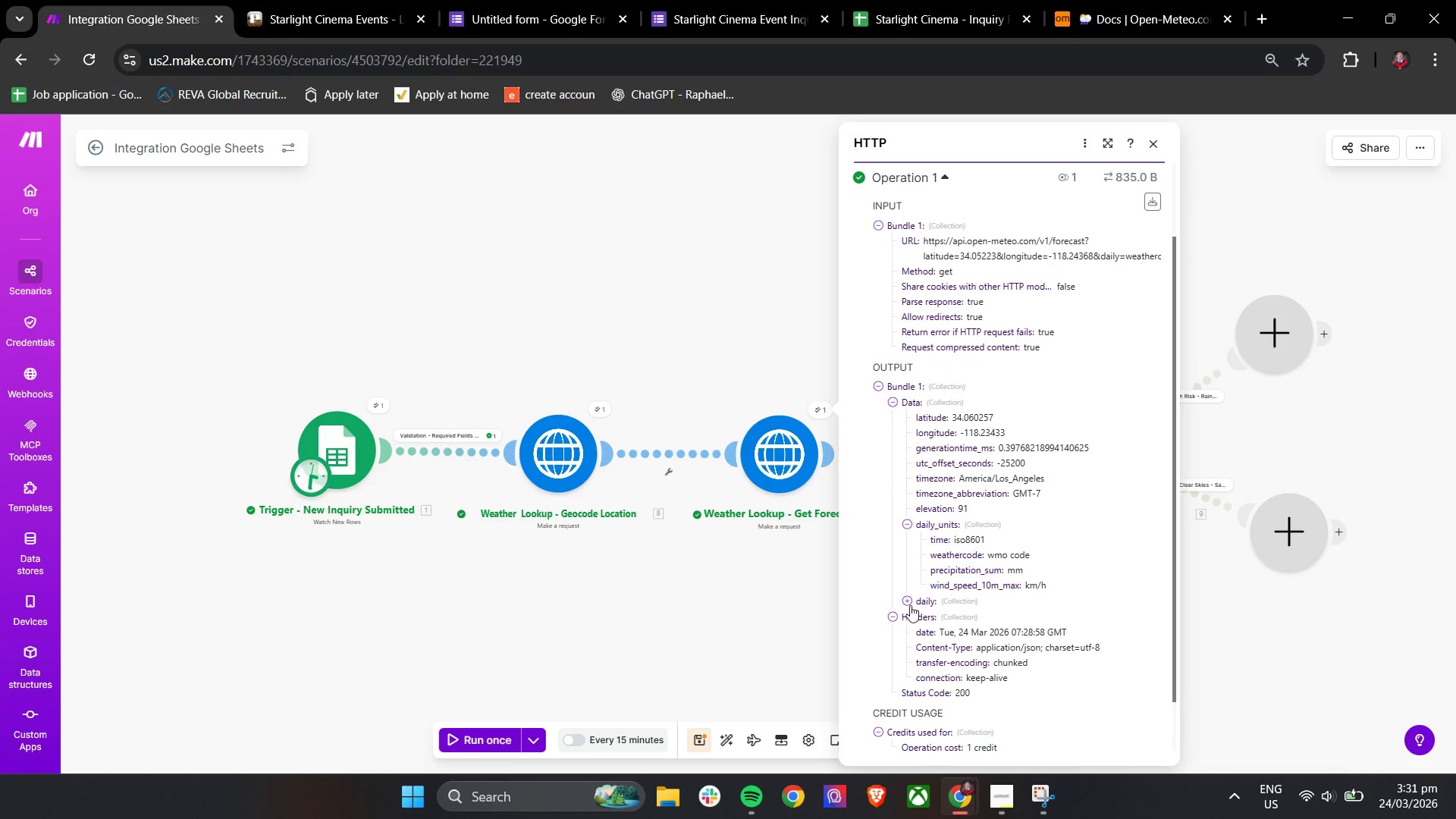 
left_click([910, 601])
 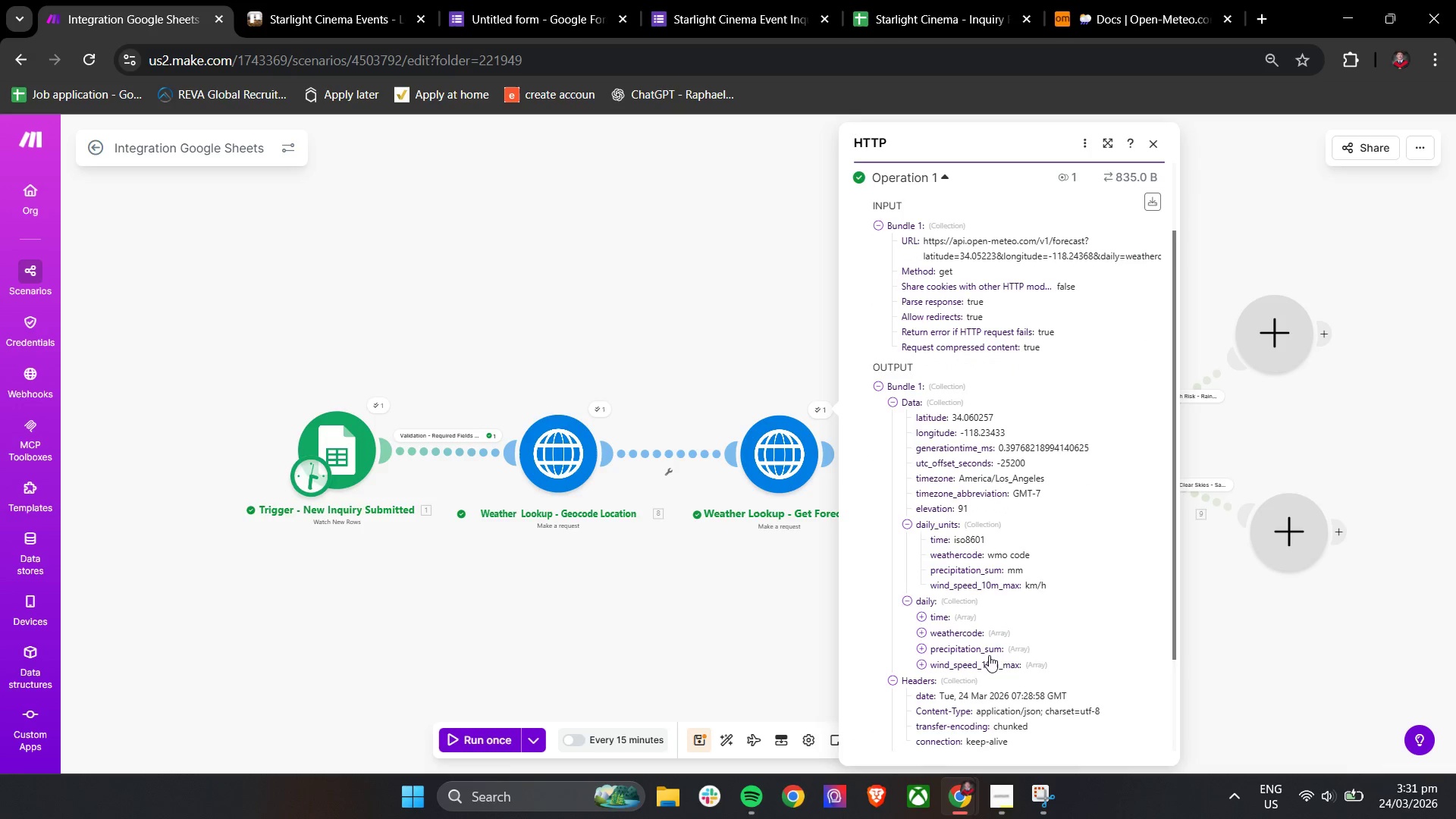 
scroll: coordinate [990, 655], scroll_direction: down, amount: 2.0
 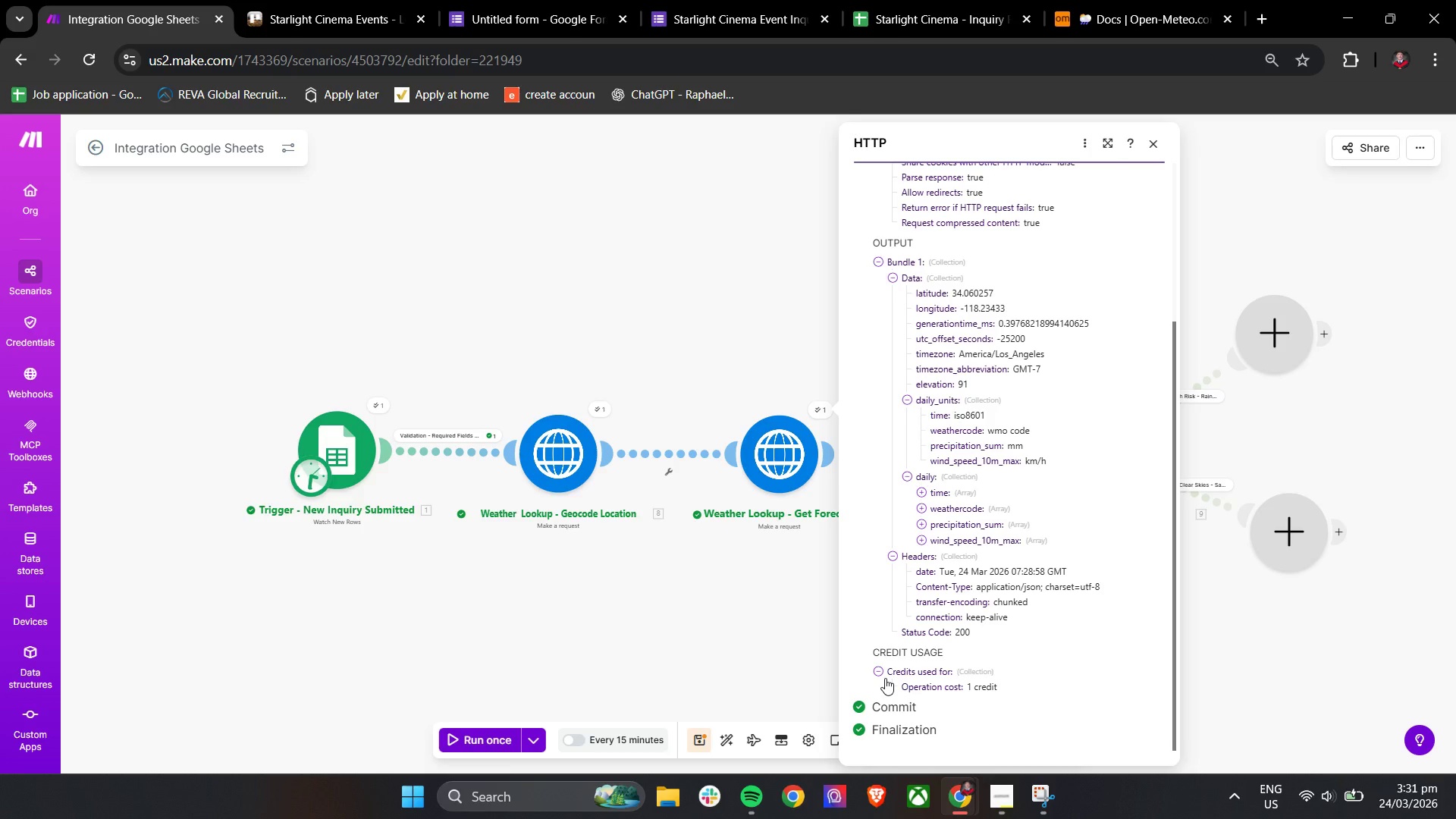 
wait(6.22)
 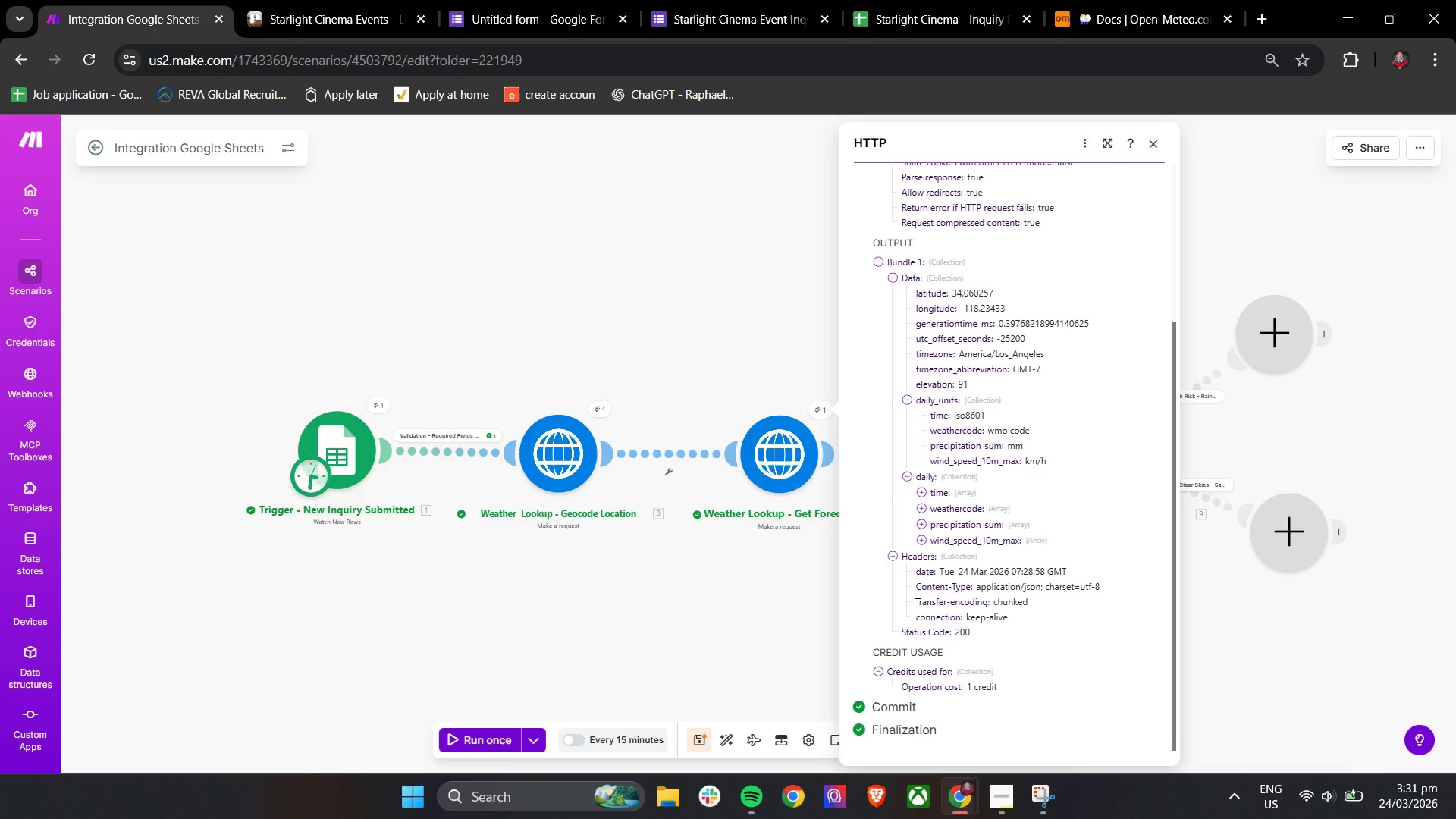 
left_click([894, 559])
 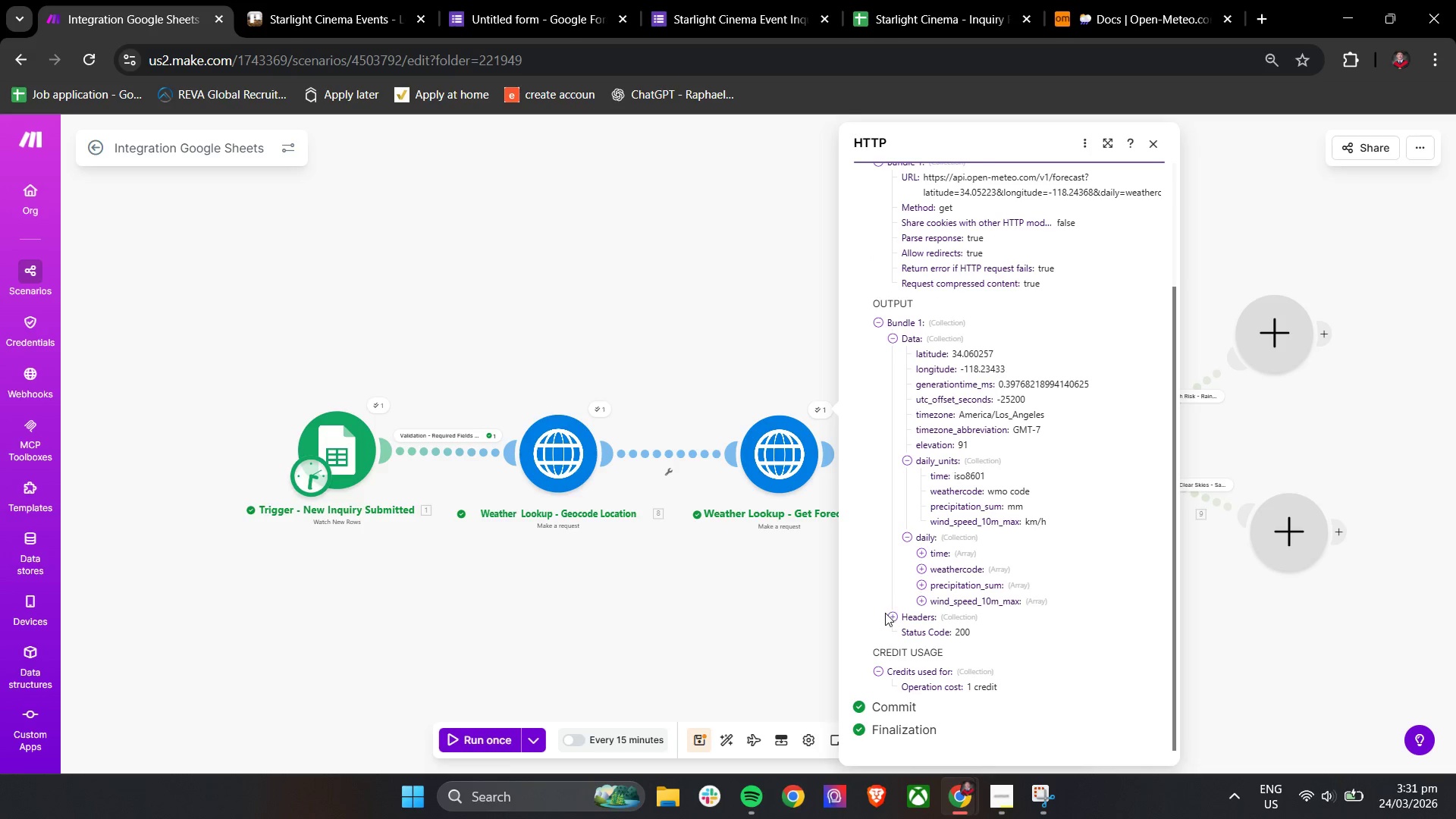 
left_click([892, 615])
 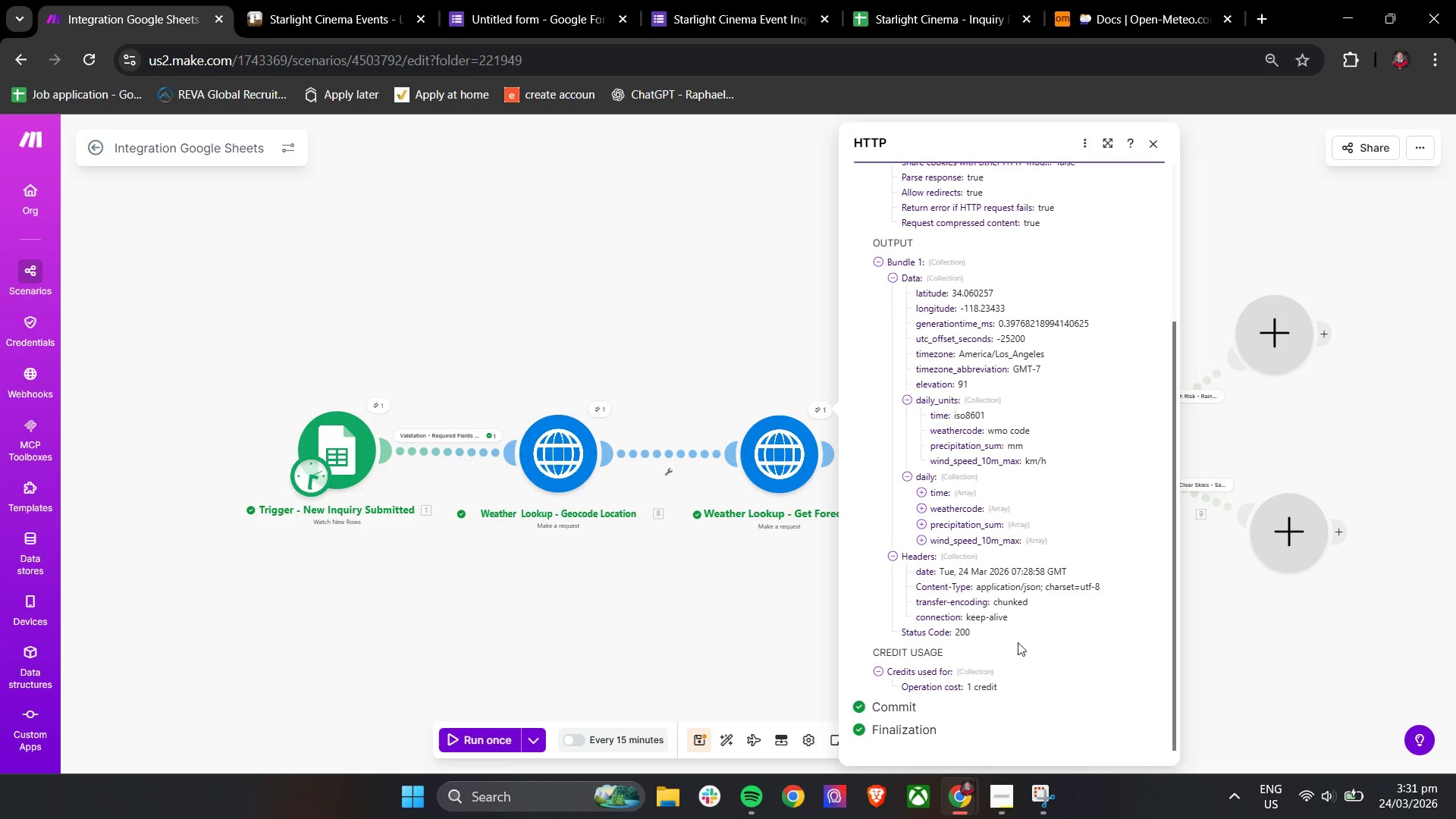 
left_click([1052, 651])
 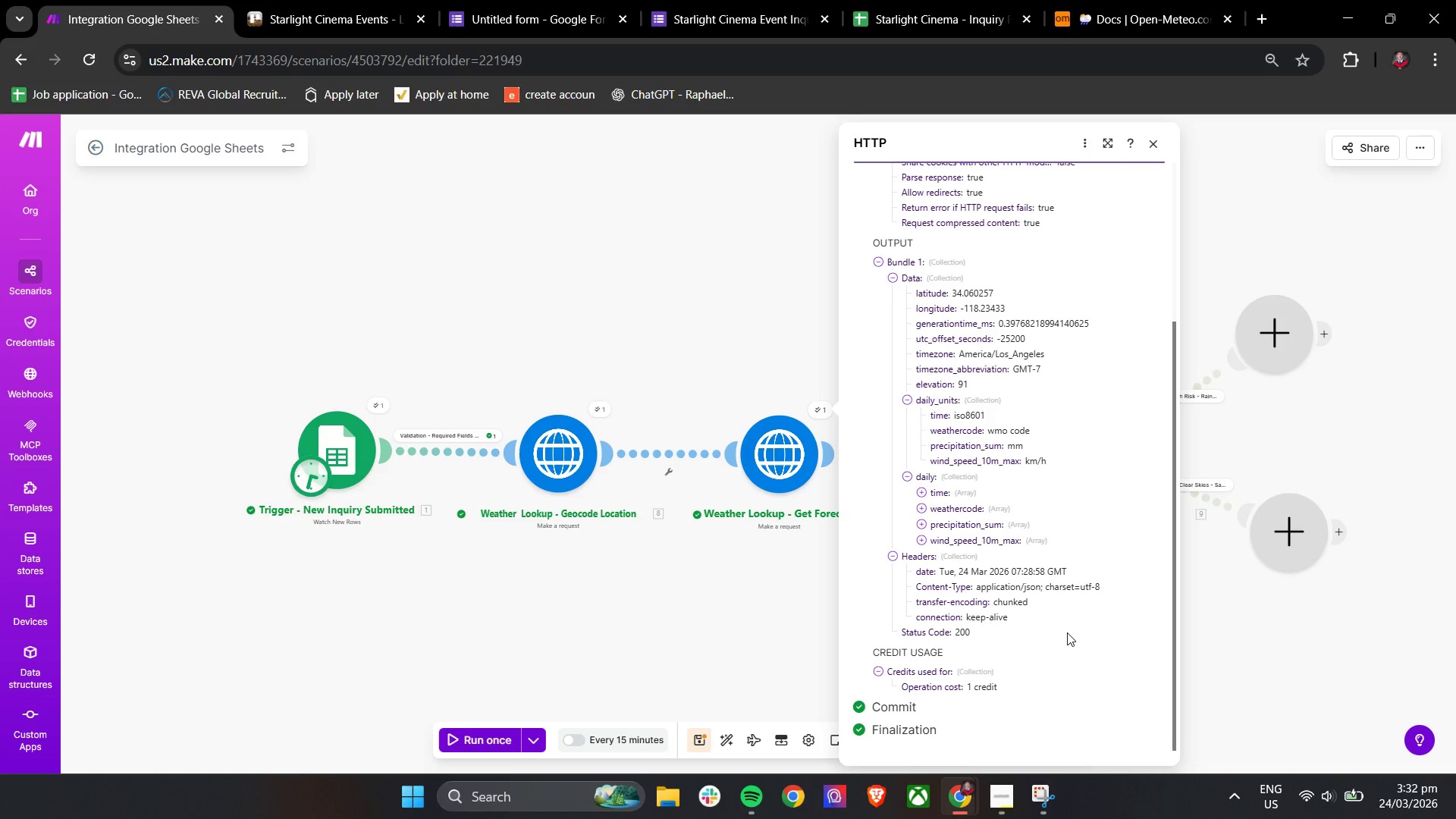 
wait(84.64)
 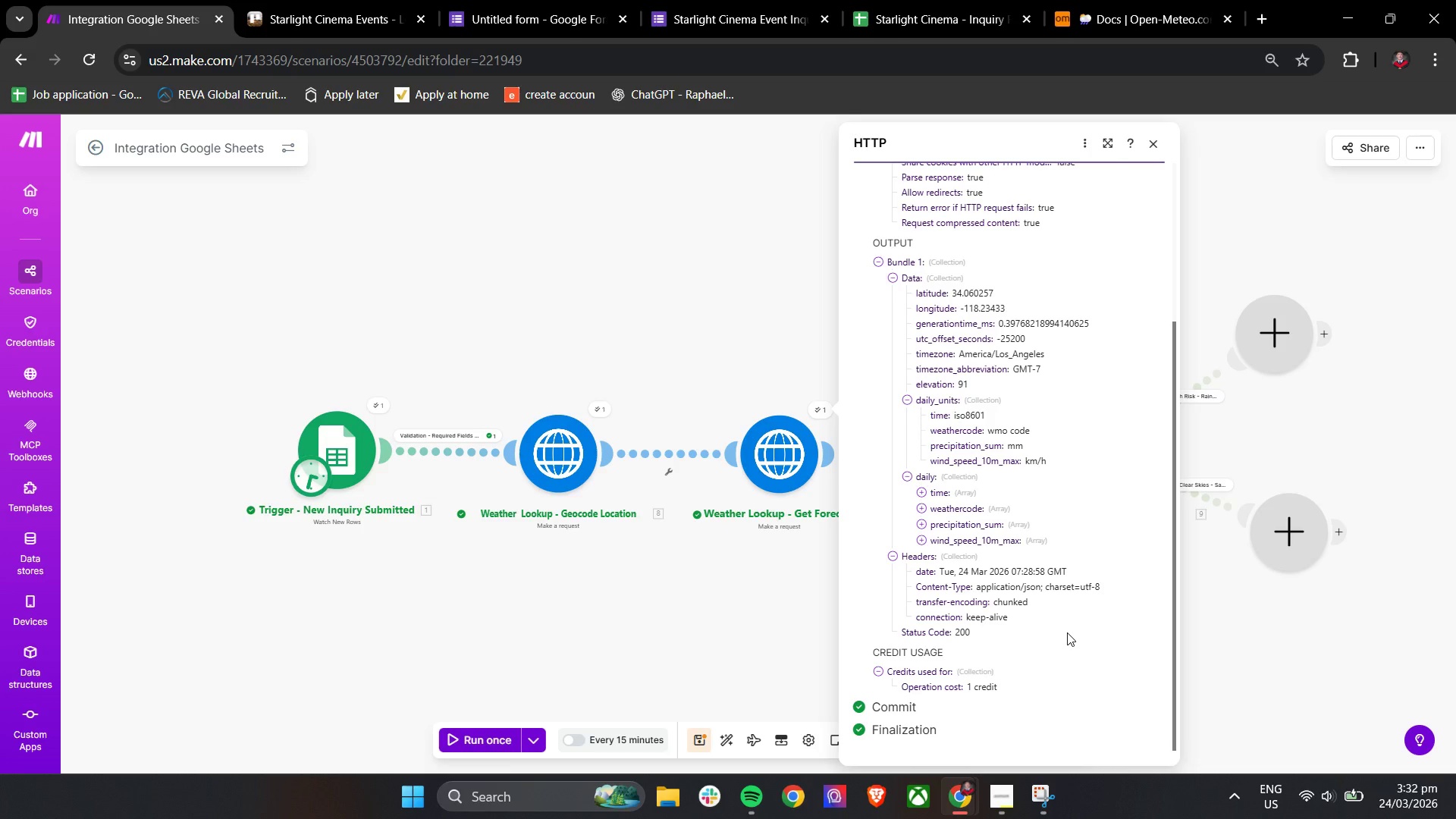 
left_click([767, 278])
 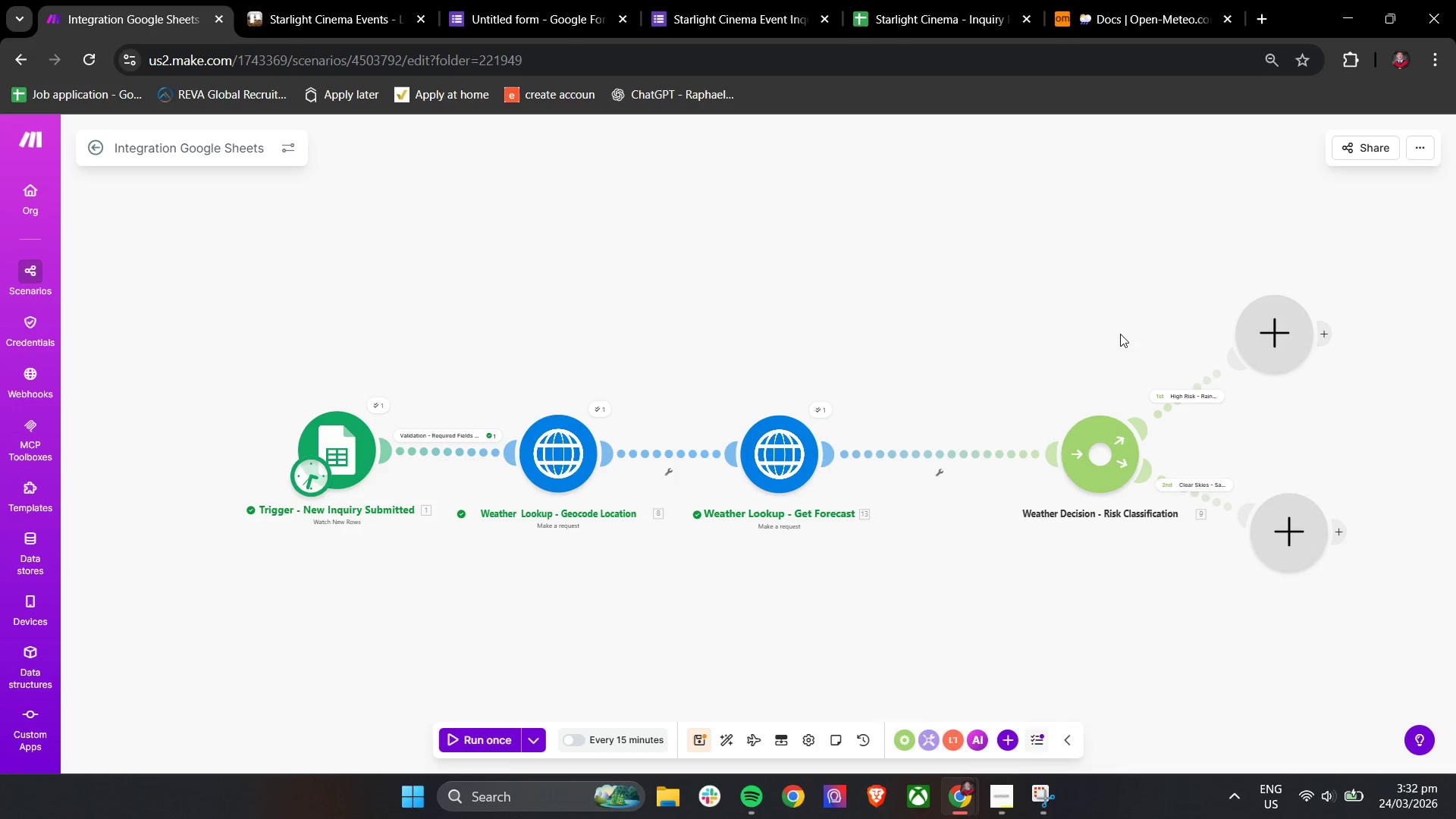 
left_click_drag(start_coordinate=[1116, 336], to_coordinate=[983, 325])
 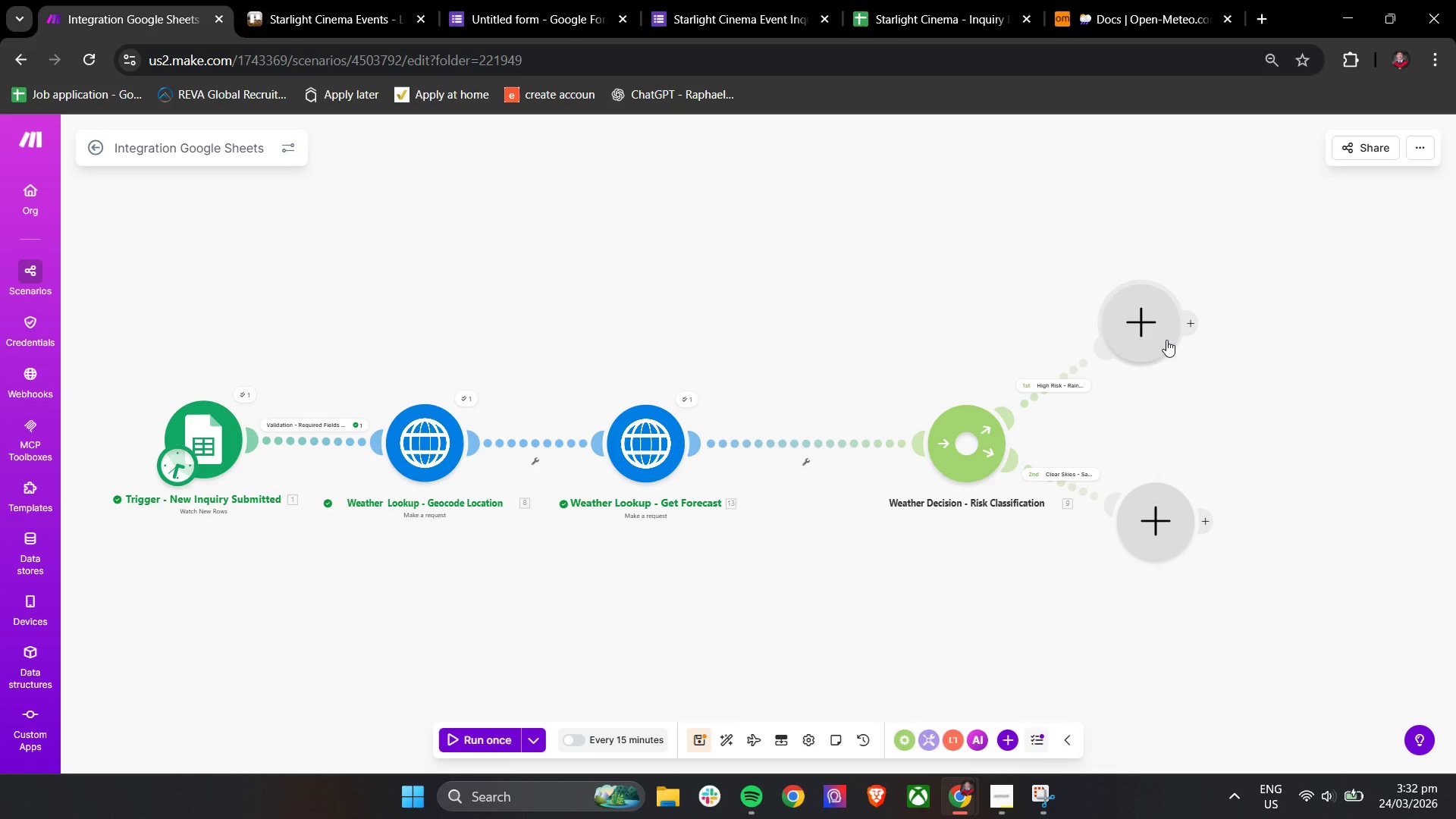 
scroll: coordinate [1133, 361], scroll_direction: up, amount: 4.0
 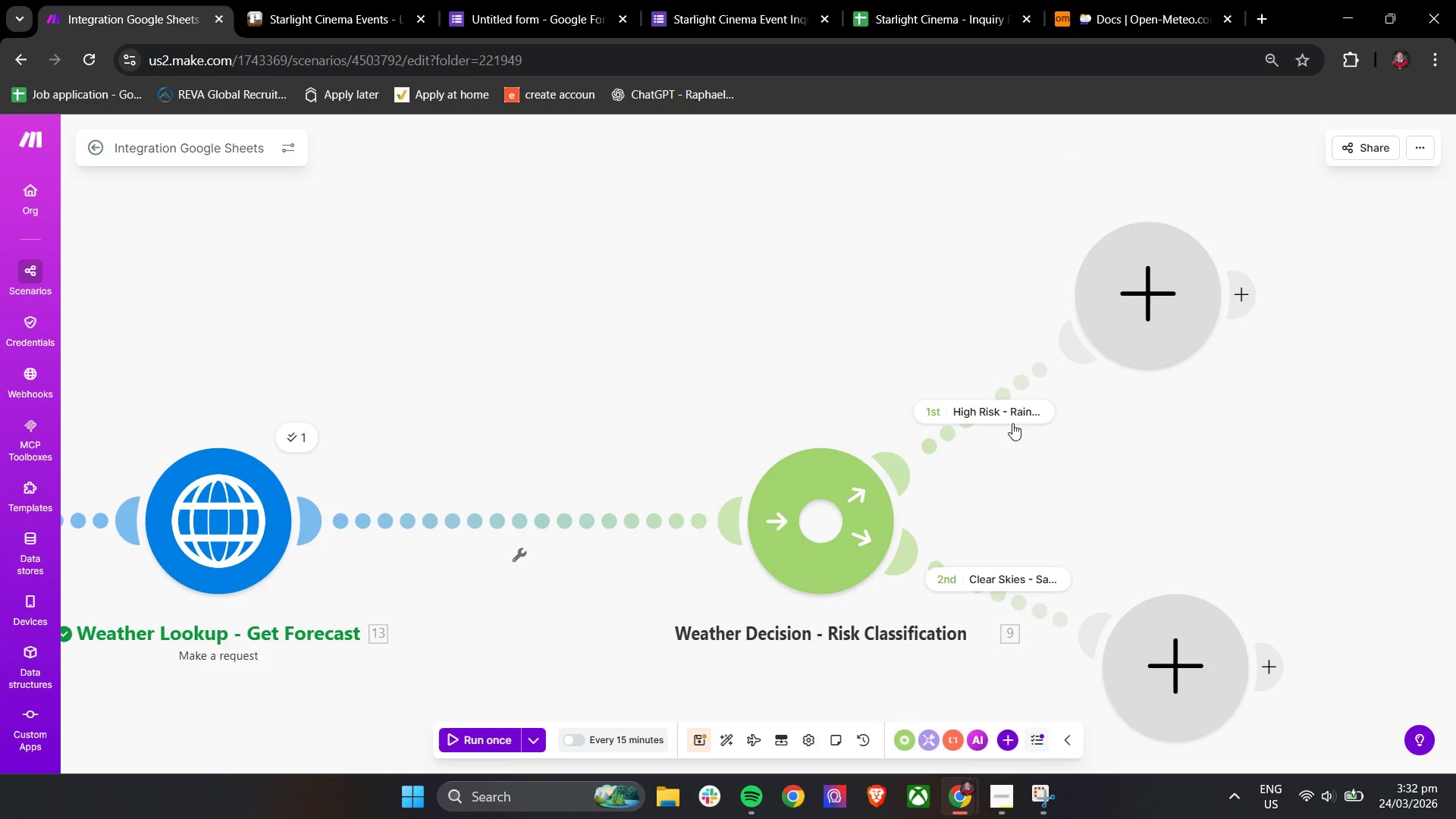 
left_click([1012, 421])
 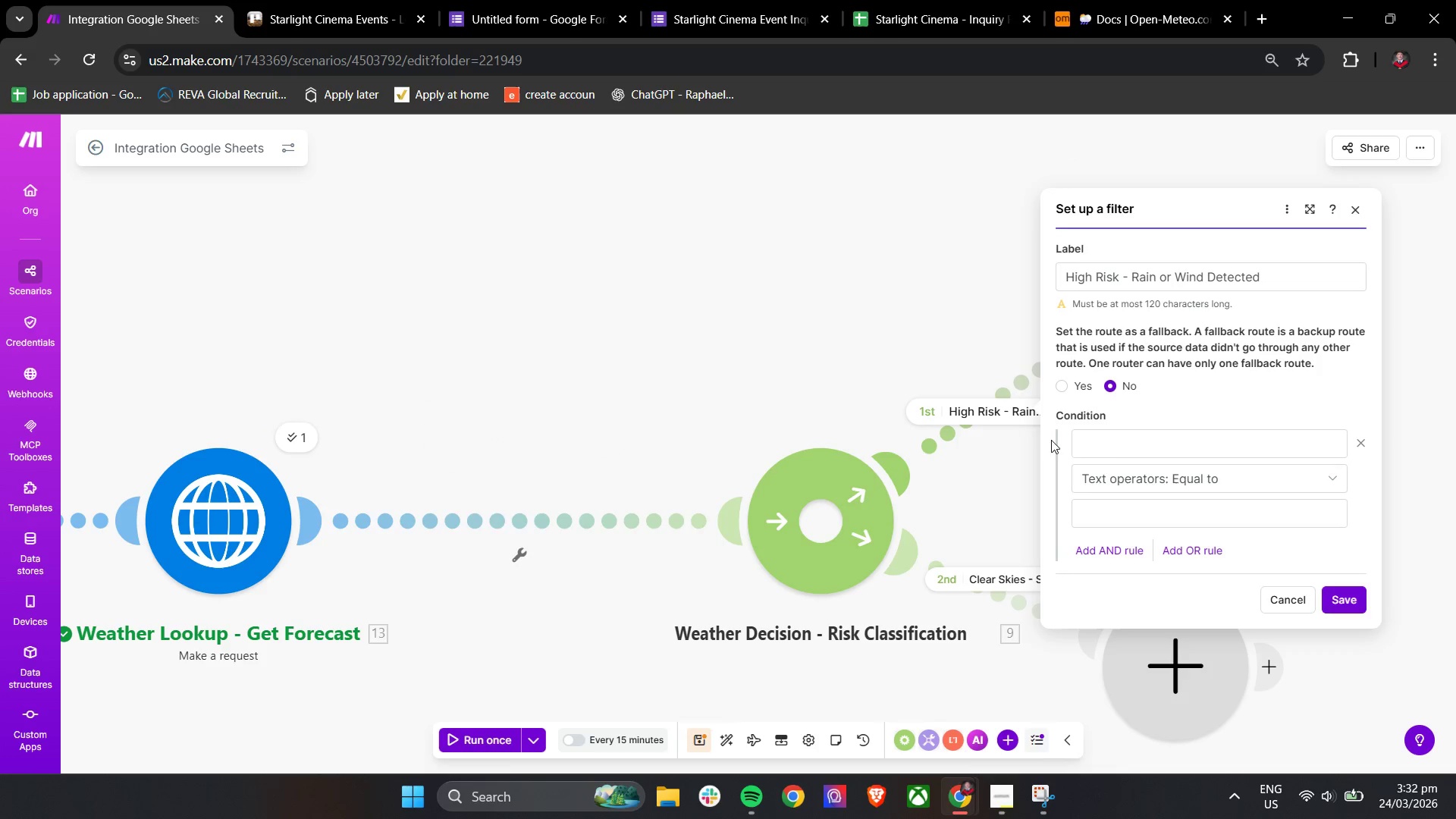 
left_click([1139, 448])
 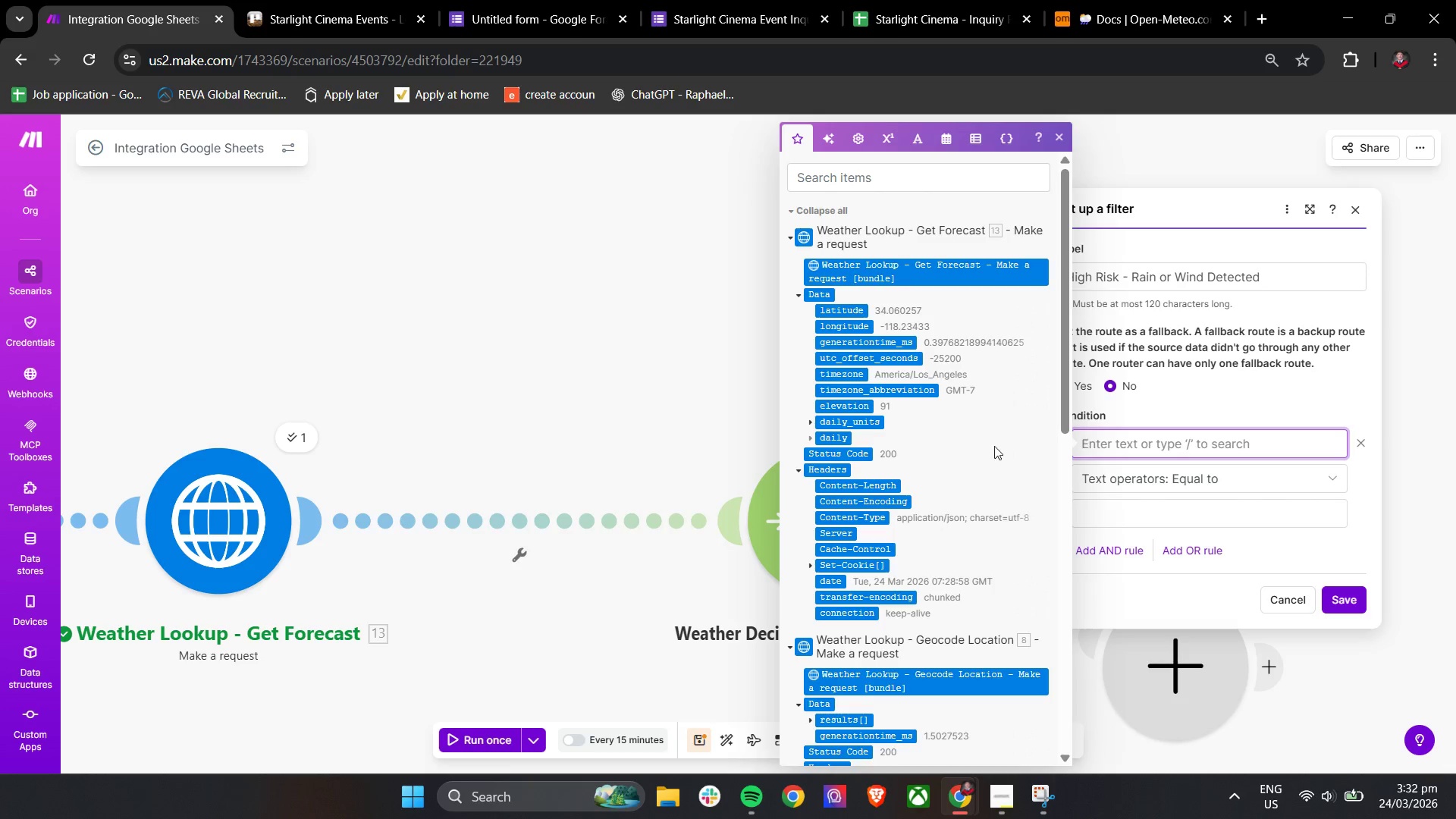 
left_click([816, 420])
 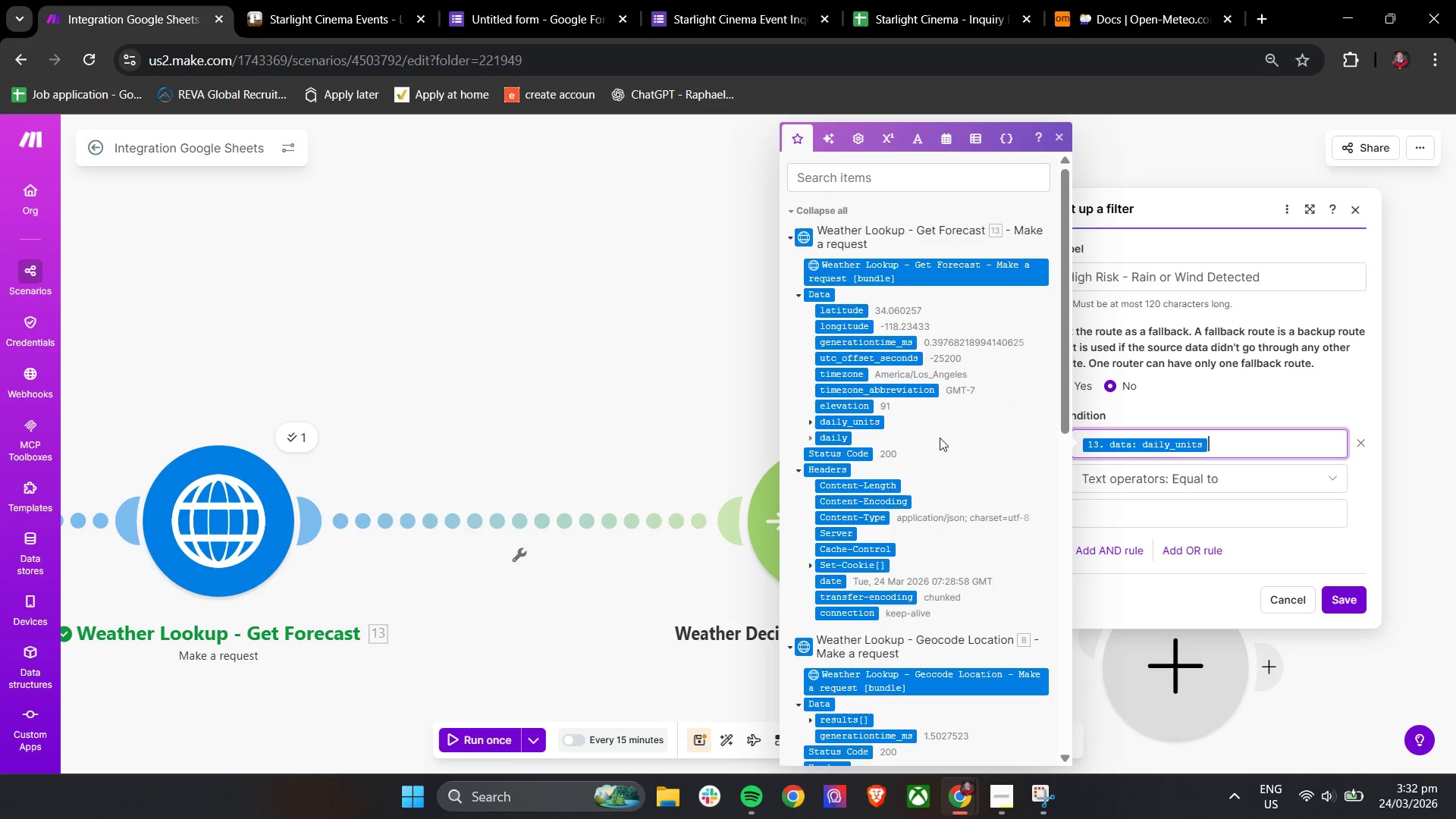 
left_click([1237, 444])
 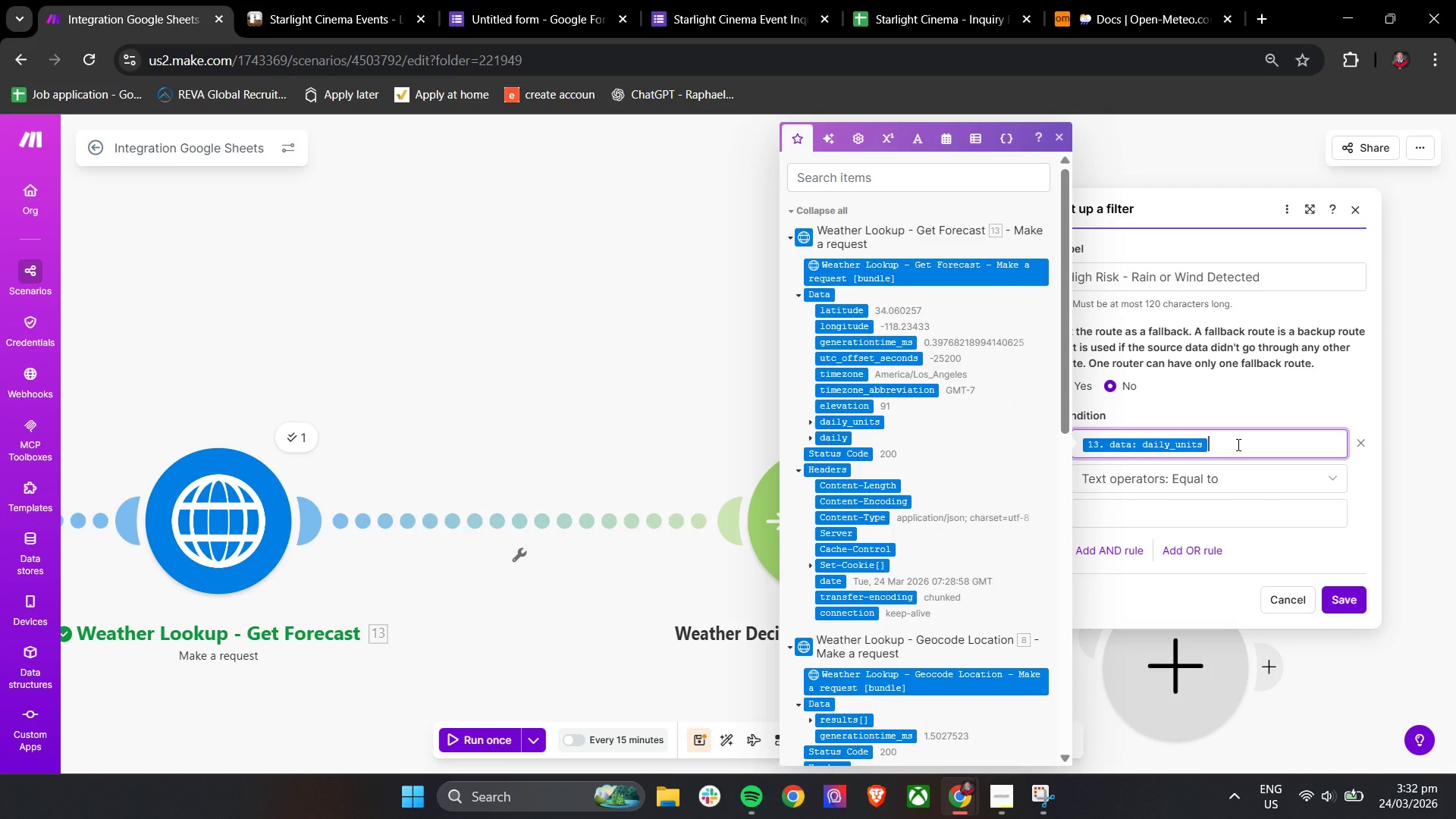 
key(Backspace)
 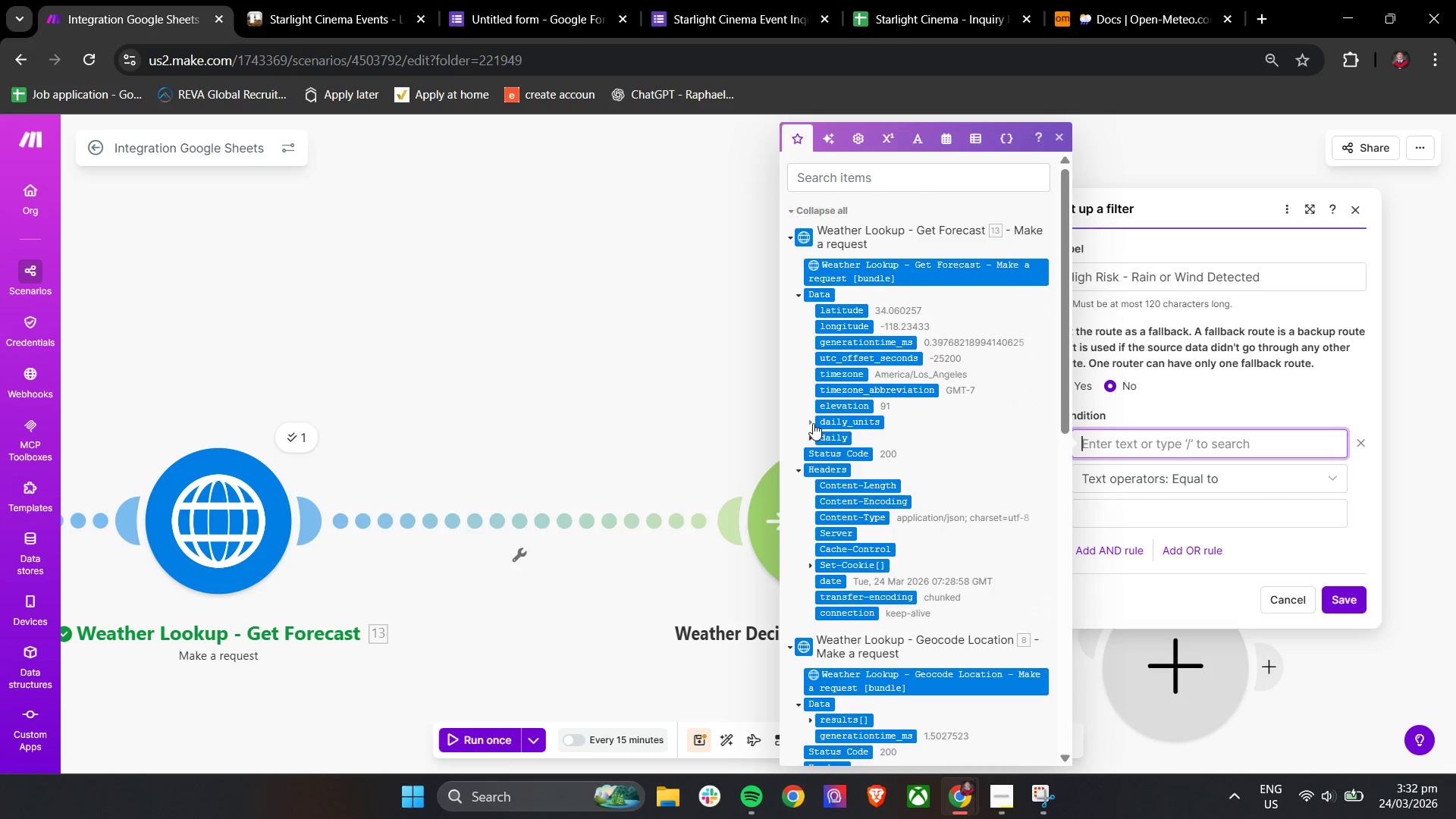 
left_click([813, 423])
 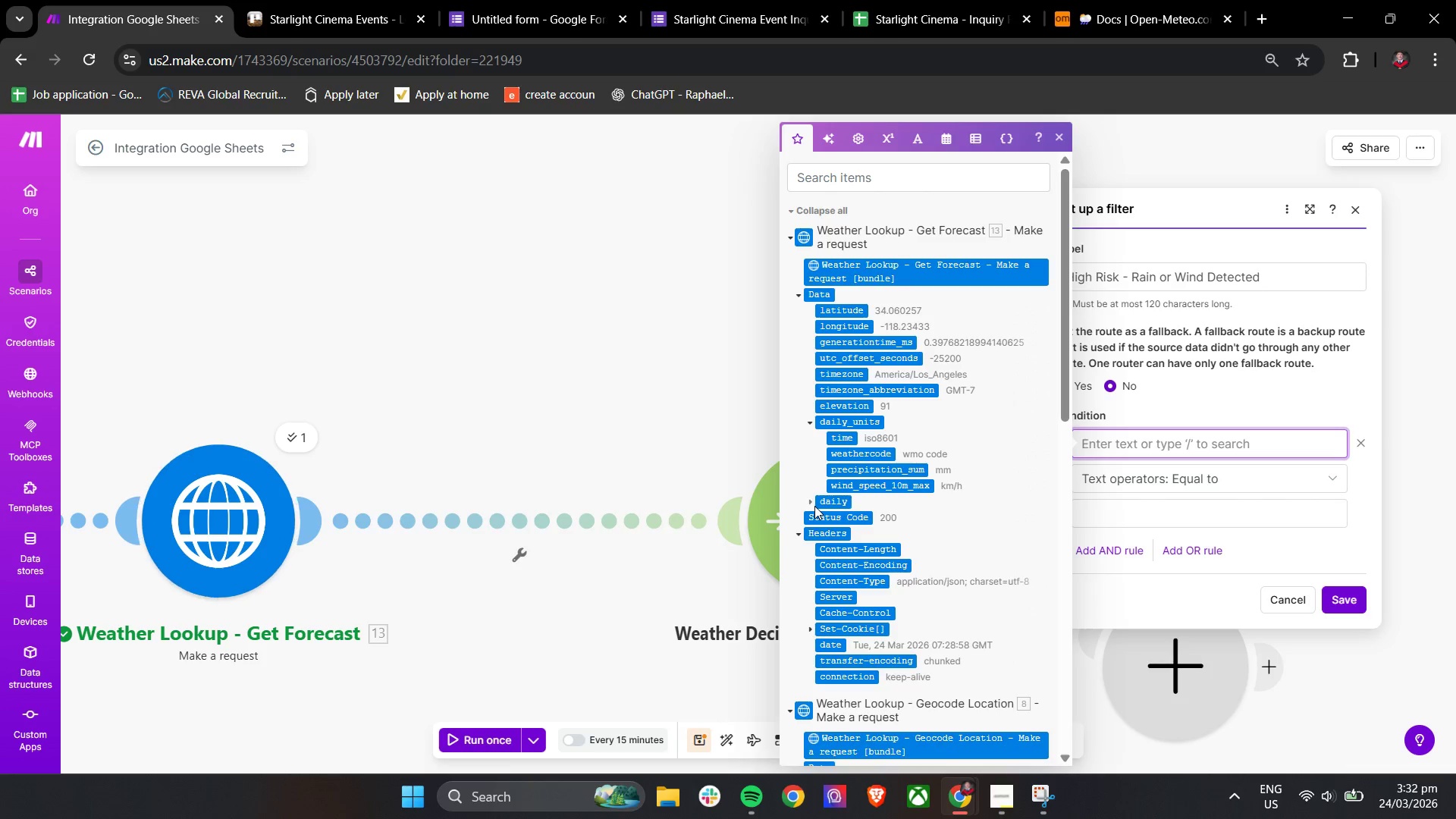 
left_click([812, 503])
 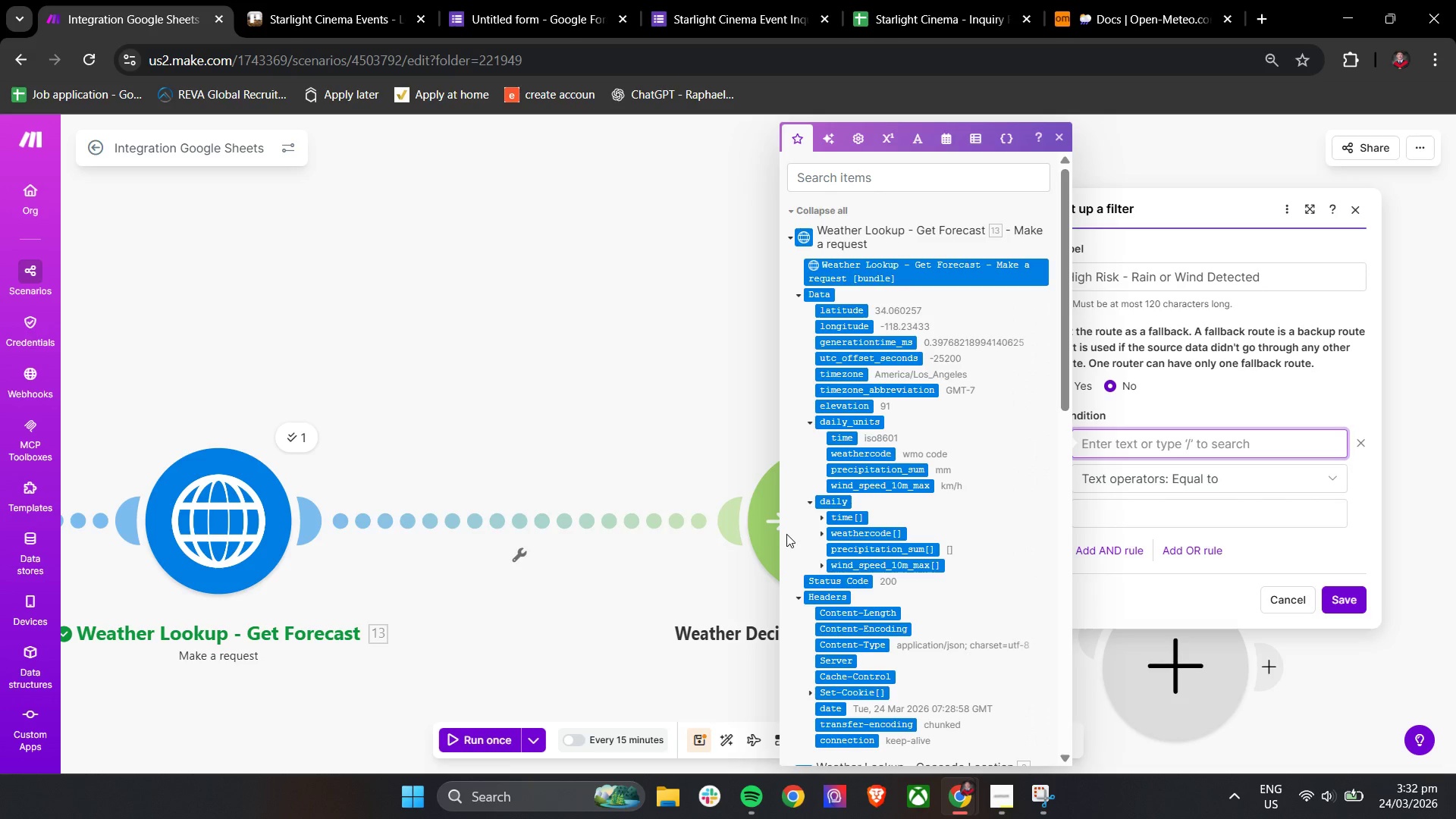 
wait(5.97)
 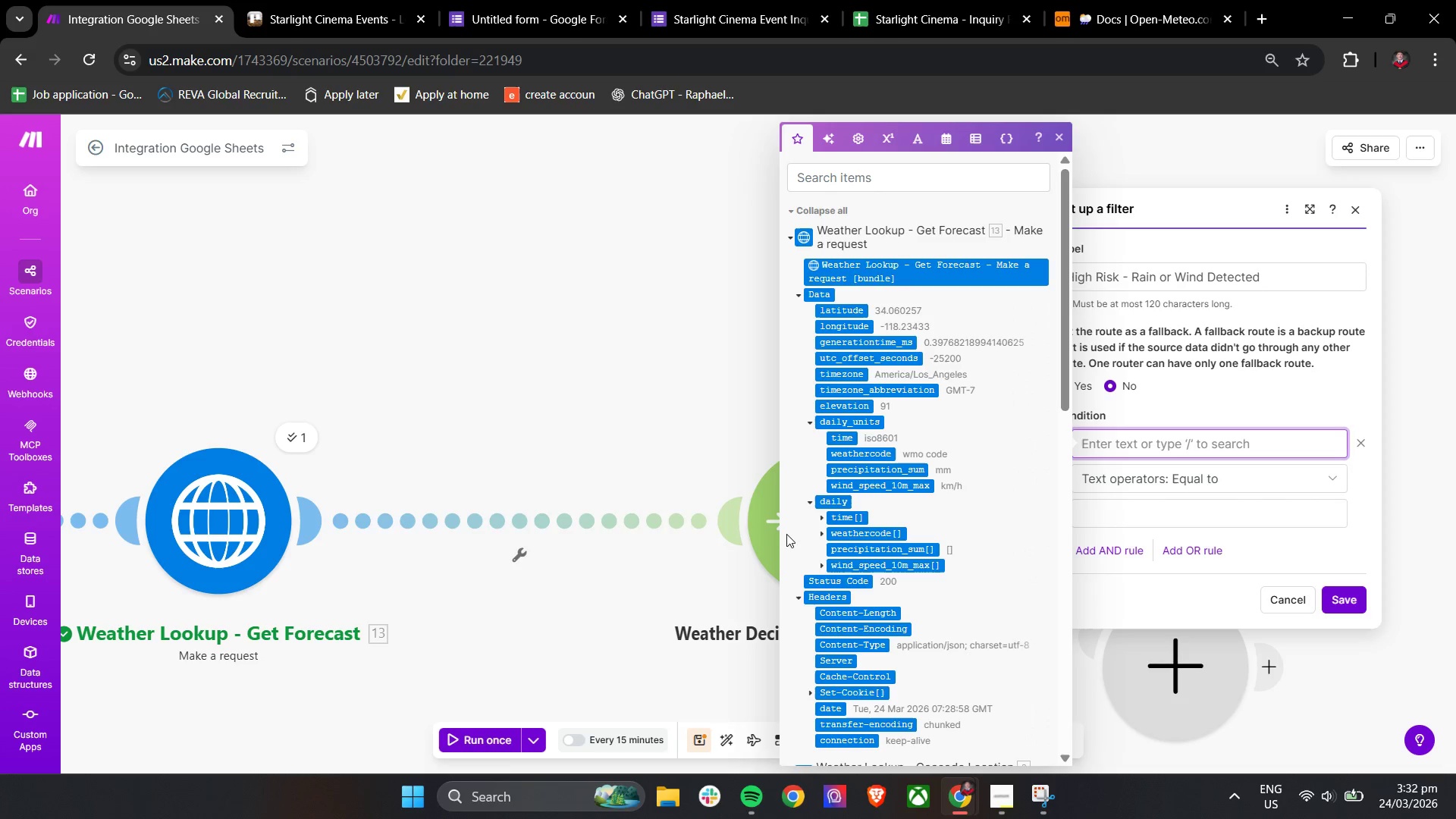 
scroll: coordinate [797, 651], scroll_direction: down, amount: 2.0
 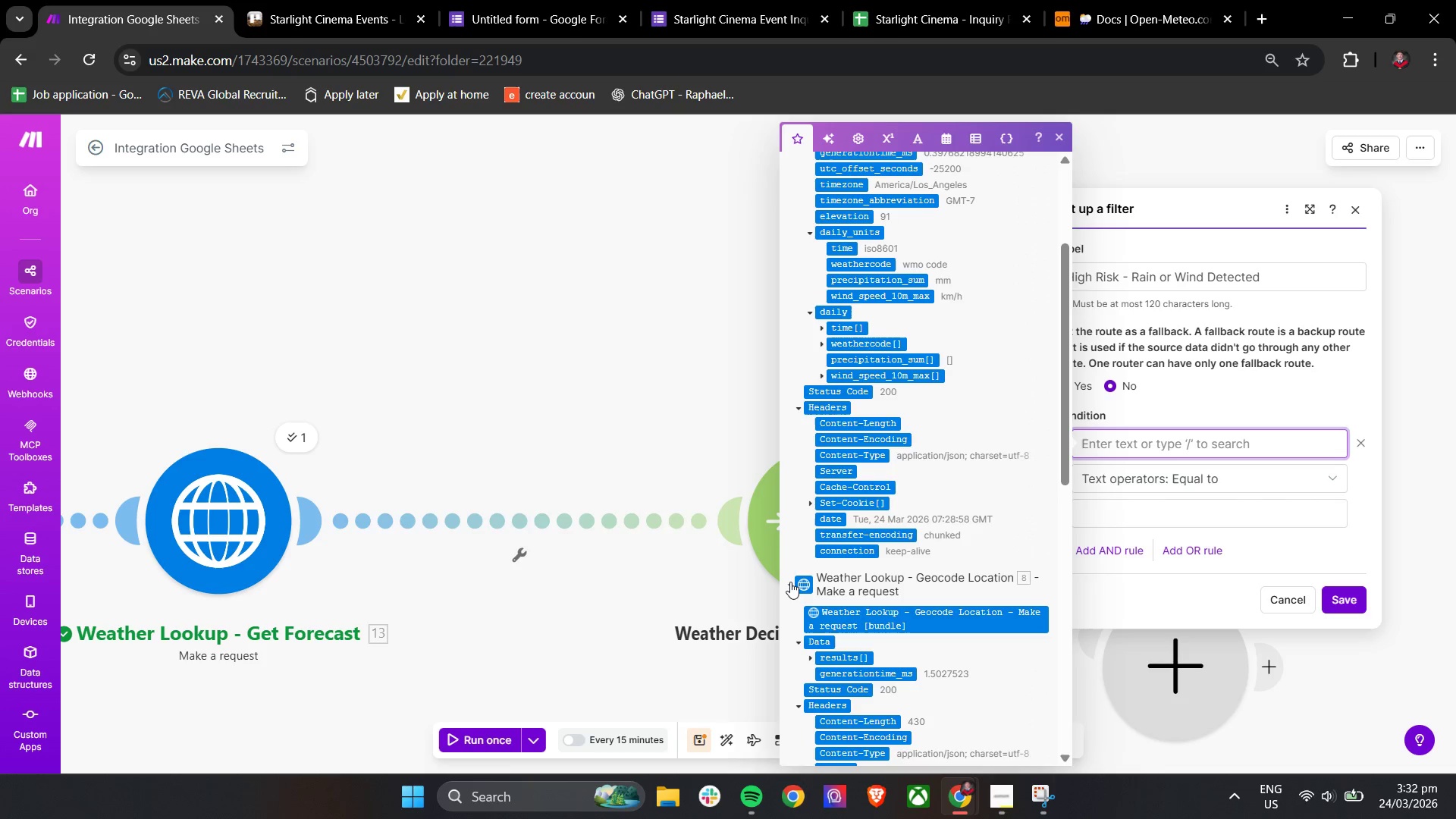 
left_click([789, 582])
 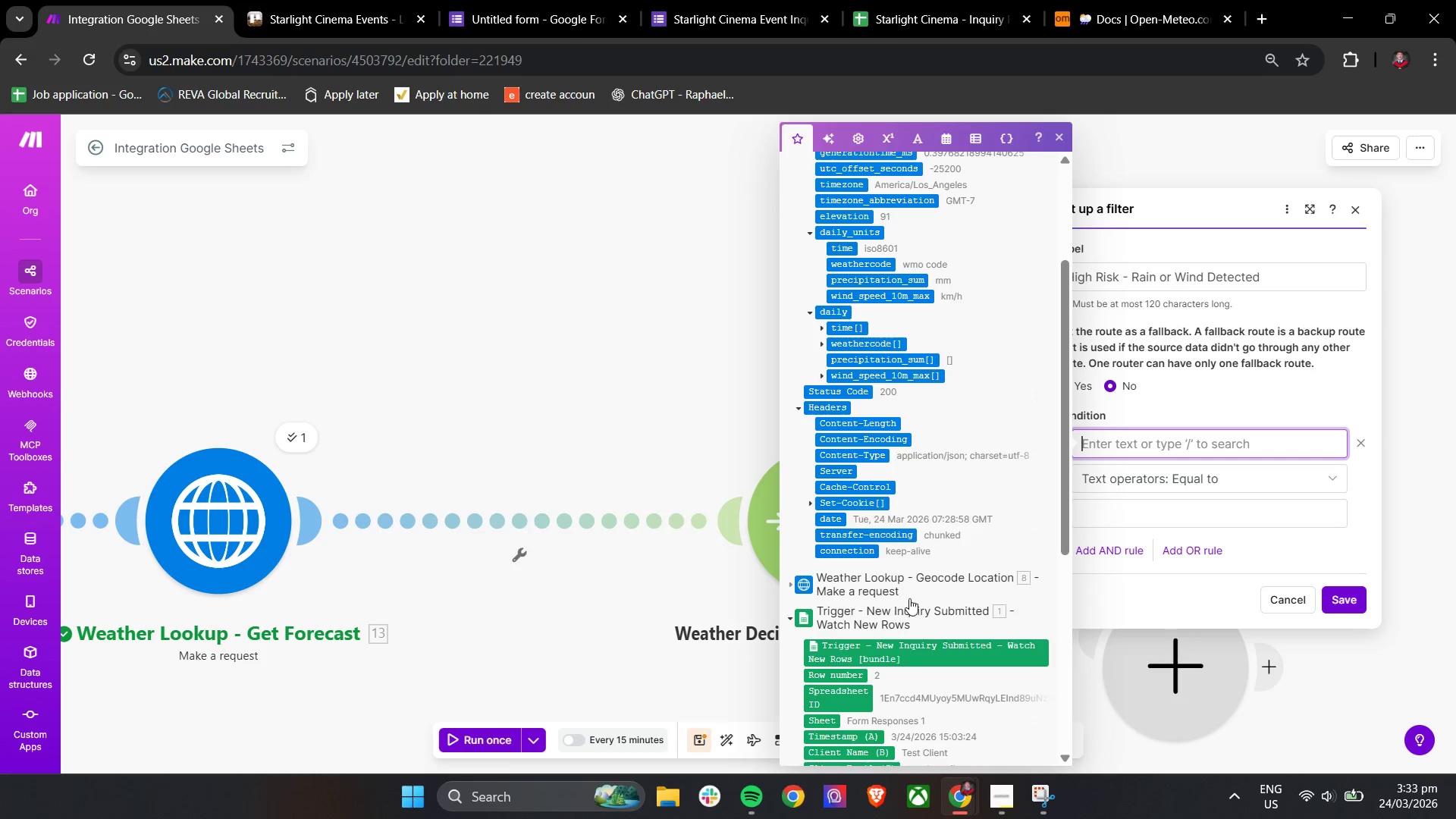 
scroll: coordinate [920, 593], scroll_direction: up, amount: 2.0
 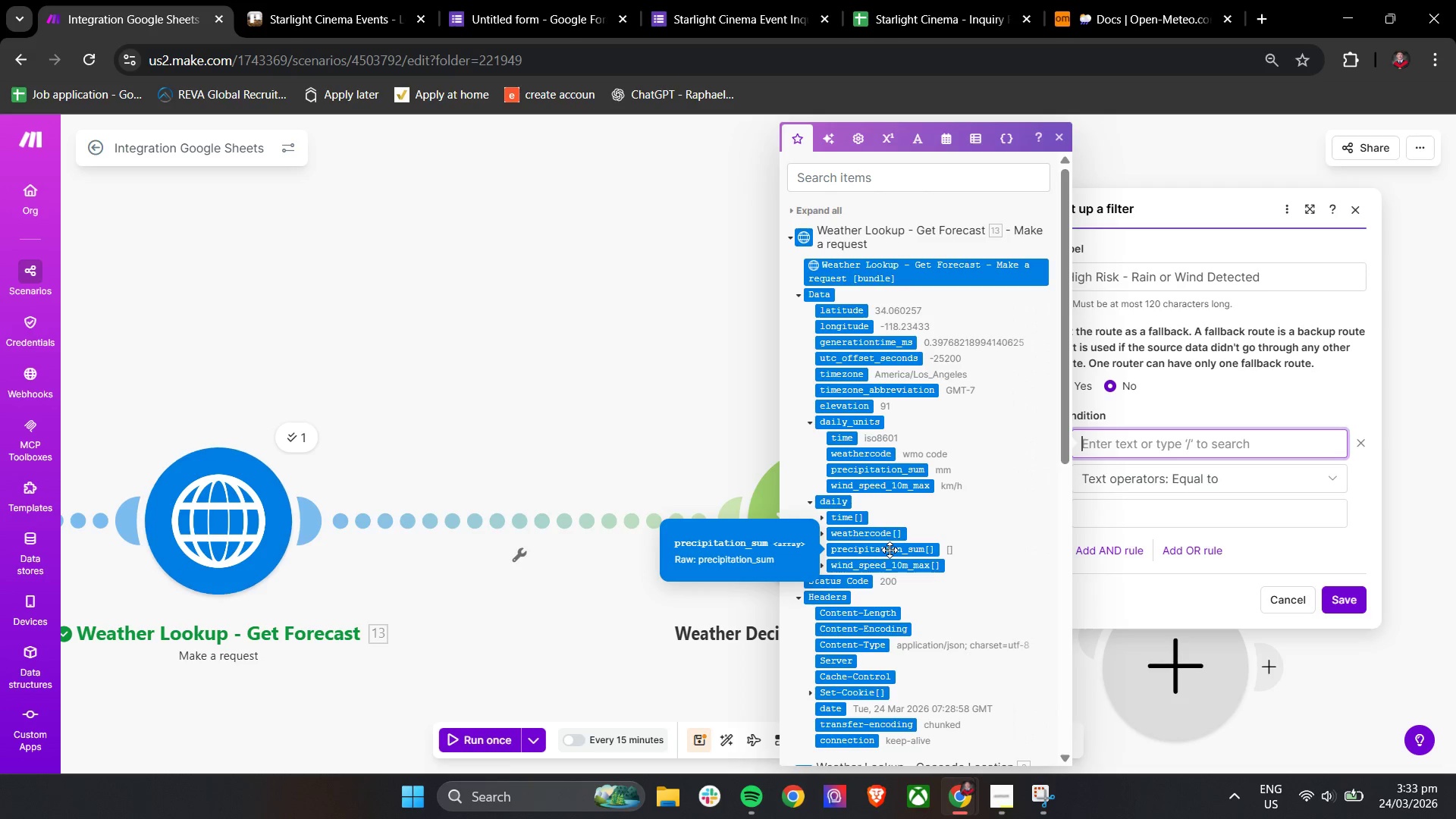 
wait(13.17)
 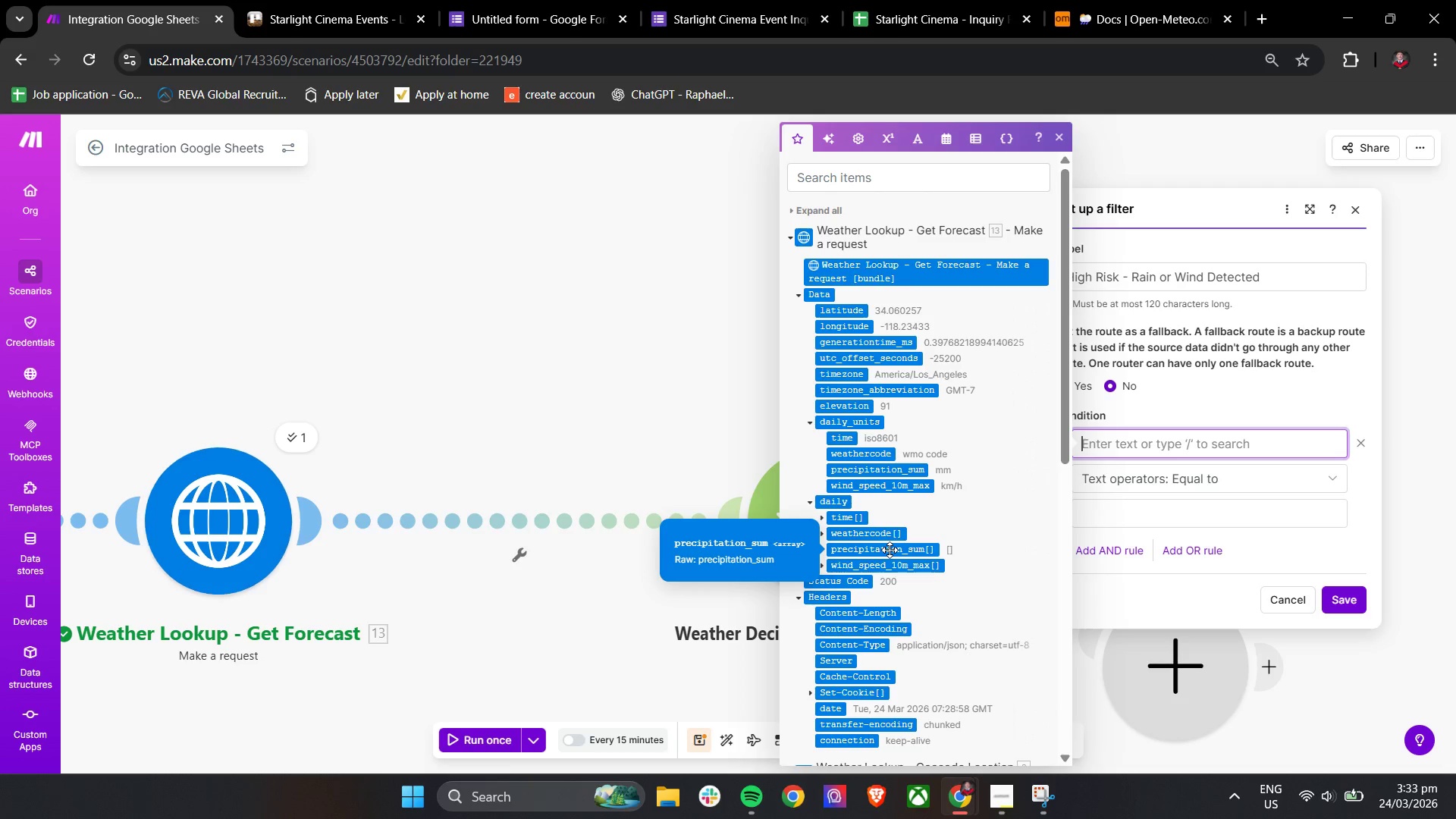 
left_click_drag(start_coordinate=[890, 550], to_coordinate=[1158, 443])
 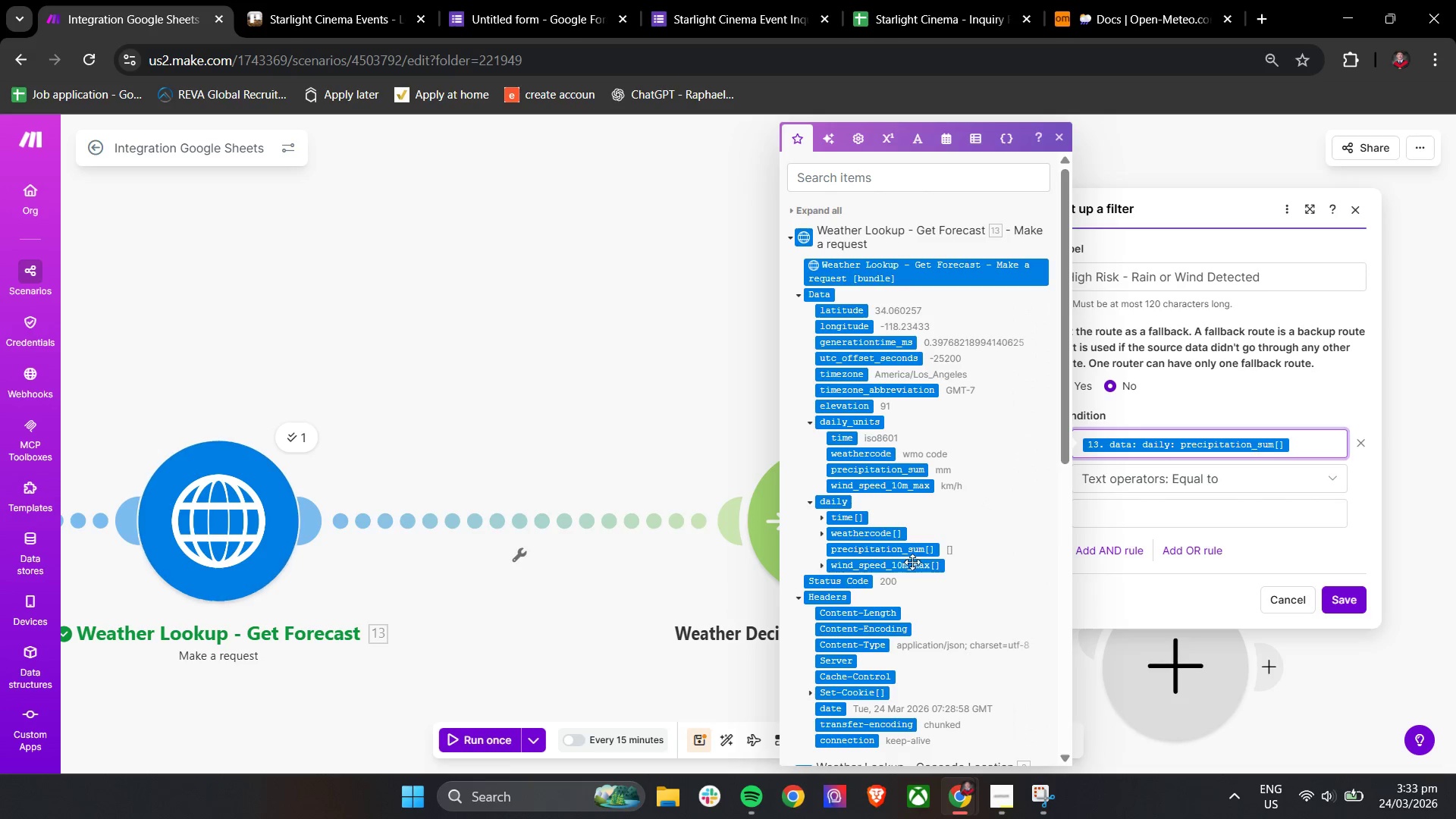 
left_click([1169, 477])
 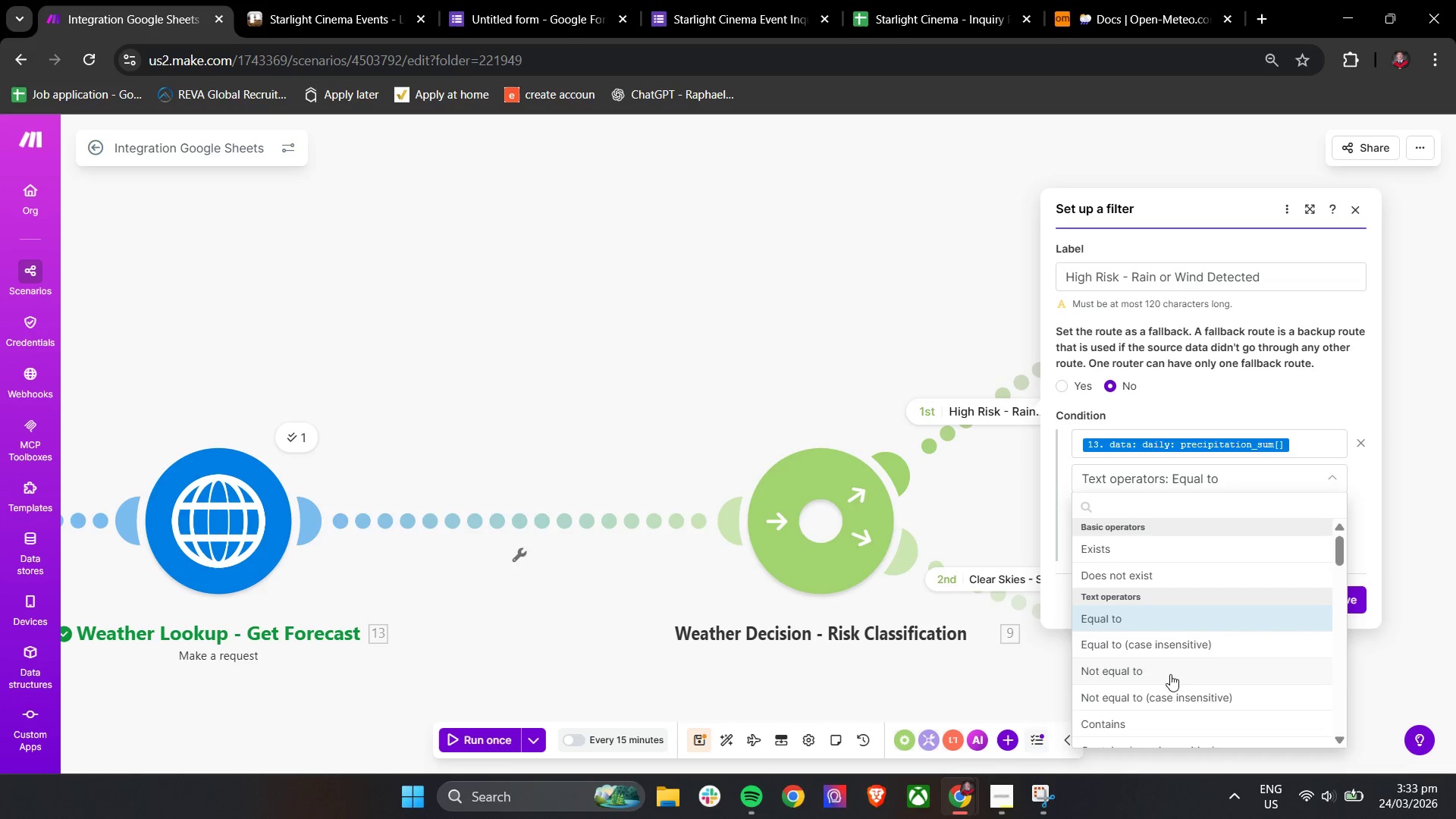 
scroll: coordinate [1178, 679], scroll_direction: down, amount: 6.0
 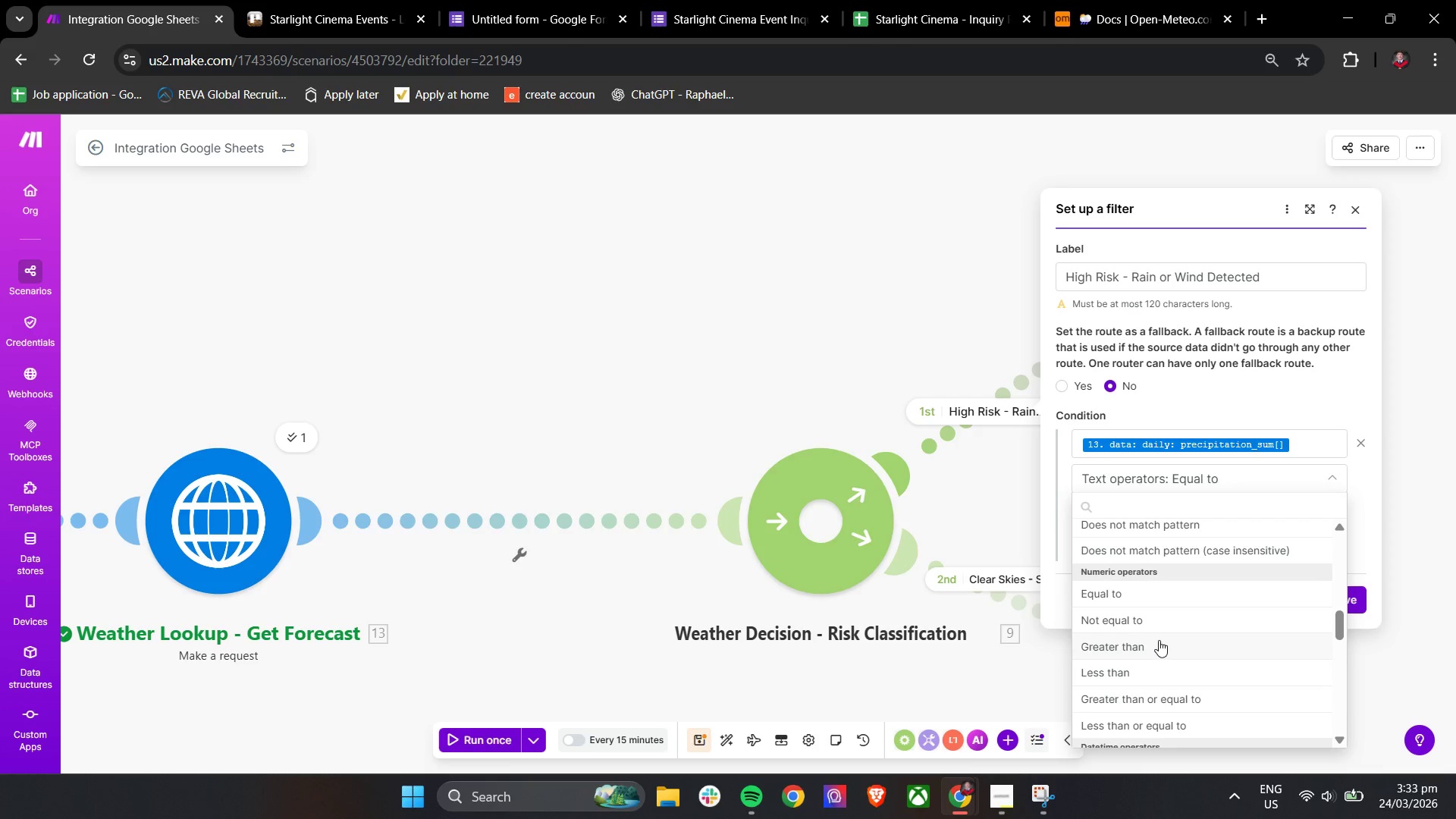 
left_click([1148, 643])
 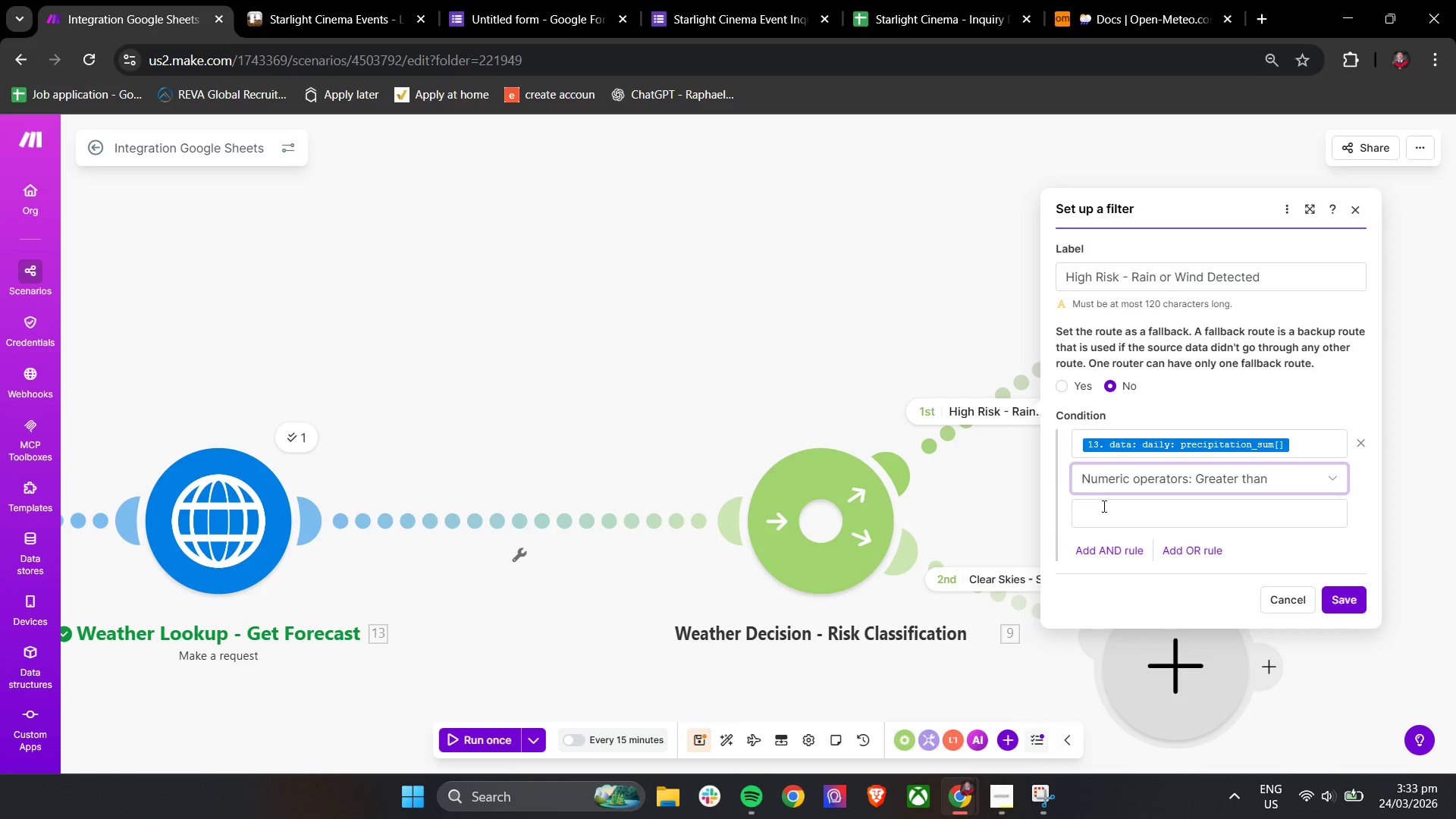 
left_click([1109, 513])
 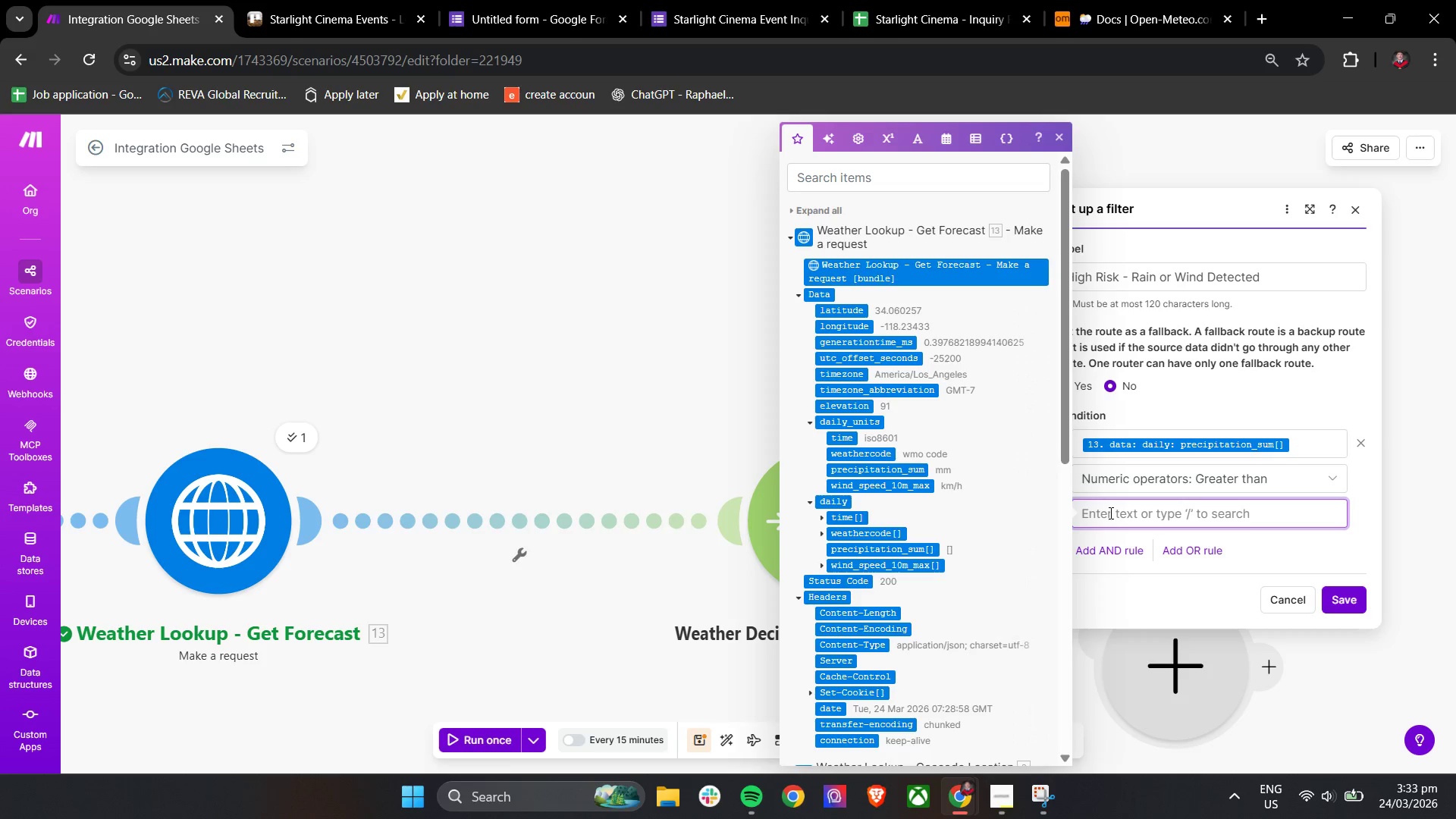 
key(0)
 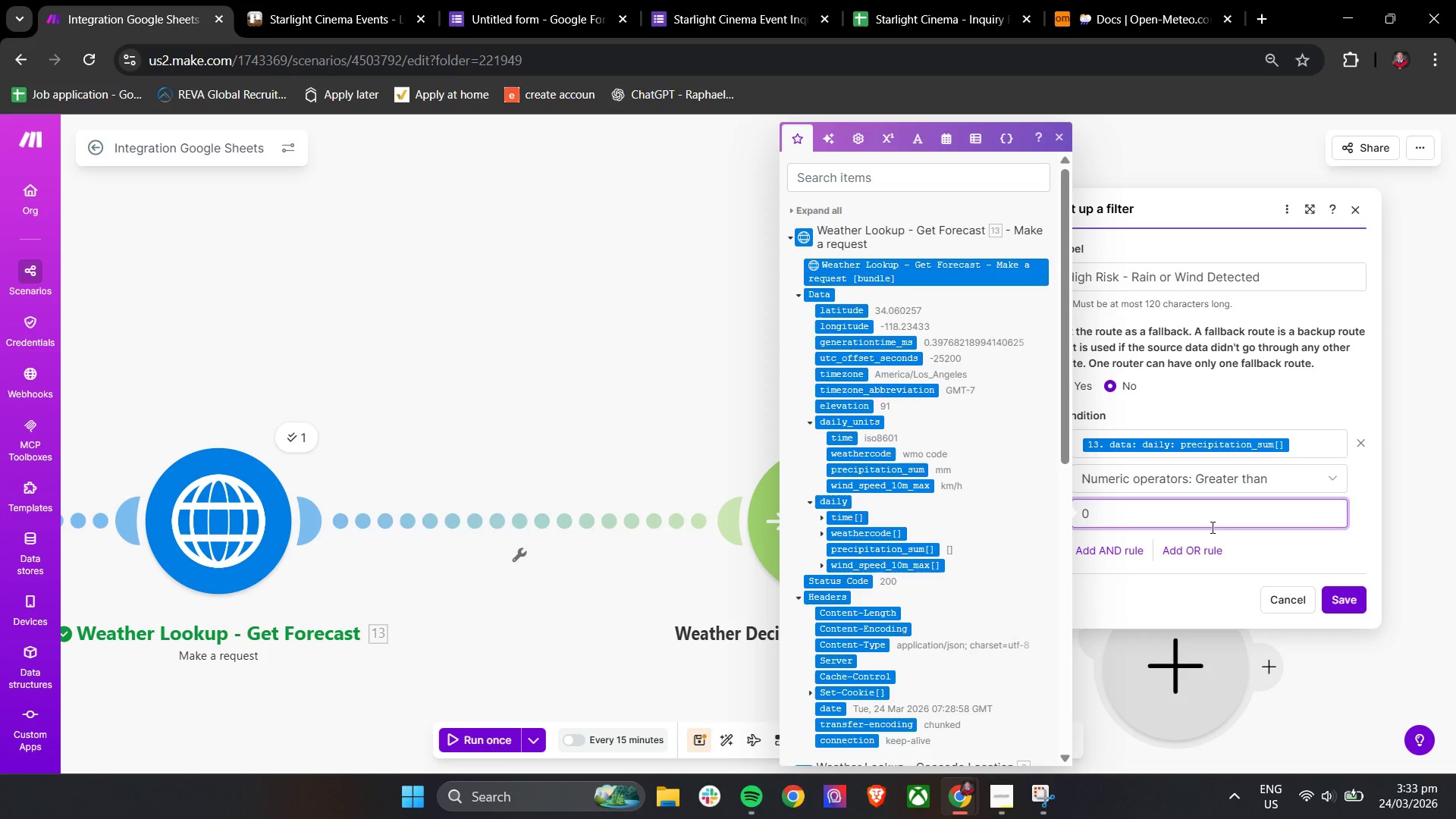 
left_click([1283, 550])
 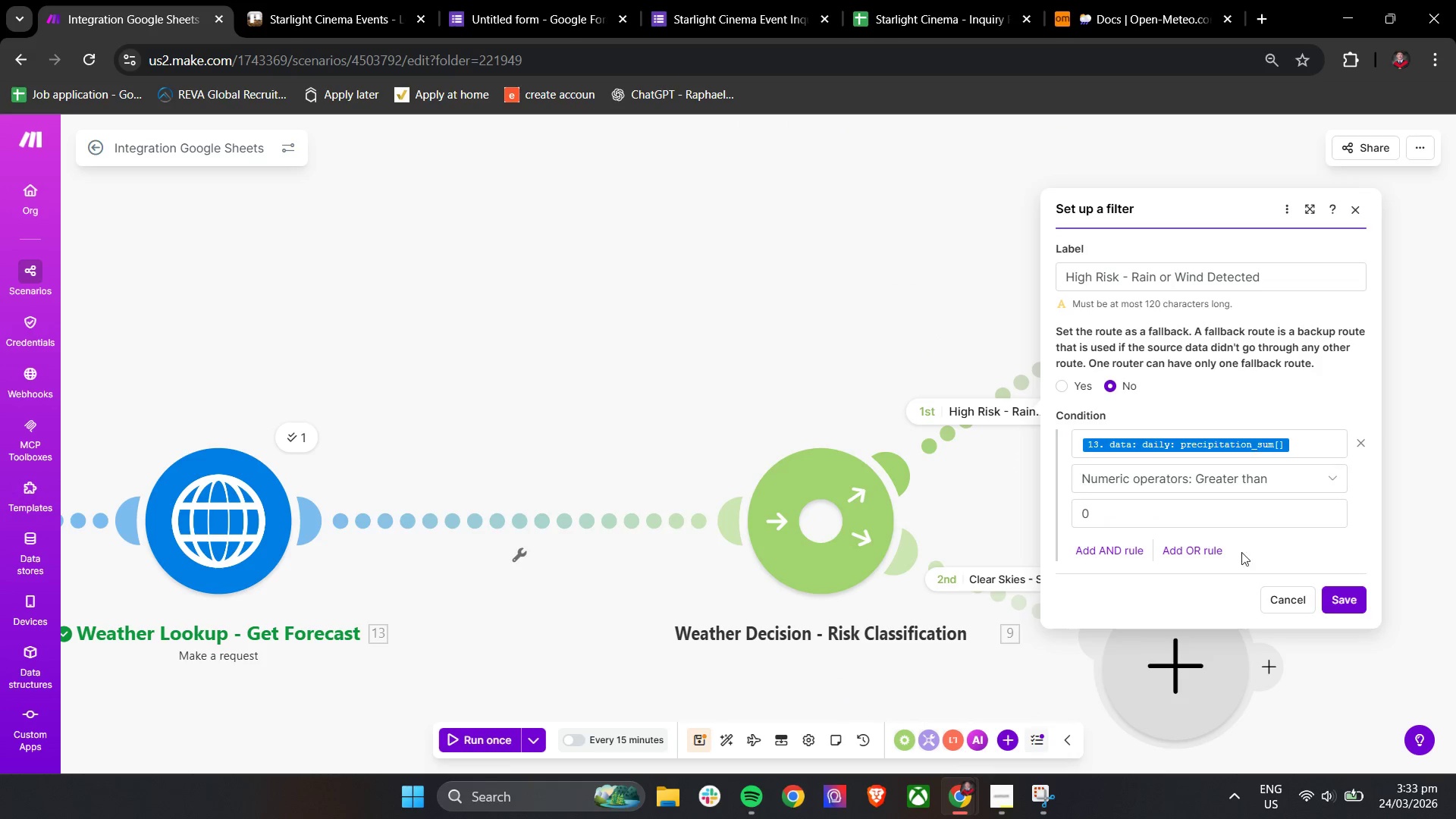 
left_click([1087, 550])
 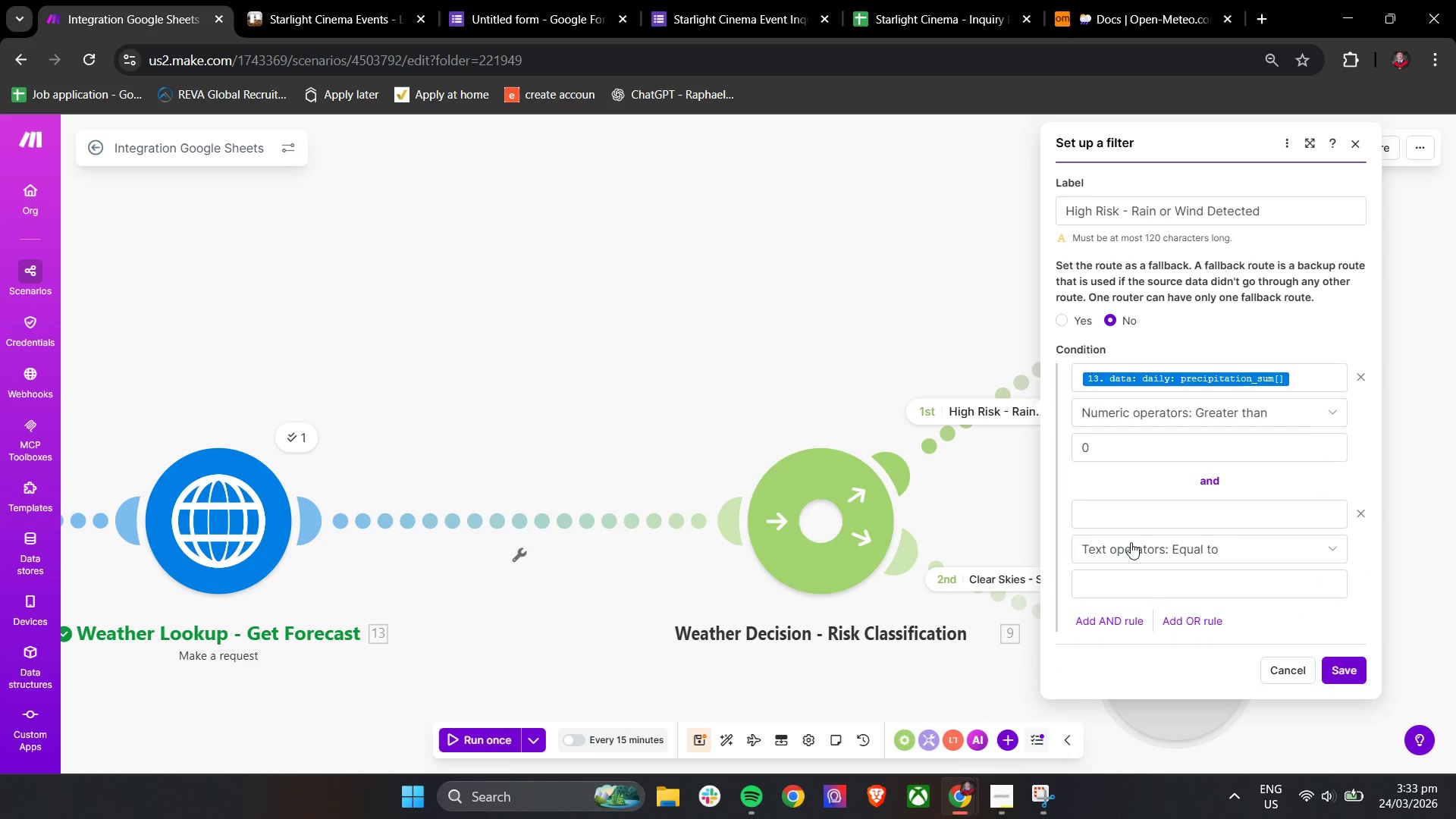 
left_click([1131, 516])
 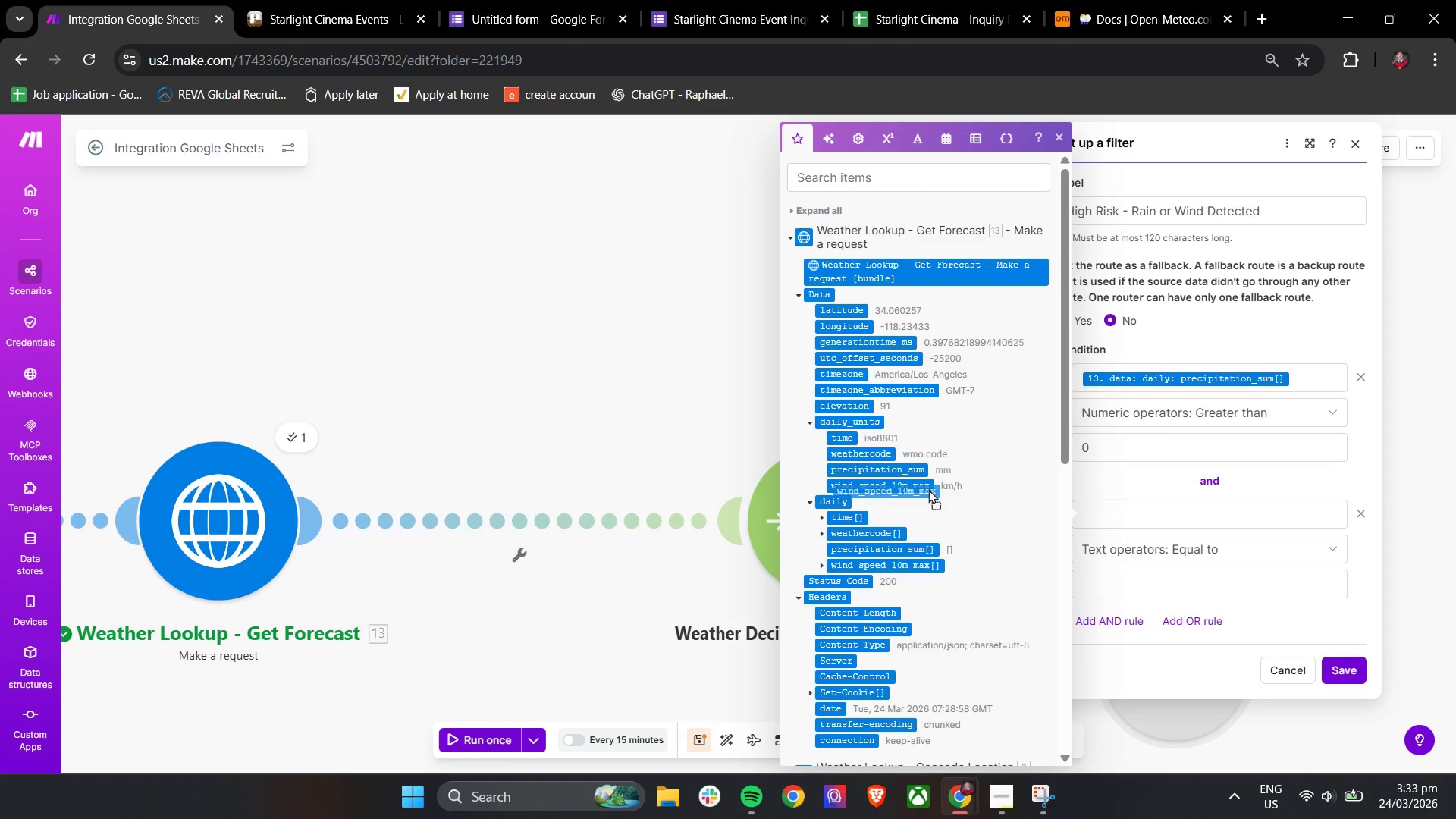 
wait(8.27)
 